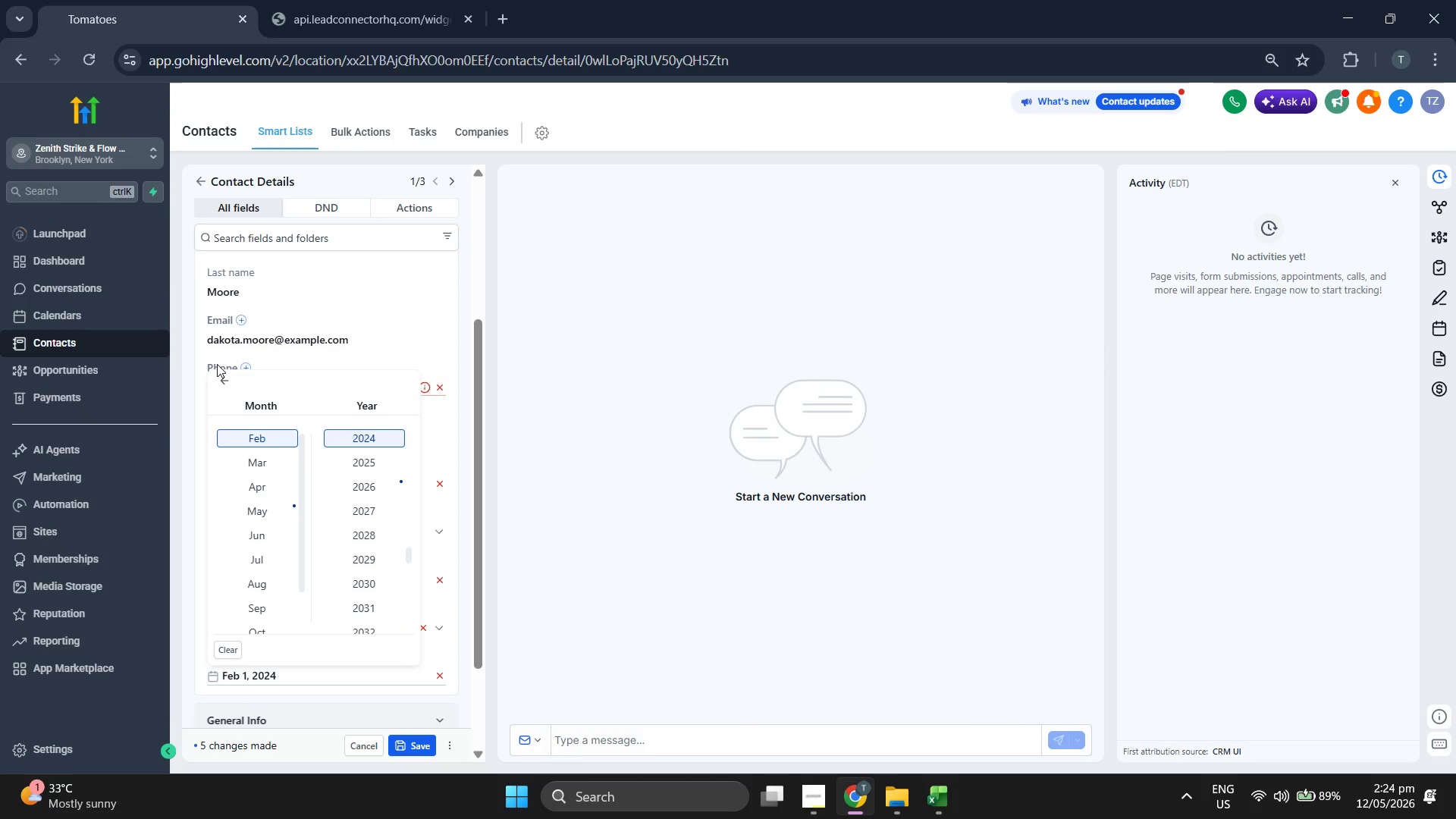 
left_click([215, 381])
 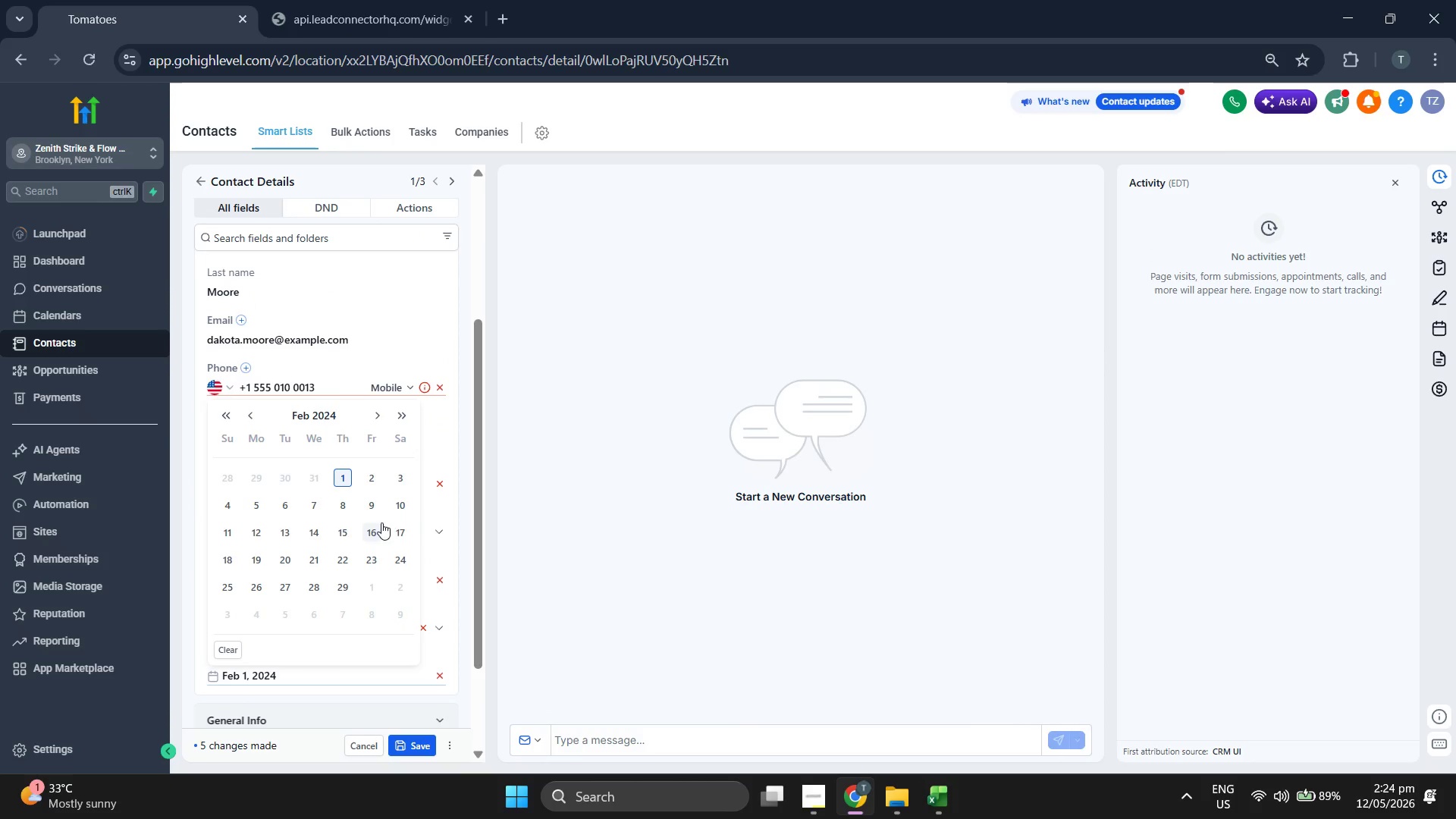 
double_click([570, 535])
 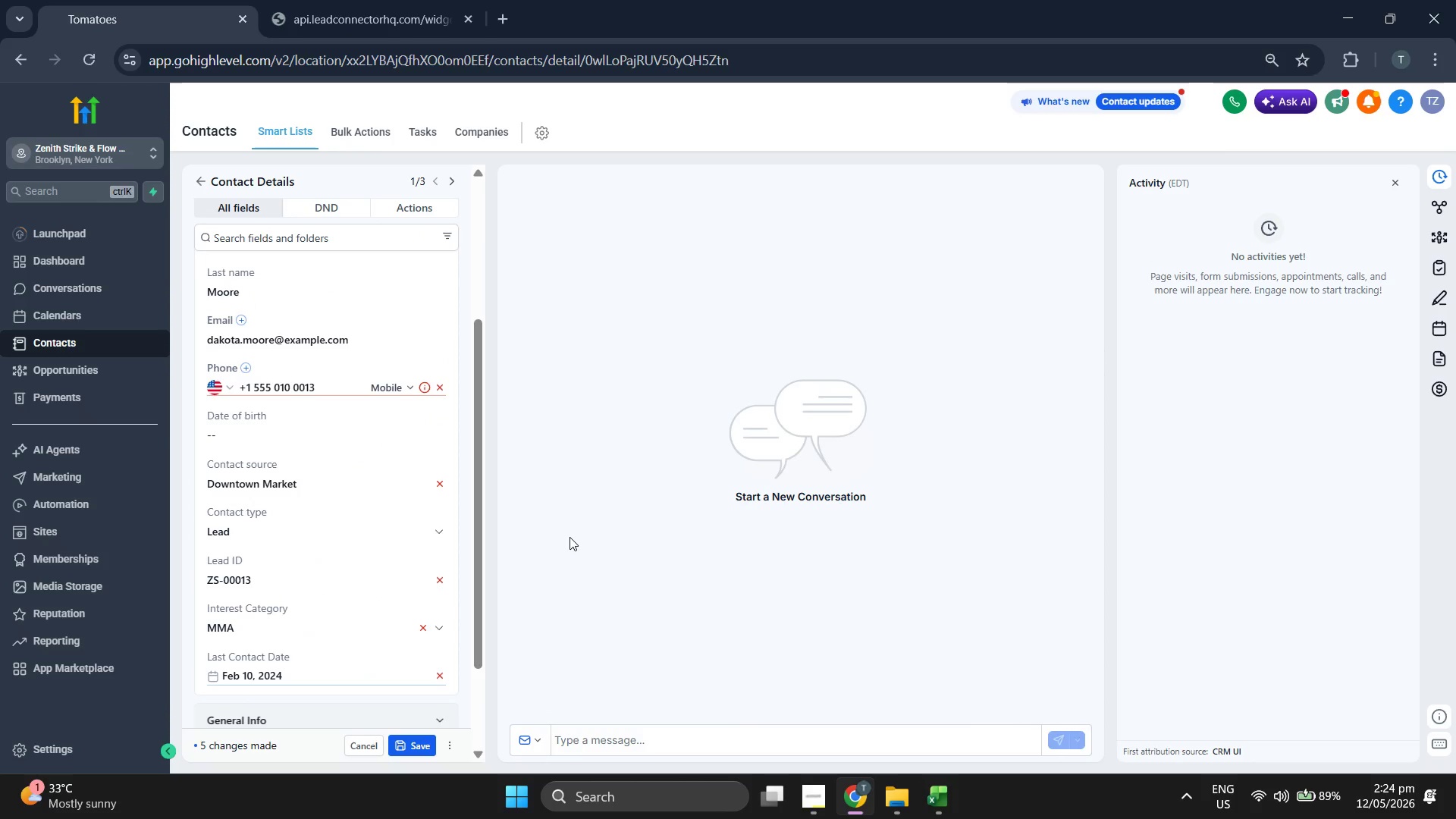 
scroll: coordinate [371, 479], scroll_direction: up, amount: 5.0
 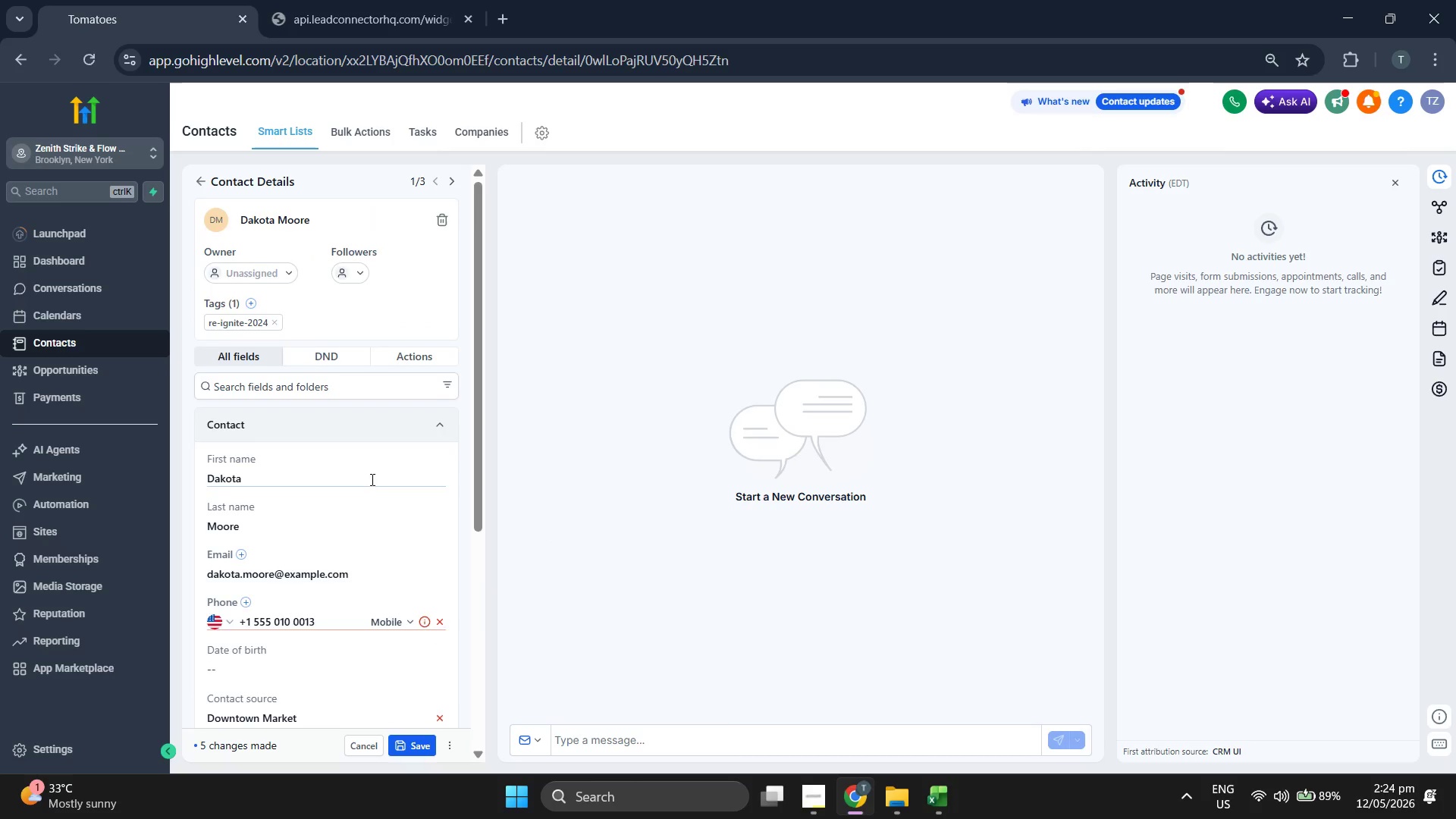 
scroll: coordinate [371, 480], scroll_direction: down, amount: 3.0
 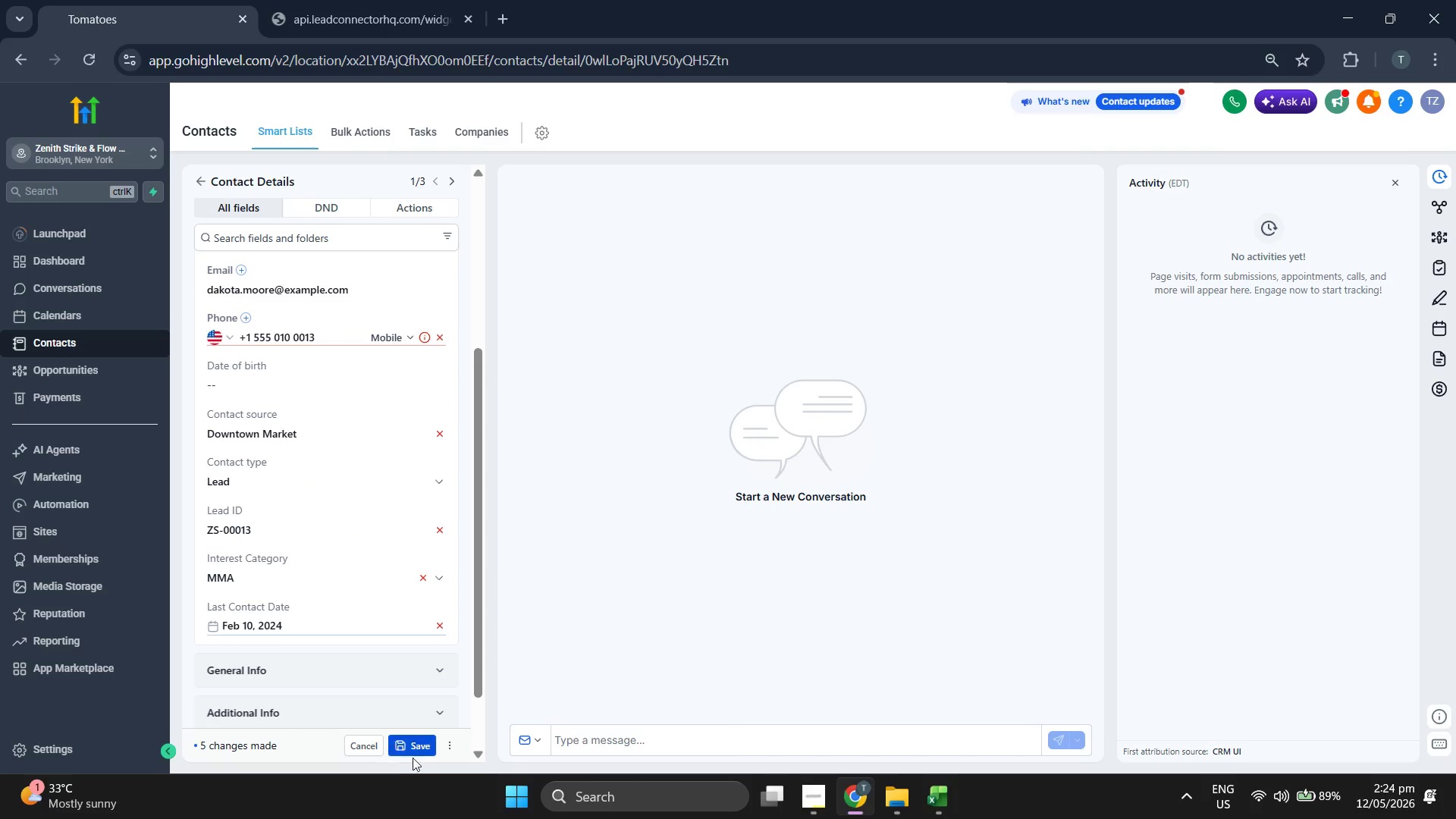 
left_click([420, 750])
 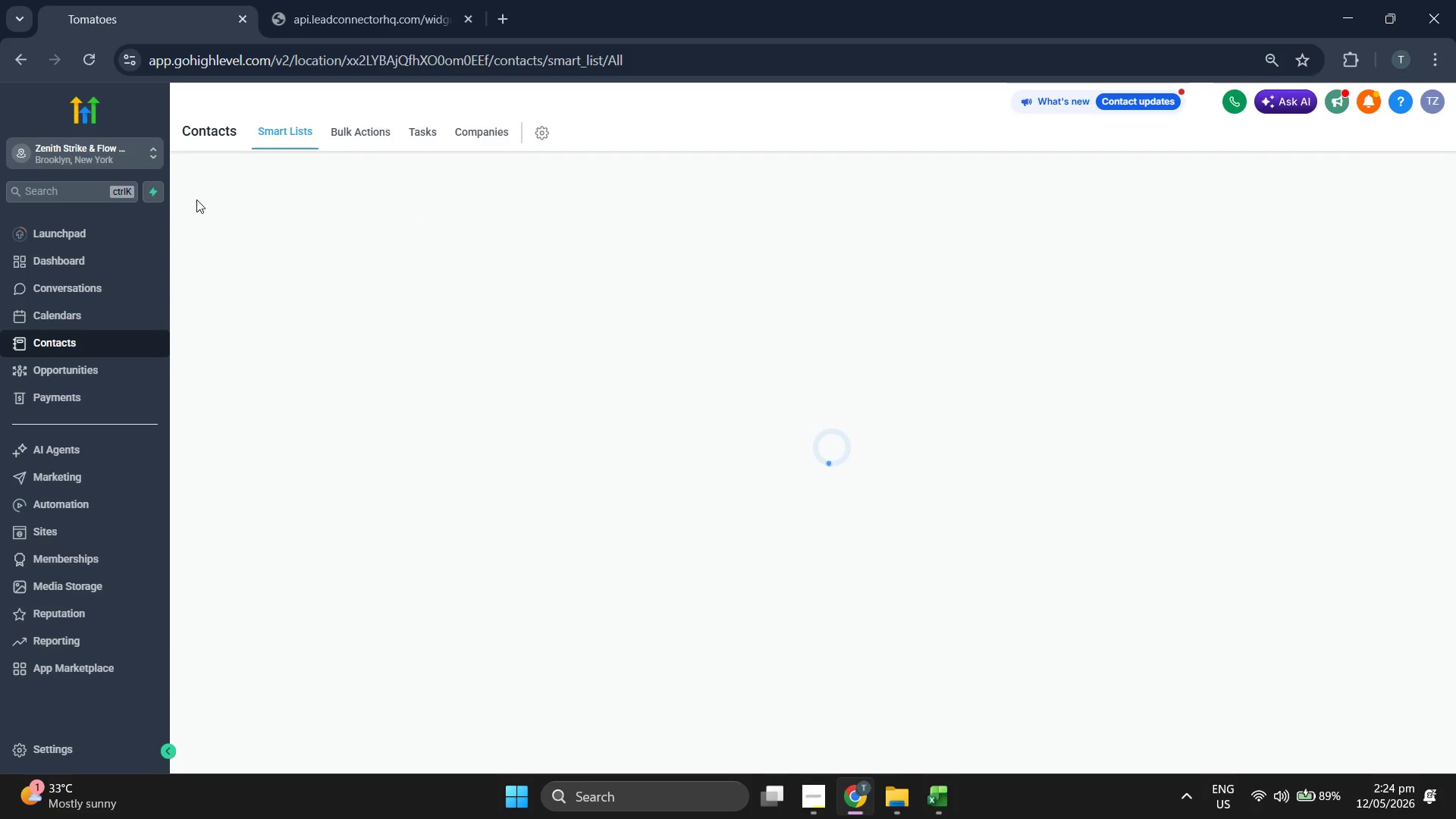 
wait(8.02)
 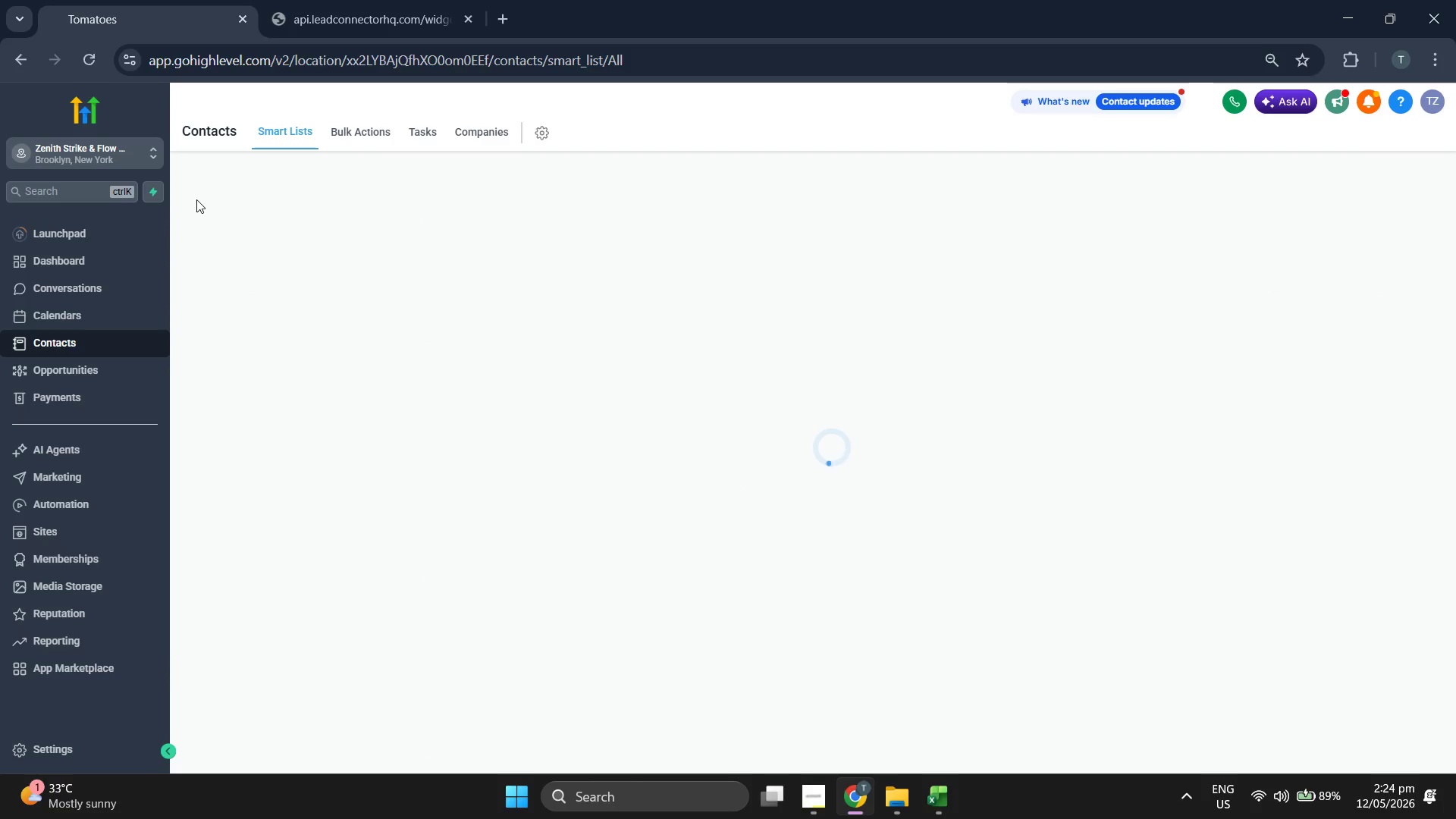 
left_click([1371, 172])
 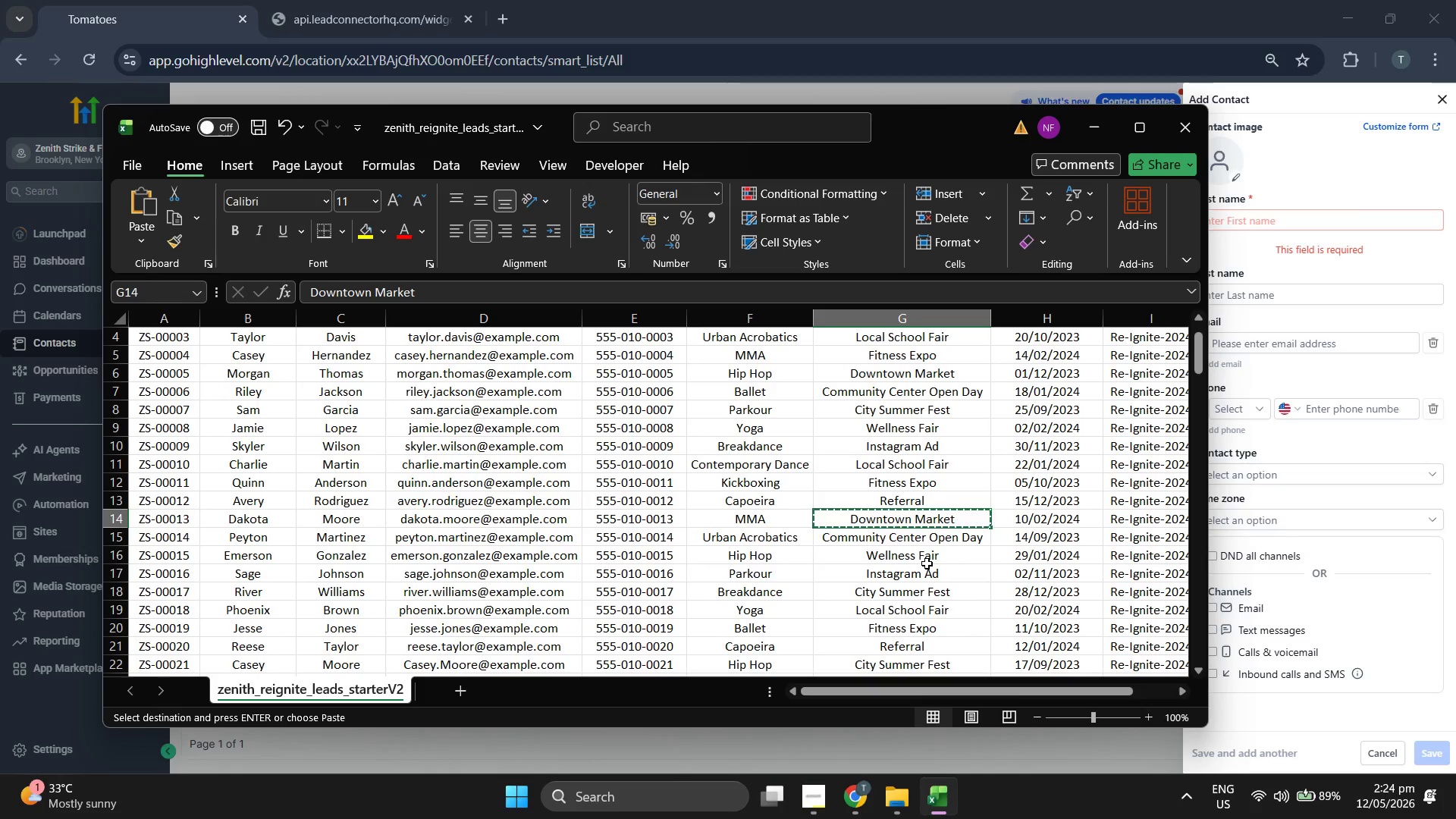 
key(ArrowDown)
 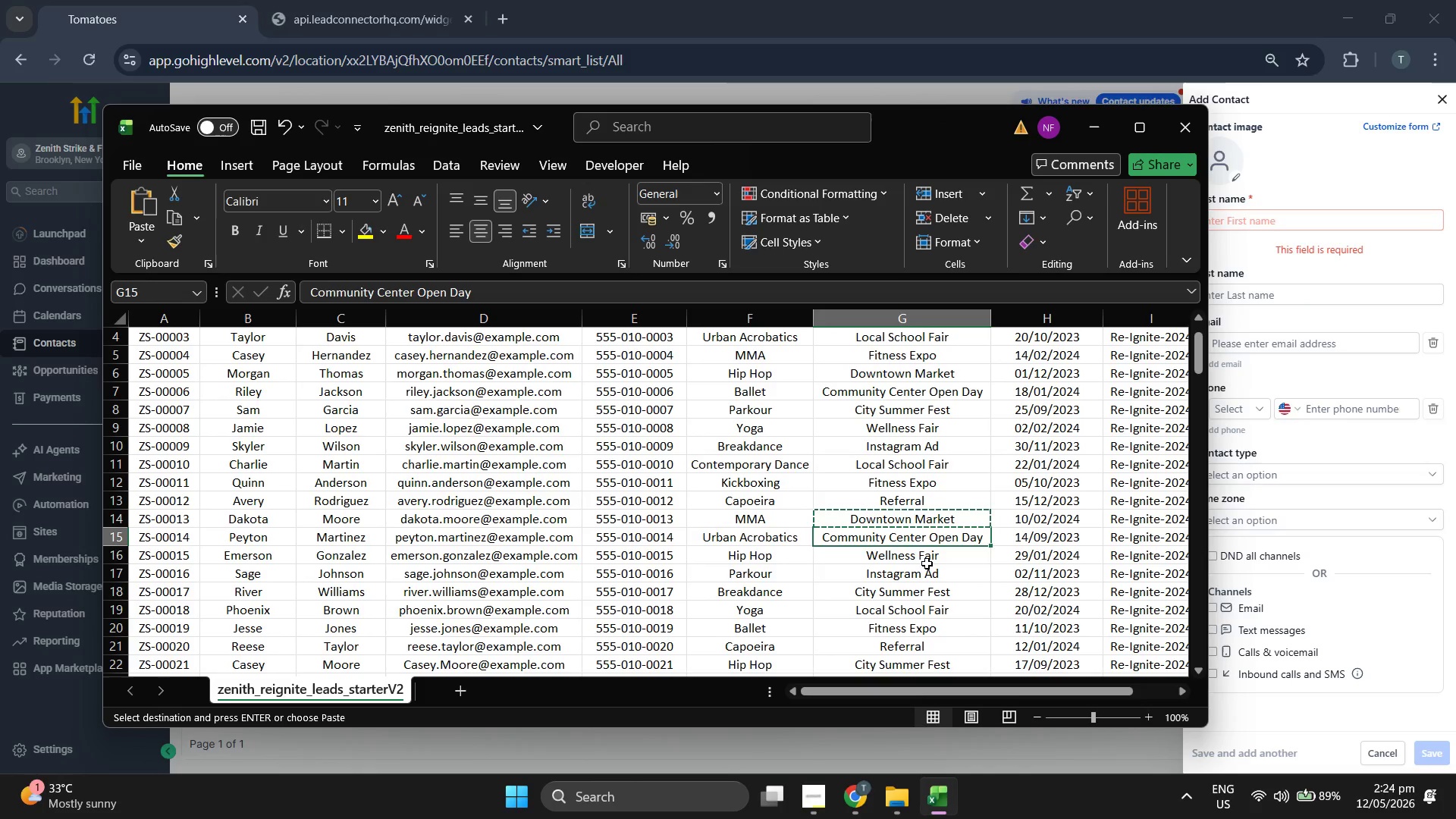 
key(ArrowLeft)
 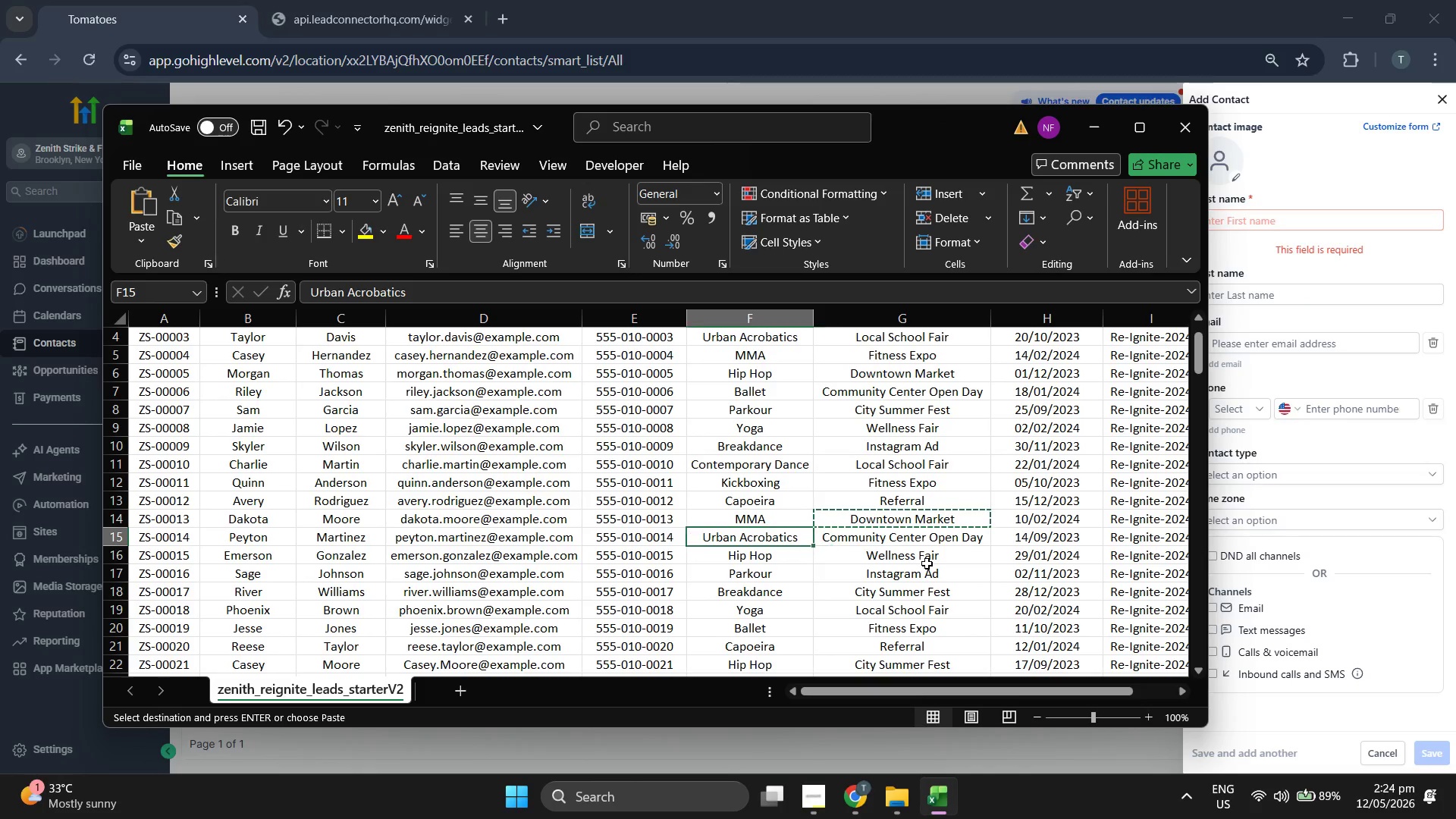 
key(ArrowLeft)
 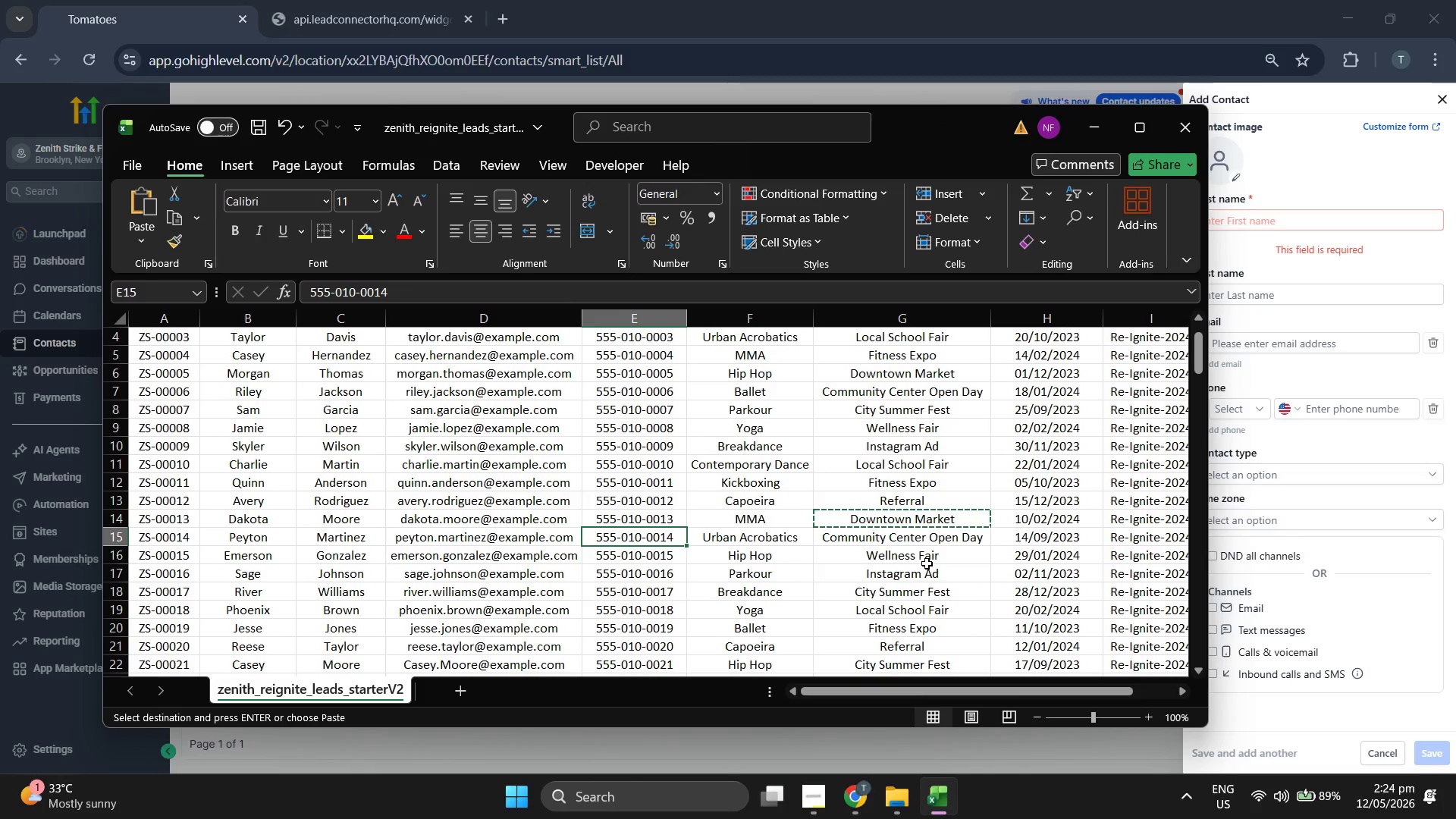 
key(ArrowLeft)
 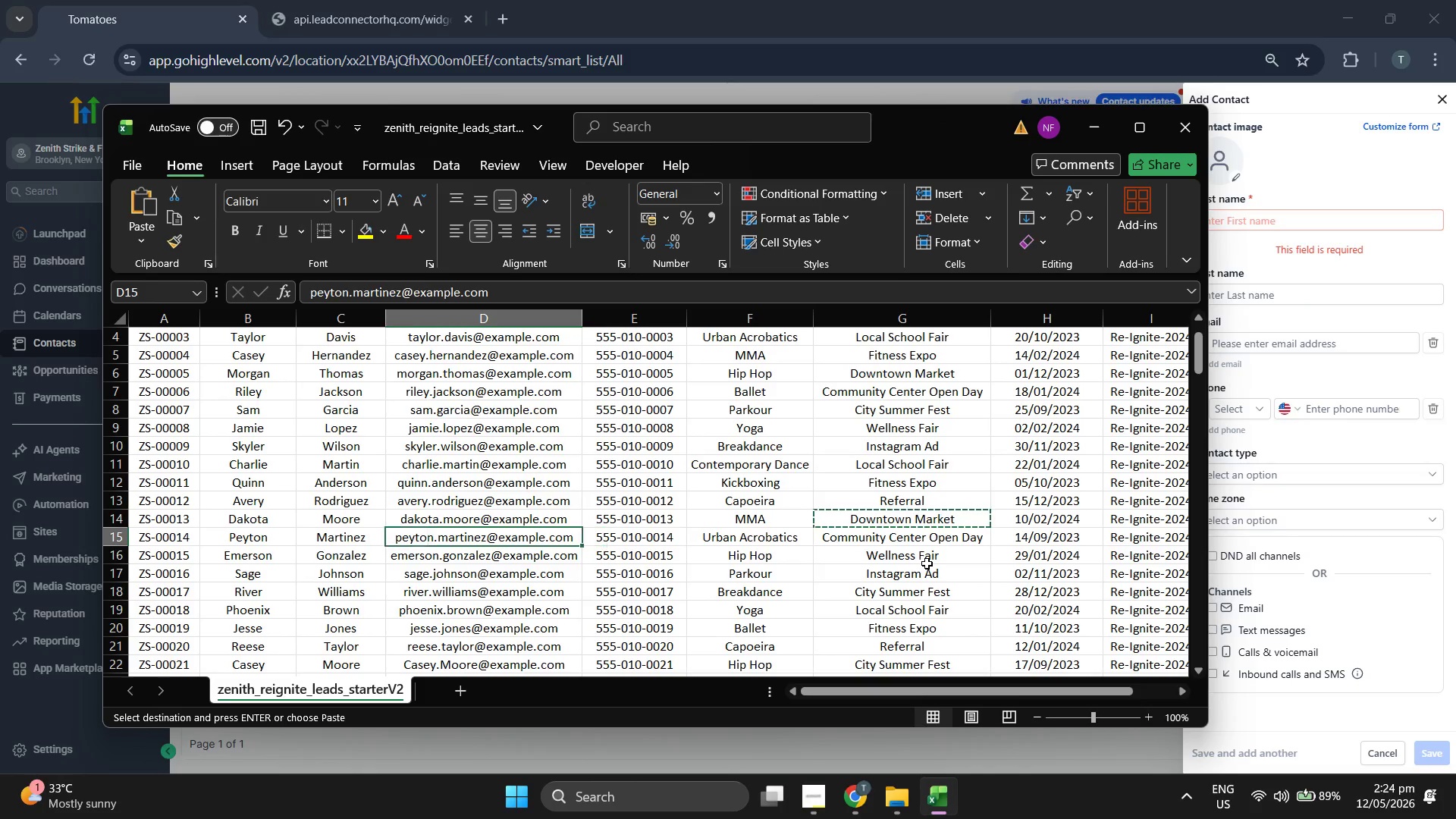 
key(Control+C)
 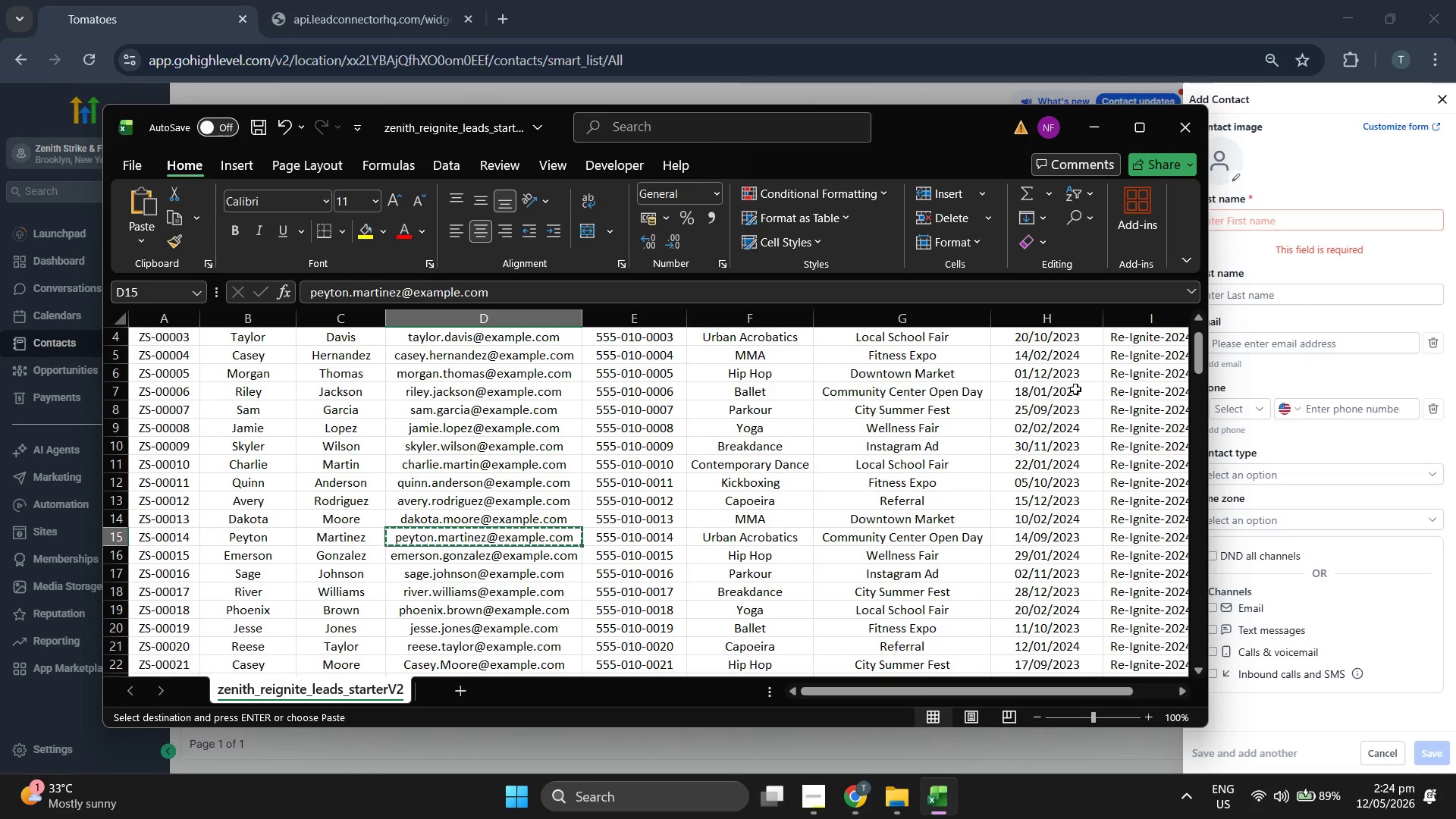 
left_click([1260, 356])
 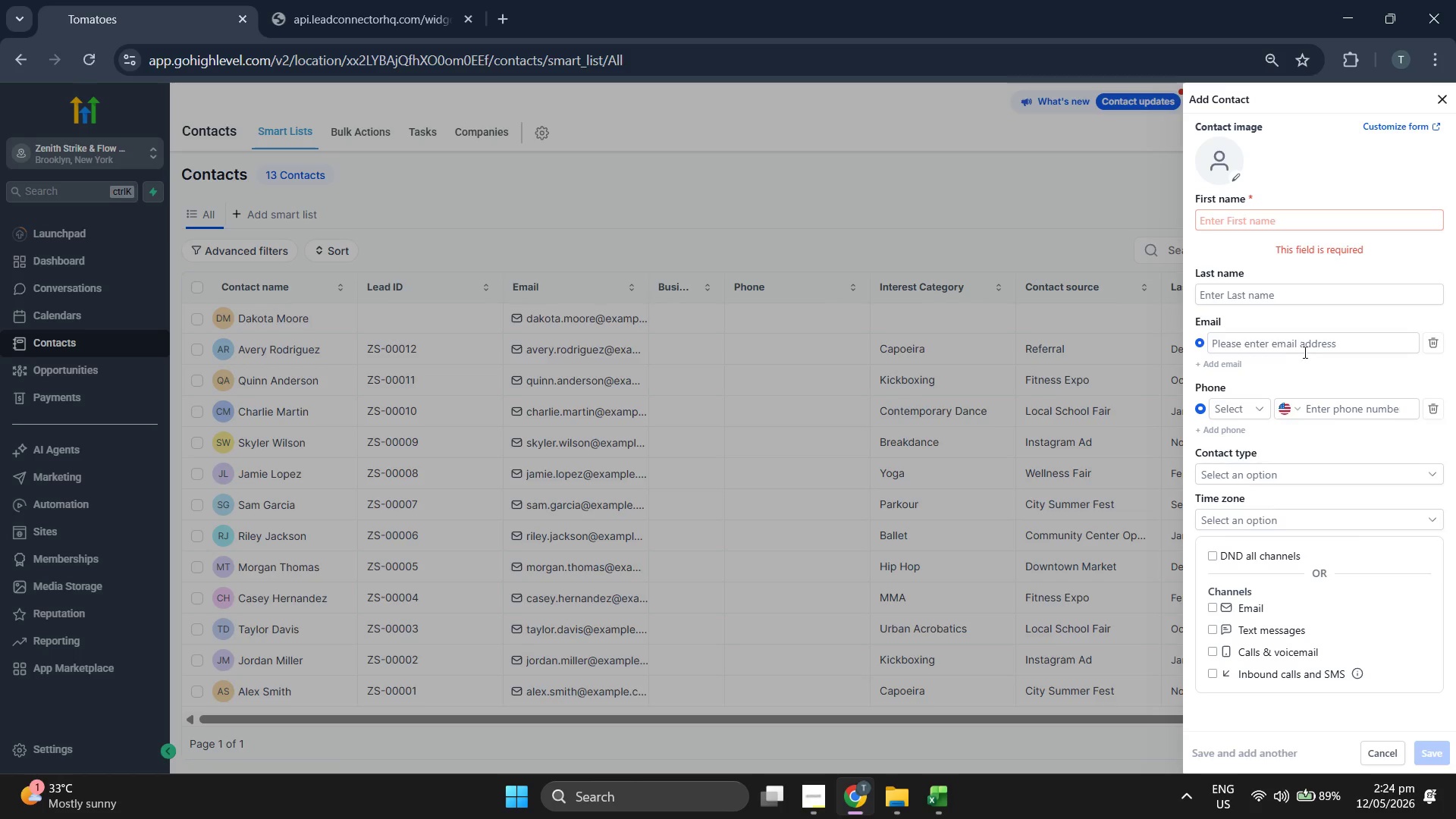 
left_click([1308, 350])
 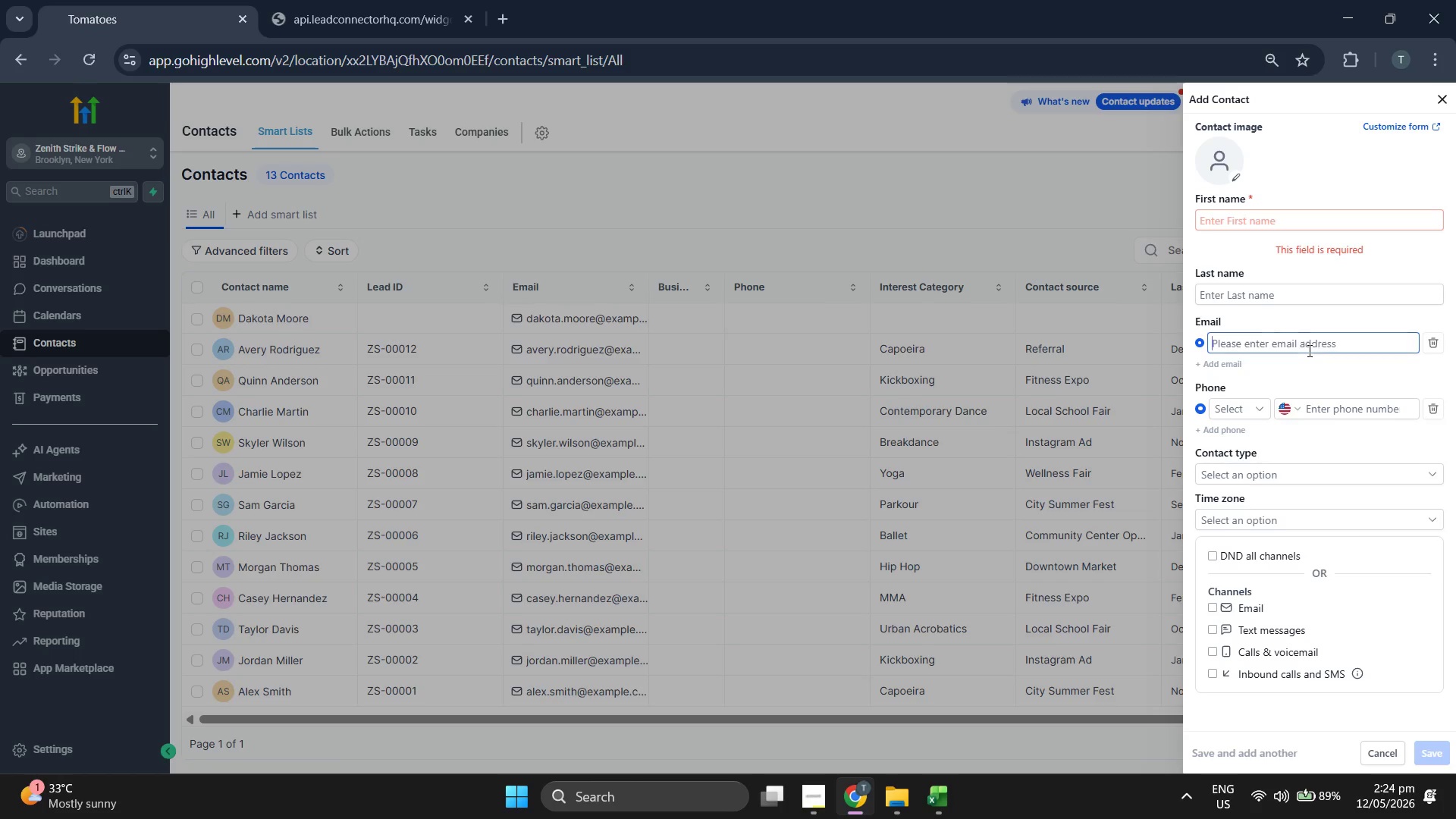 
key(Control+V)
 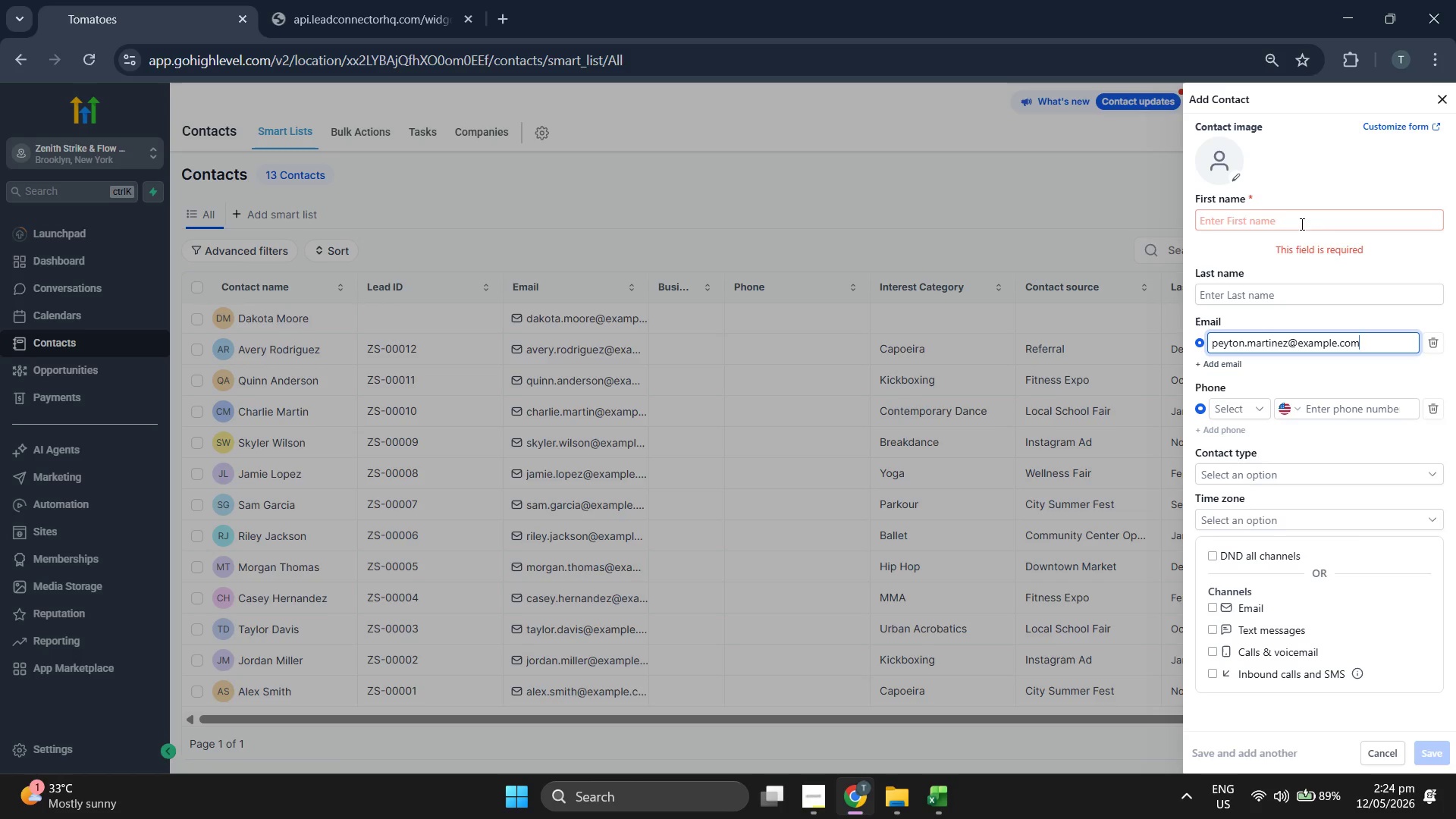 
left_click([1304, 218])
 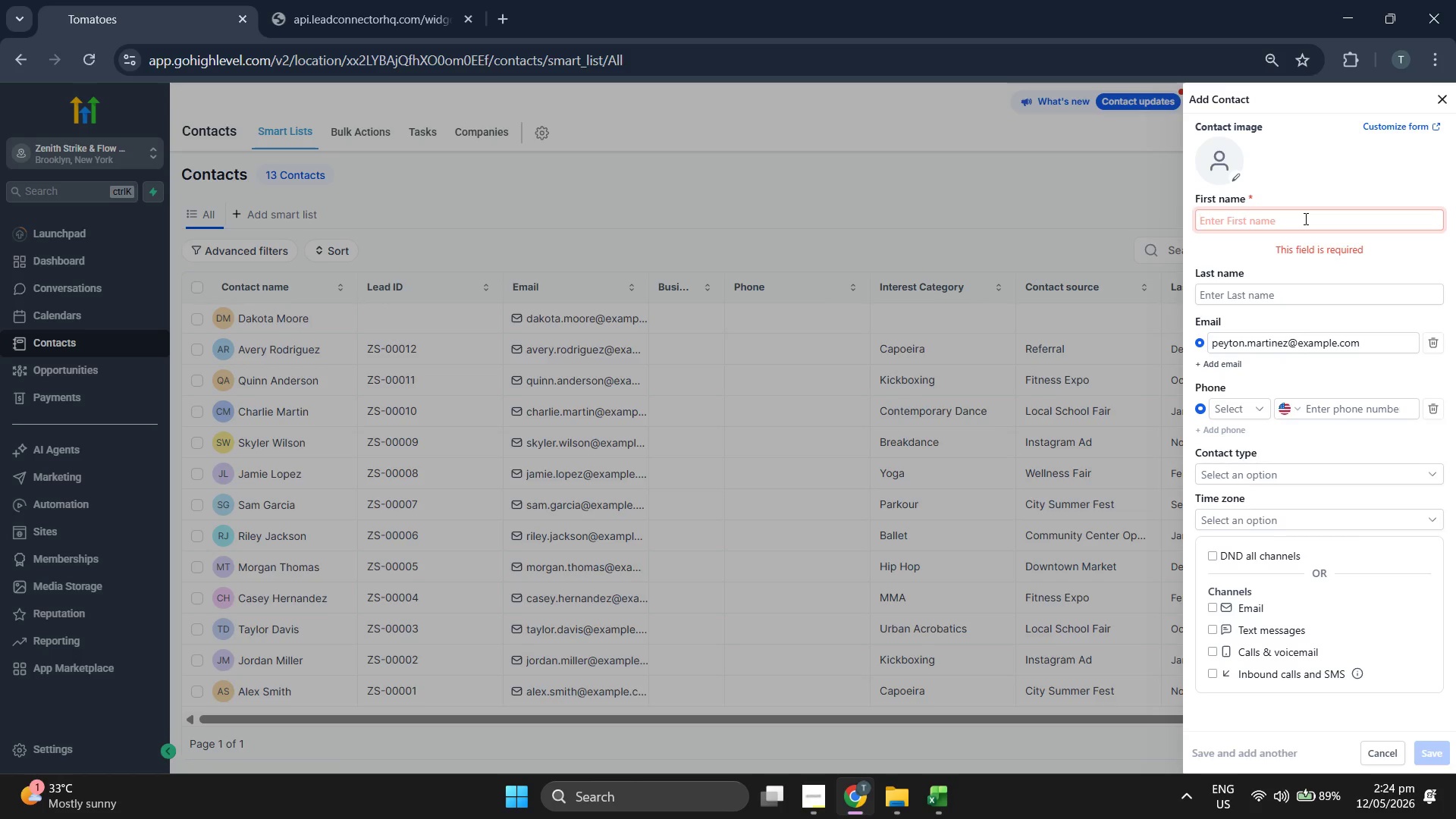 
type(Peyton)
key(Tab)
type(MAR)
key(Backspace)
key(Backspace)
type(artinez)
 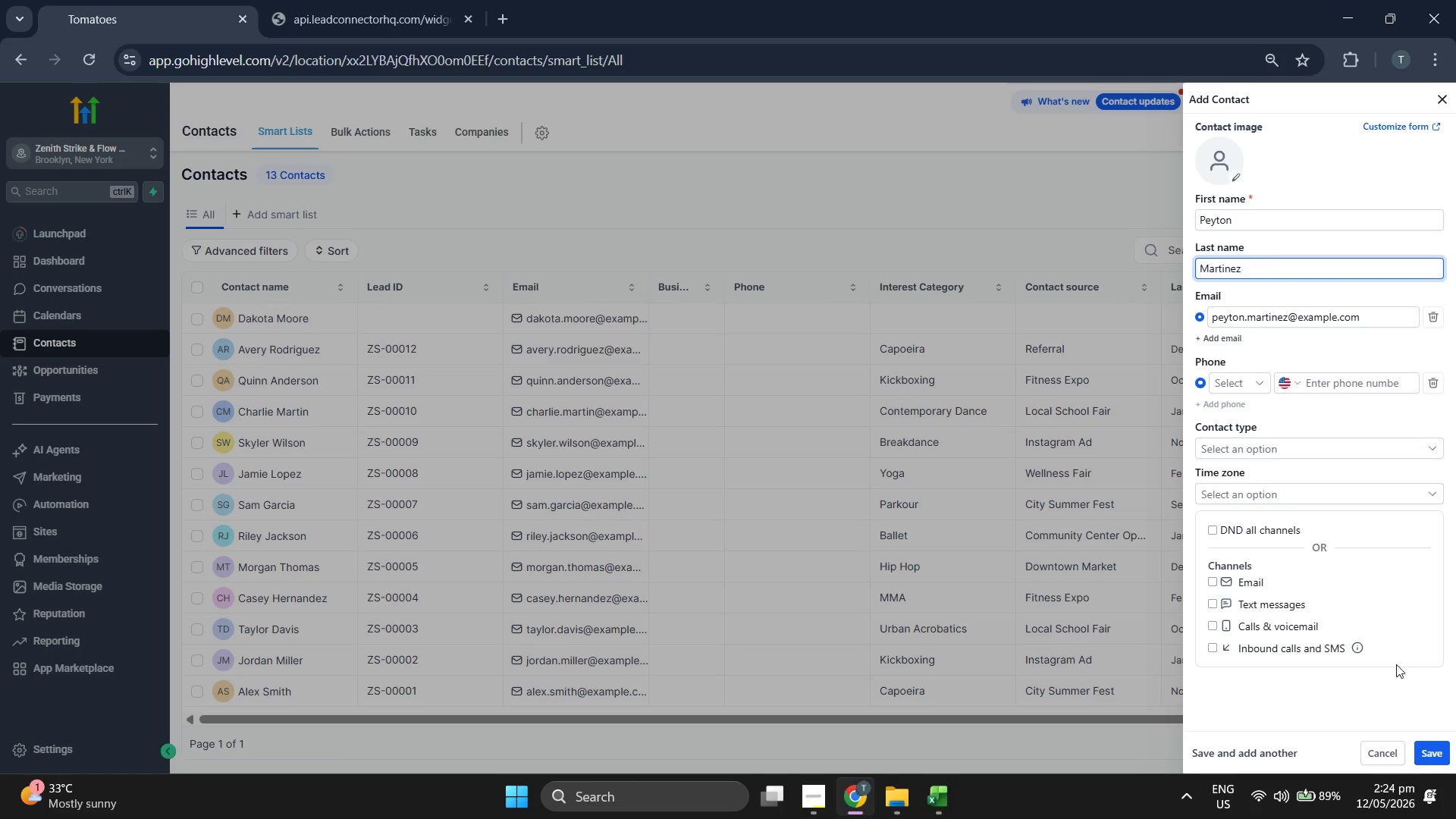 
left_click([1432, 747])
 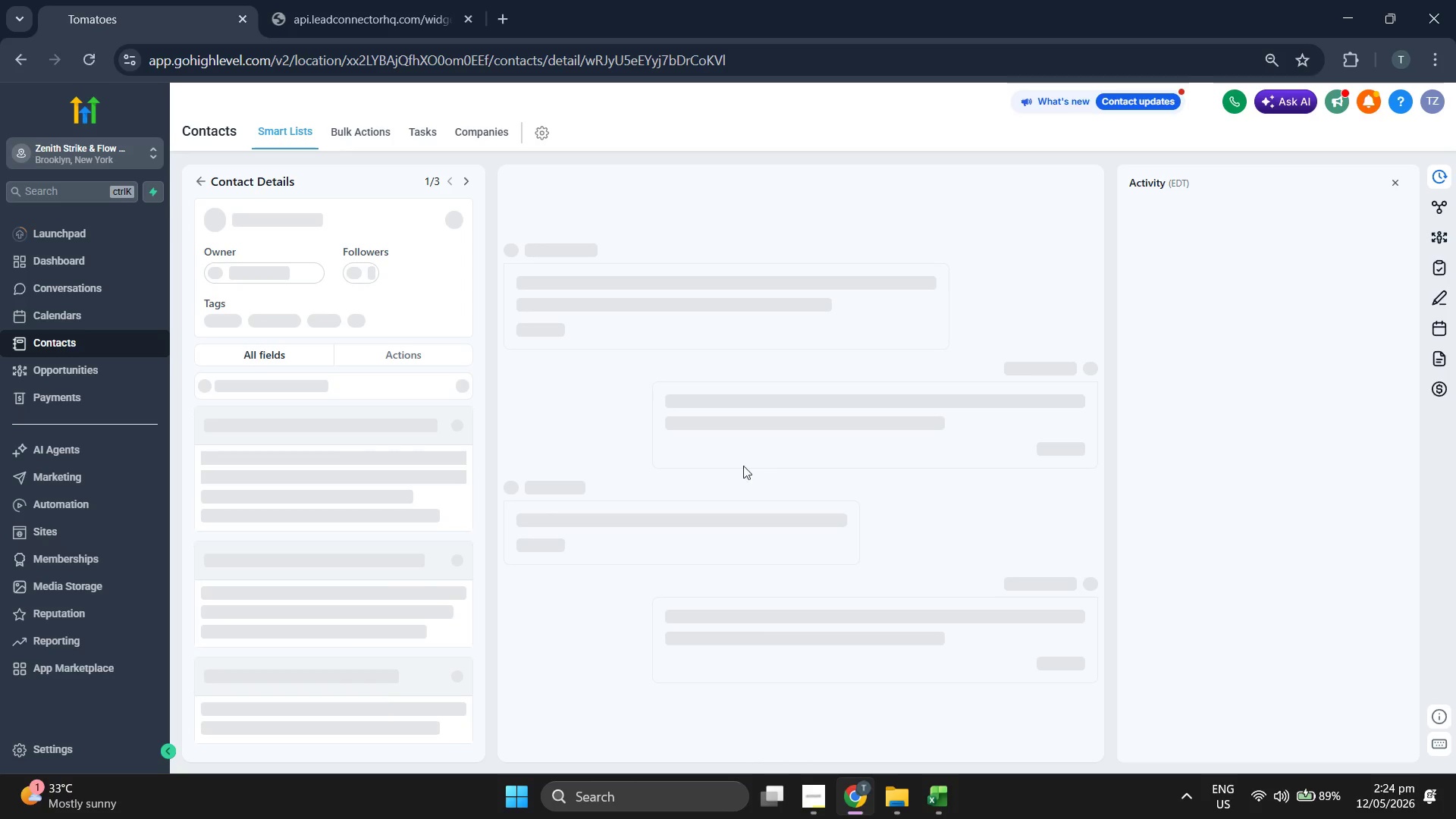 
scroll: coordinate [460, 433], scroll_direction: down, amount: 2.0
 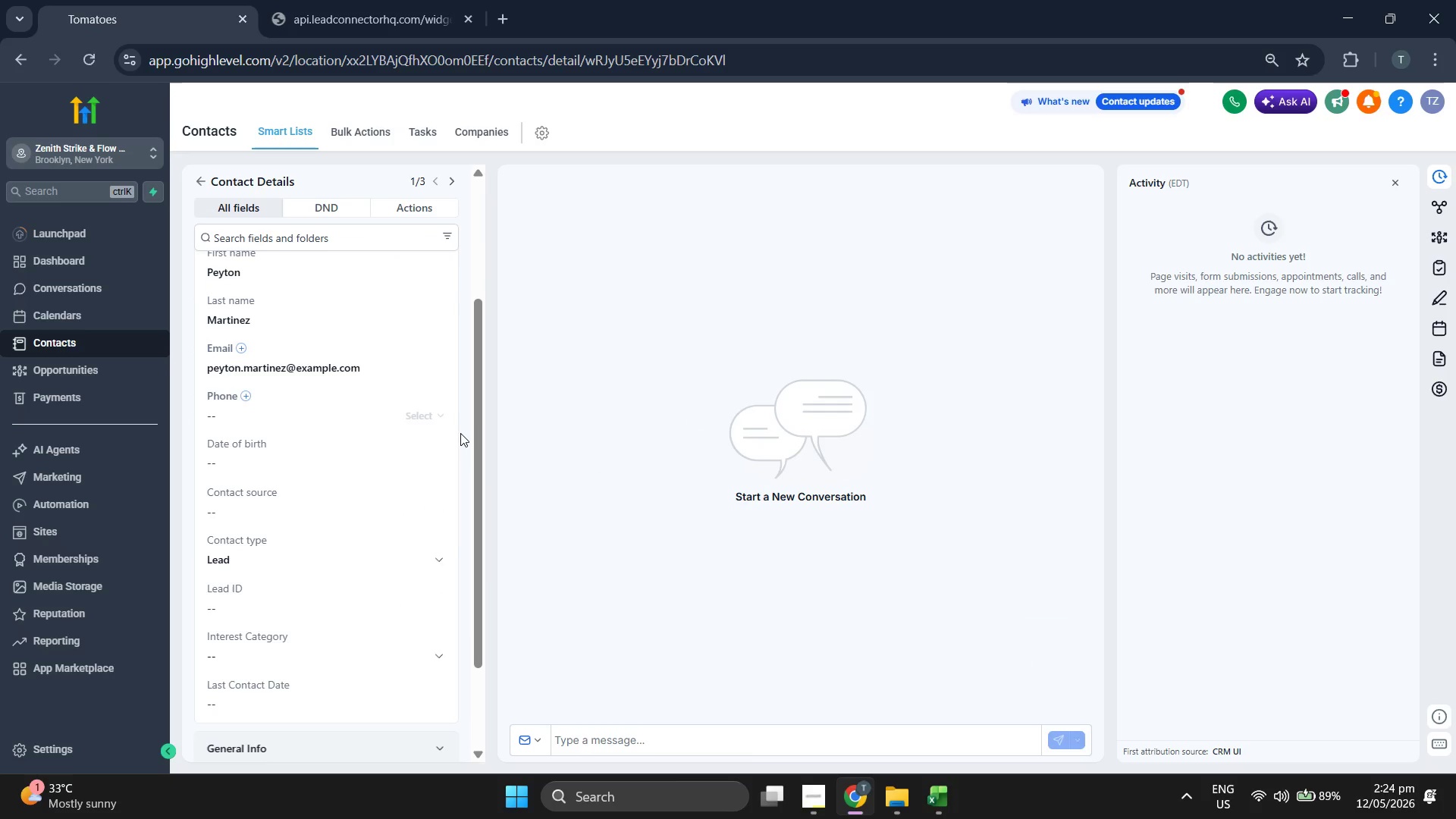 
scroll: coordinate [460, 433], scroll_direction: up, amount: 2.0
 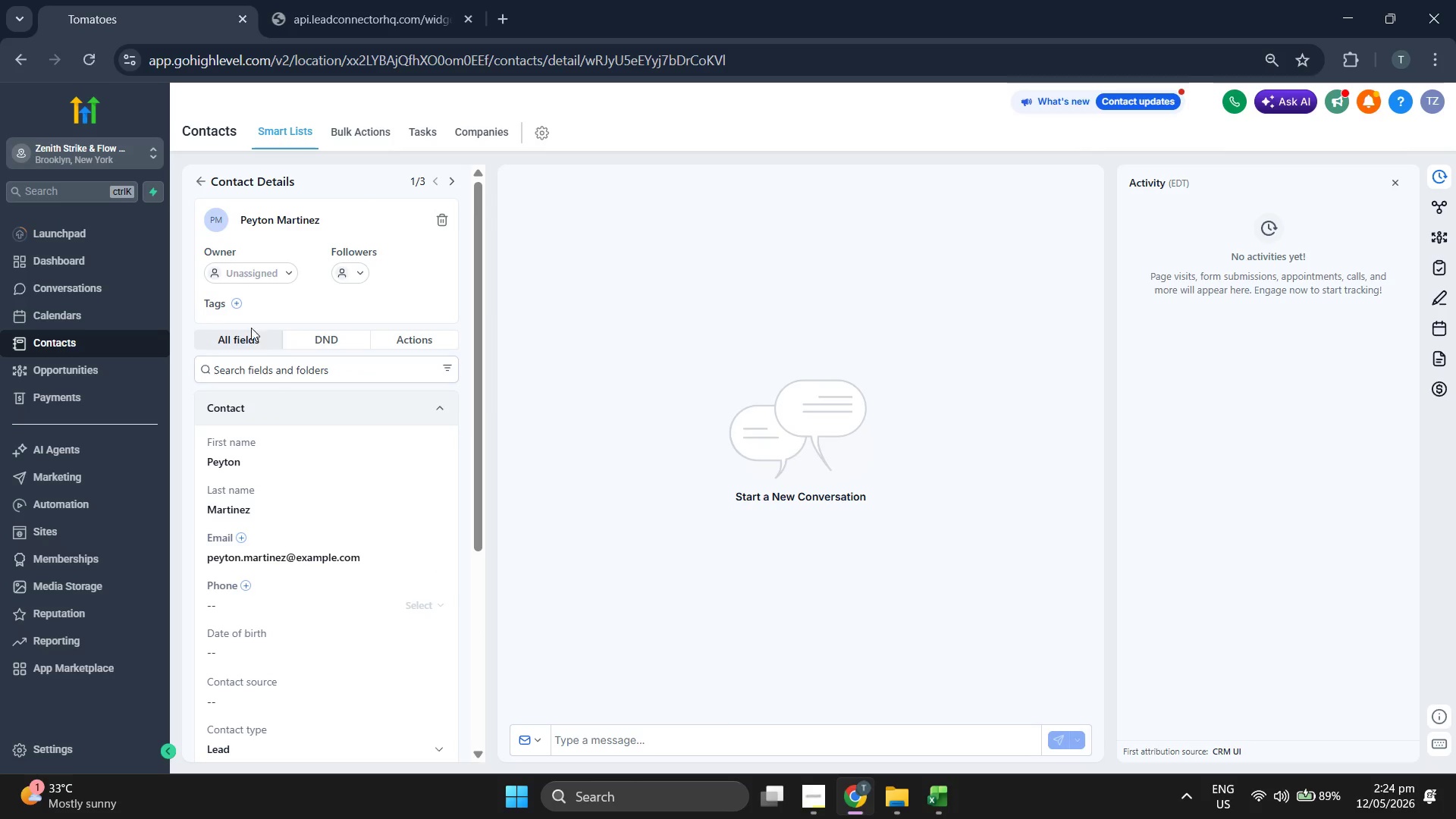 
left_click([239, 306])
 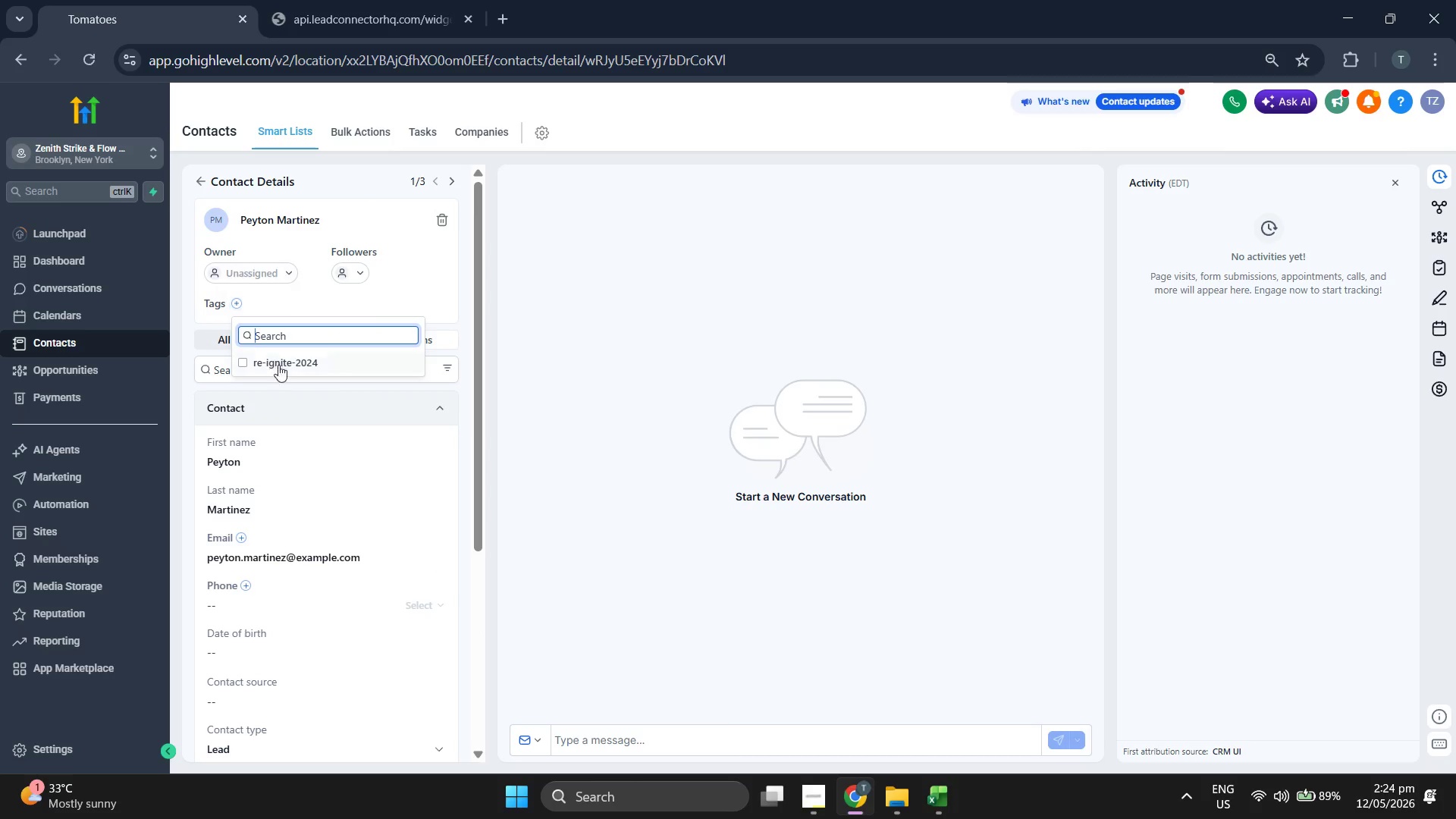 
left_click([281, 366])
 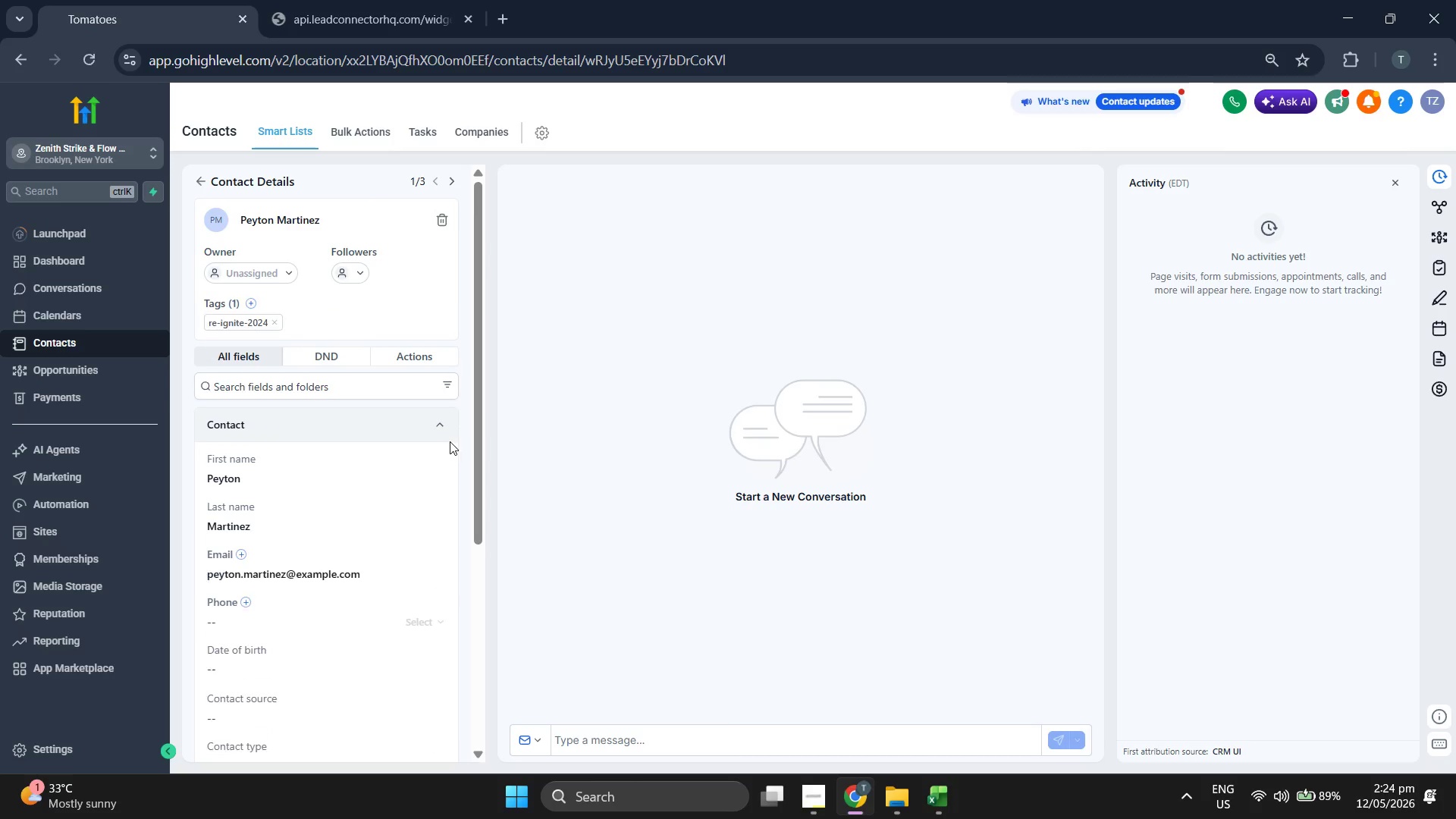 
scroll: coordinate [452, 470], scroll_direction: down, amount: 2.0
 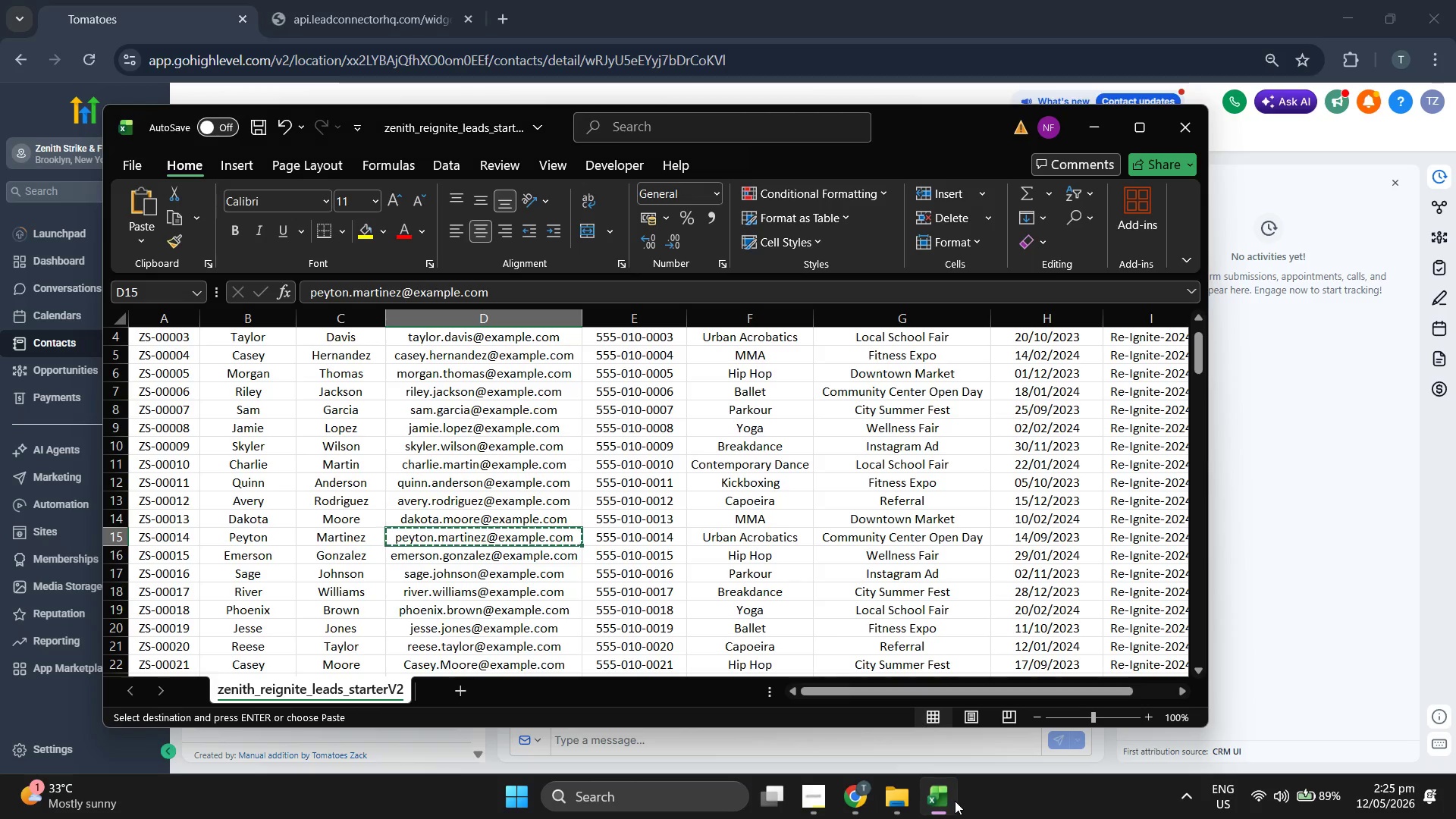 
key(ArrowRight)
 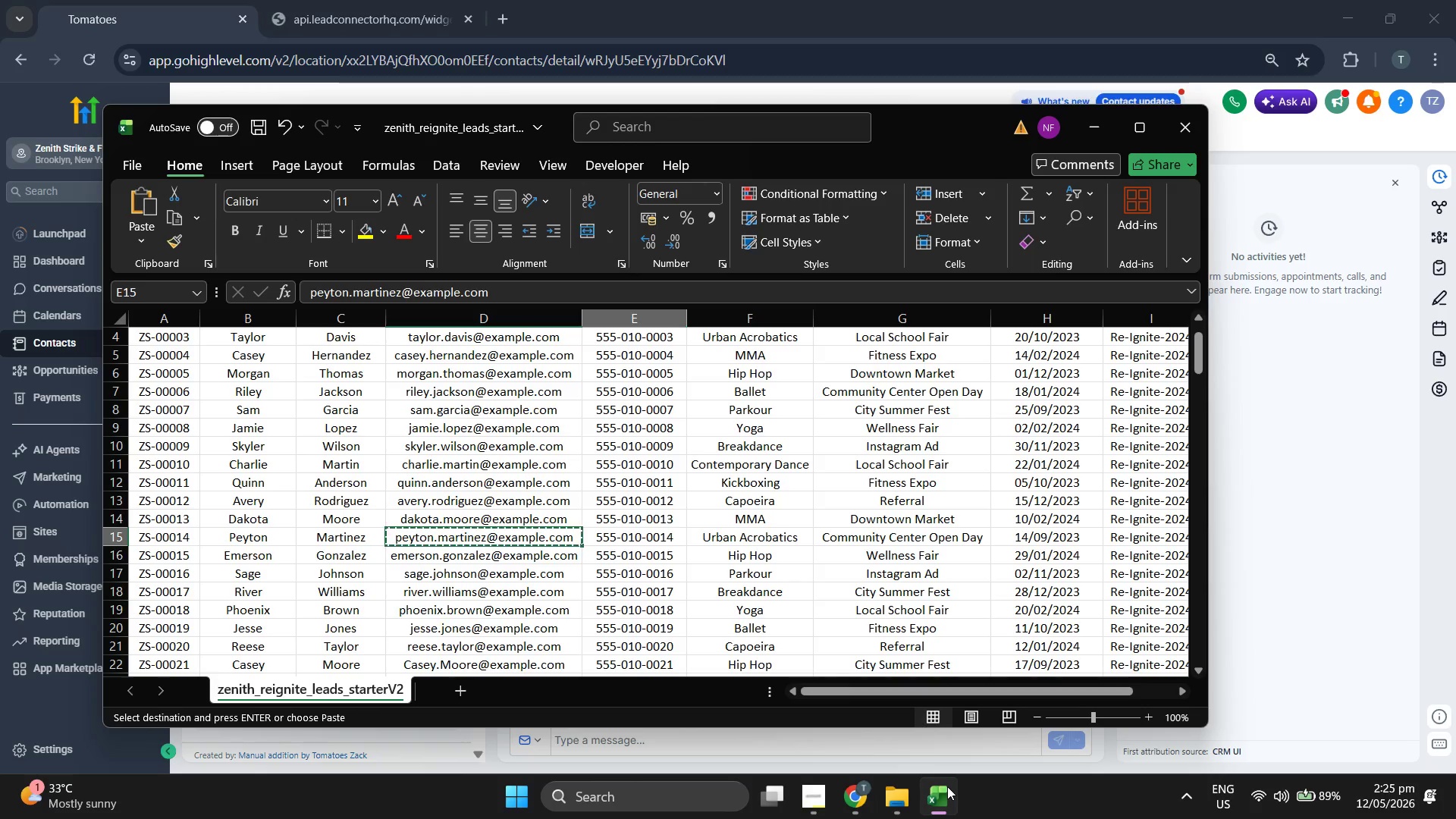 
key(Control+ControlLeft)
 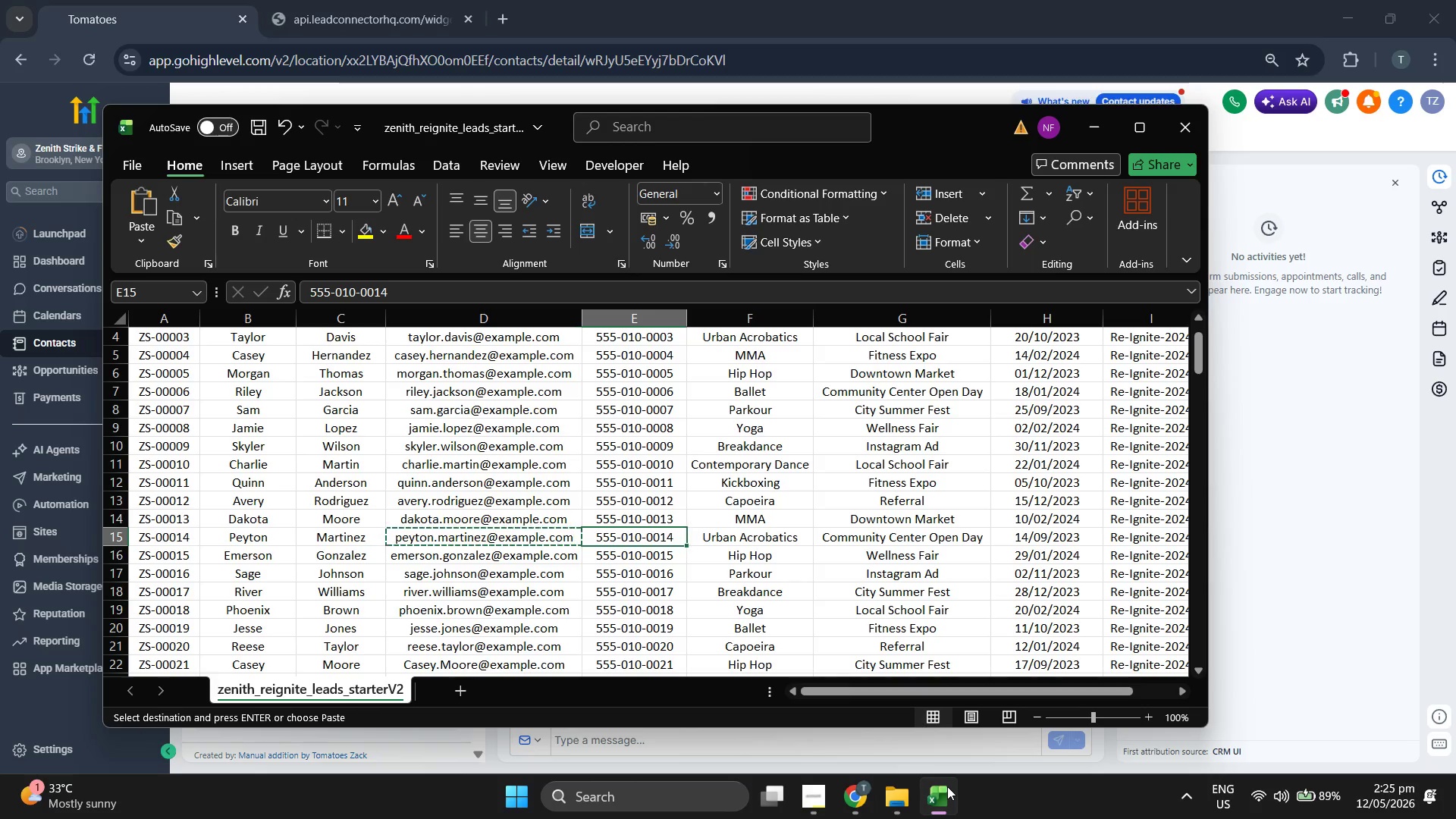 
key(Control+C)
 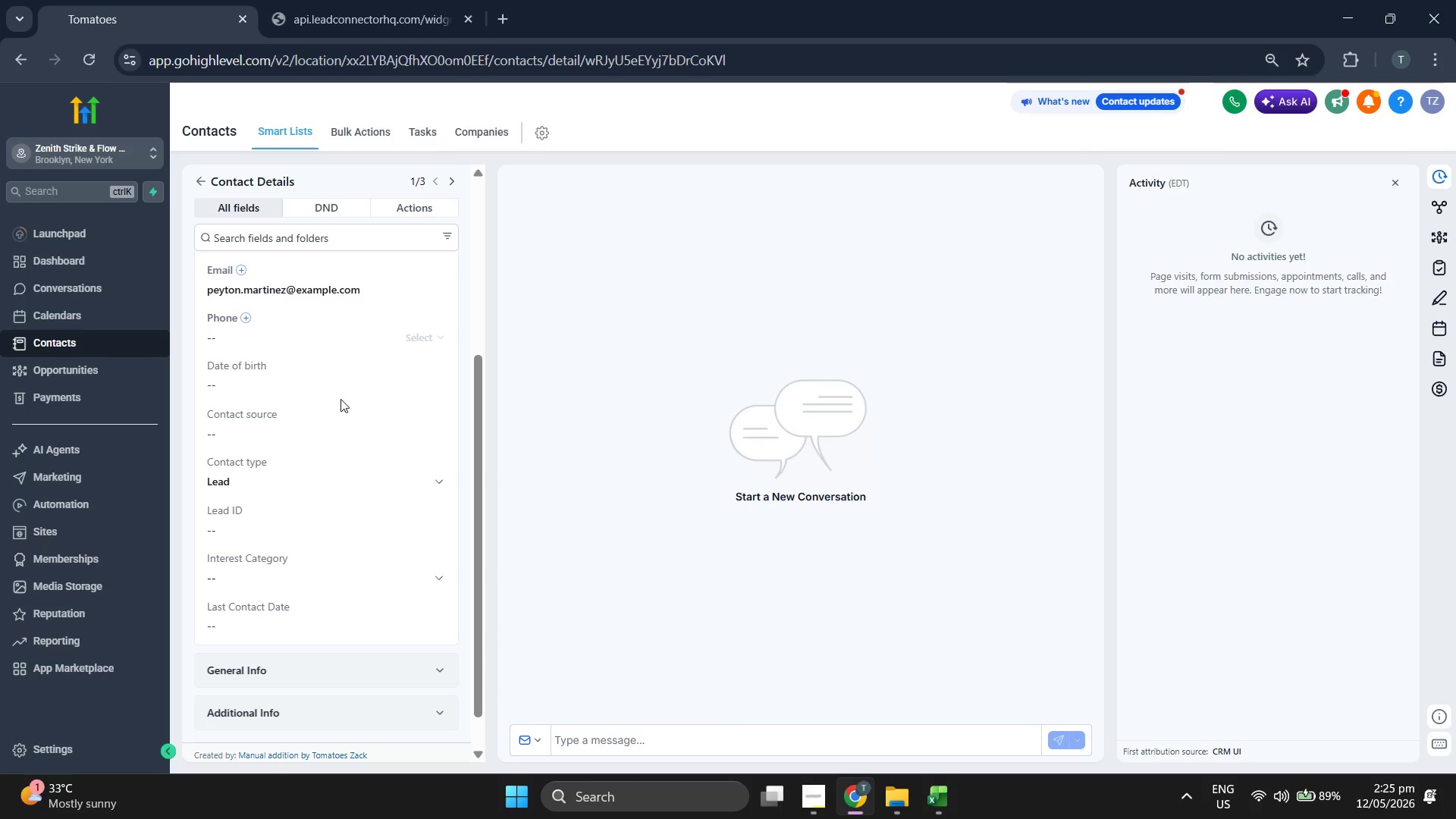 
left_click([315, 343])
 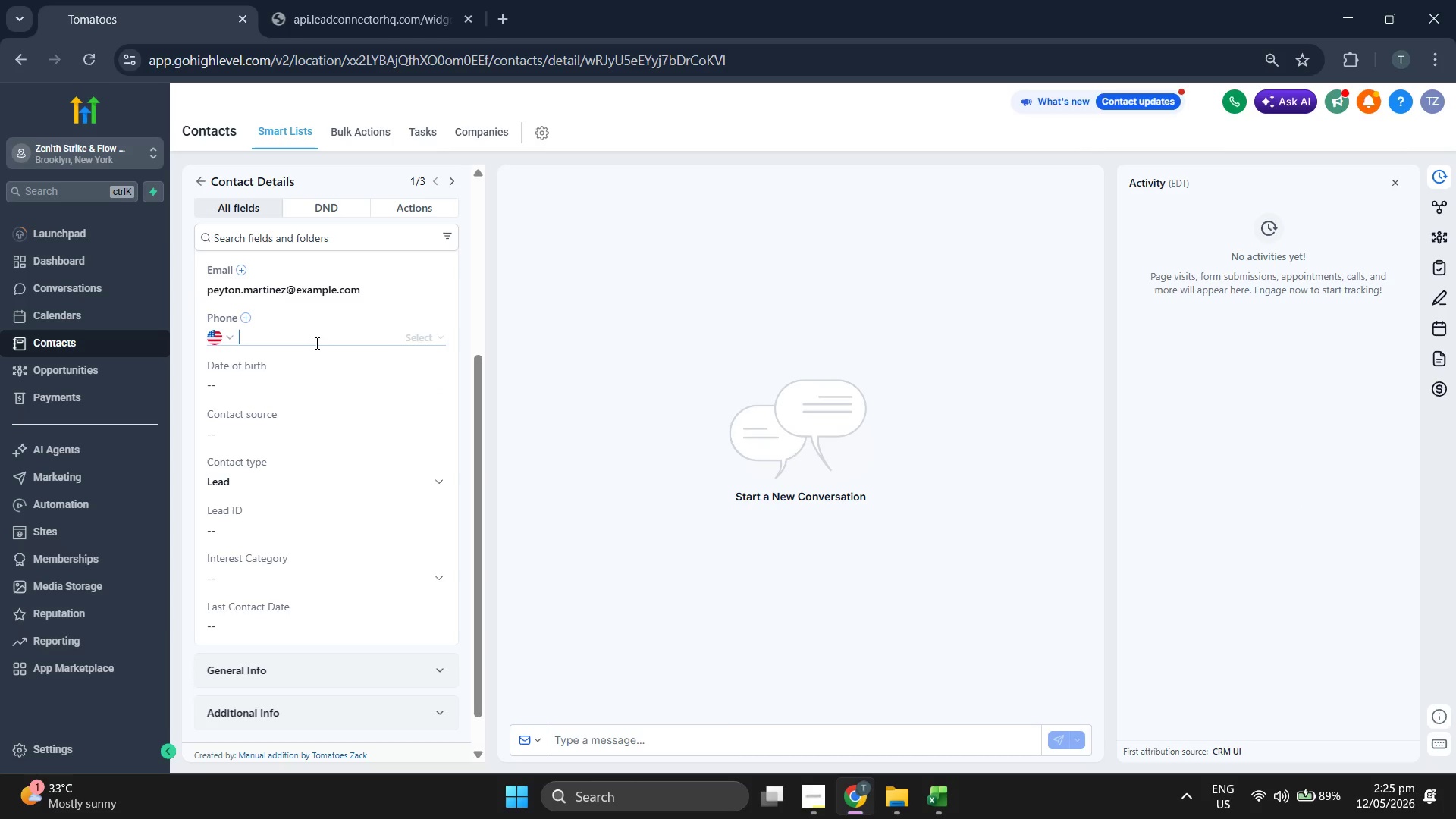 
key(Control+ControlLeft)
 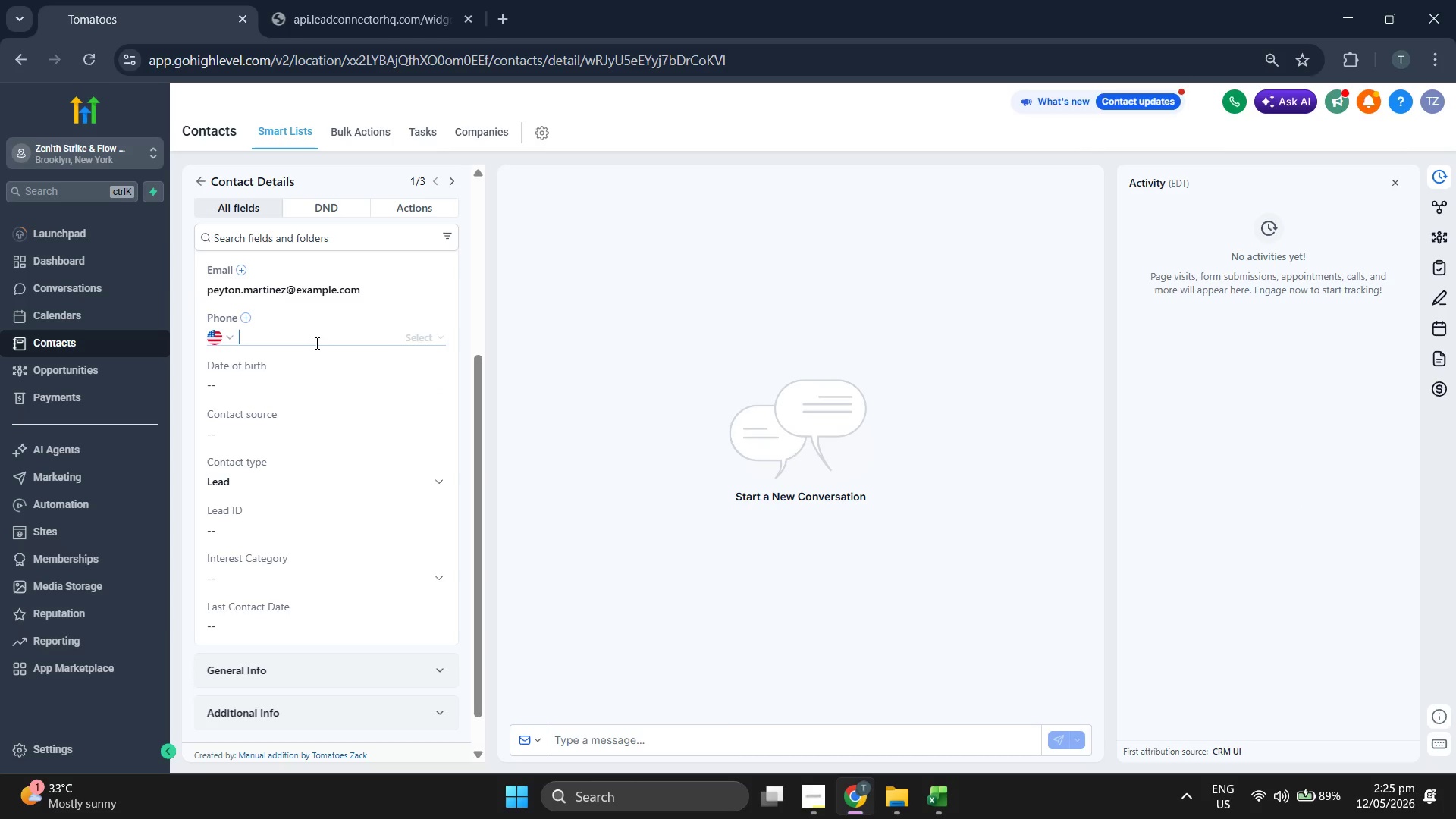 
key(Control+V)
 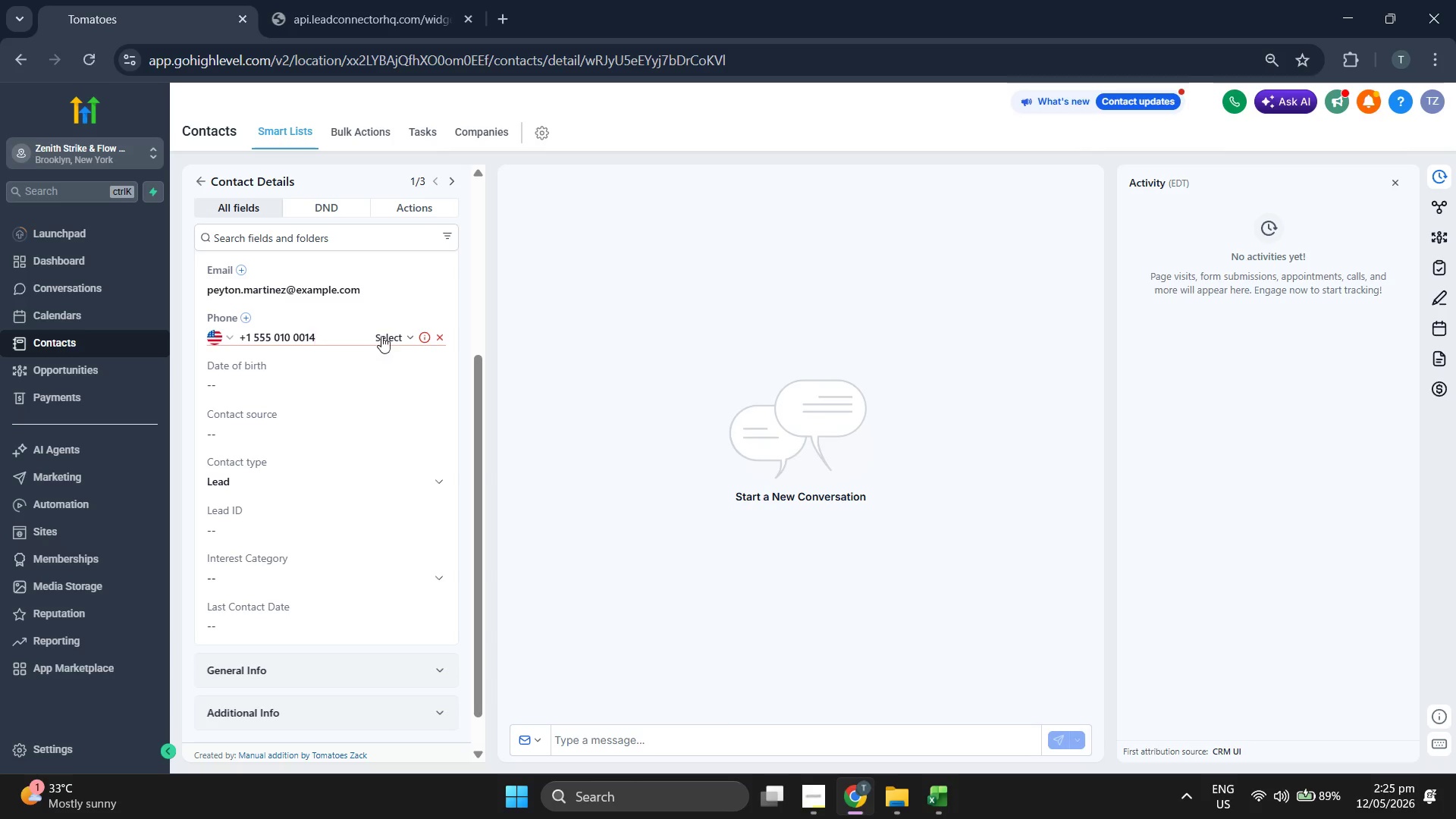 
left_click([391, 338])
 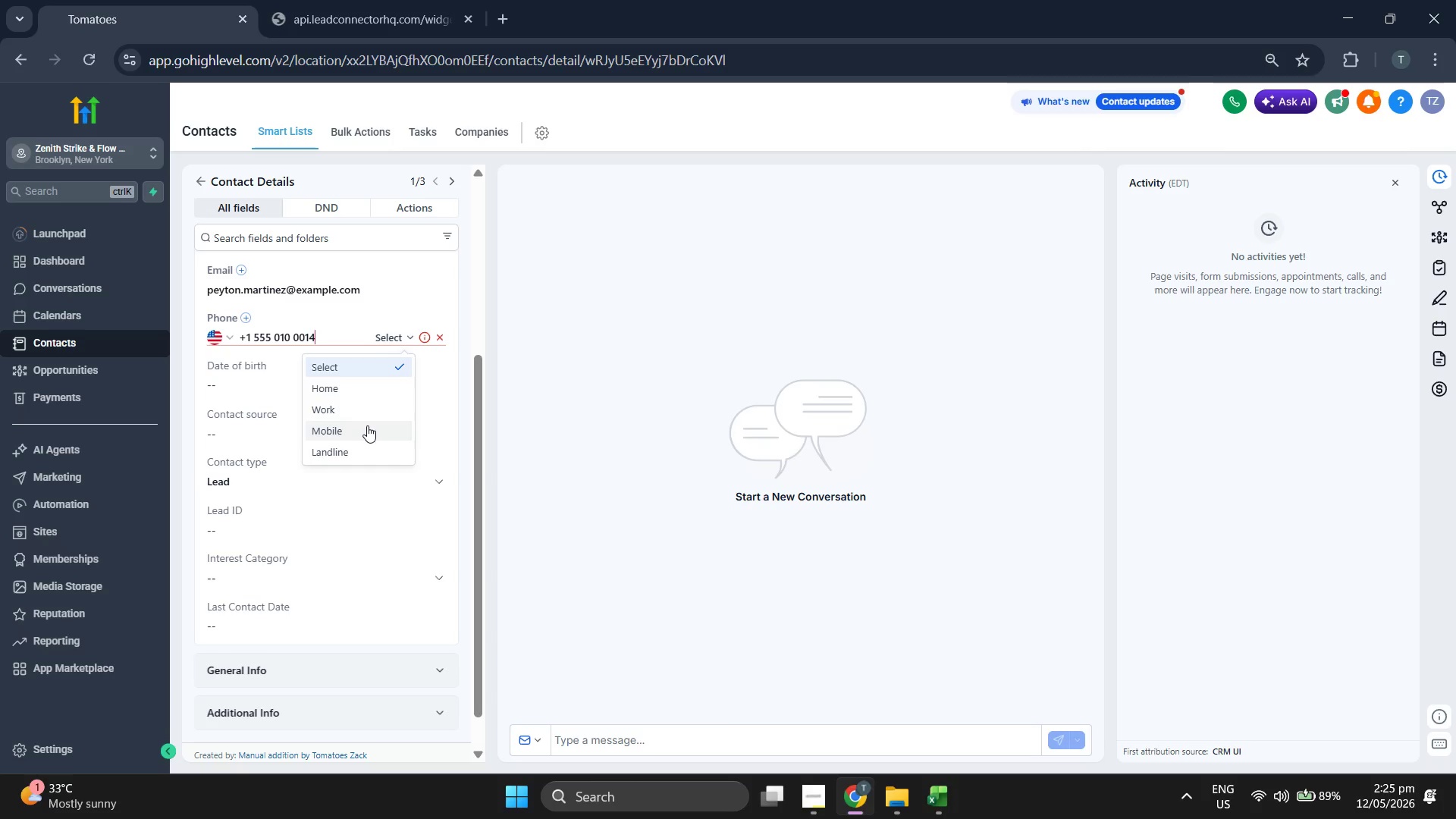 
left_click([367, 426])
 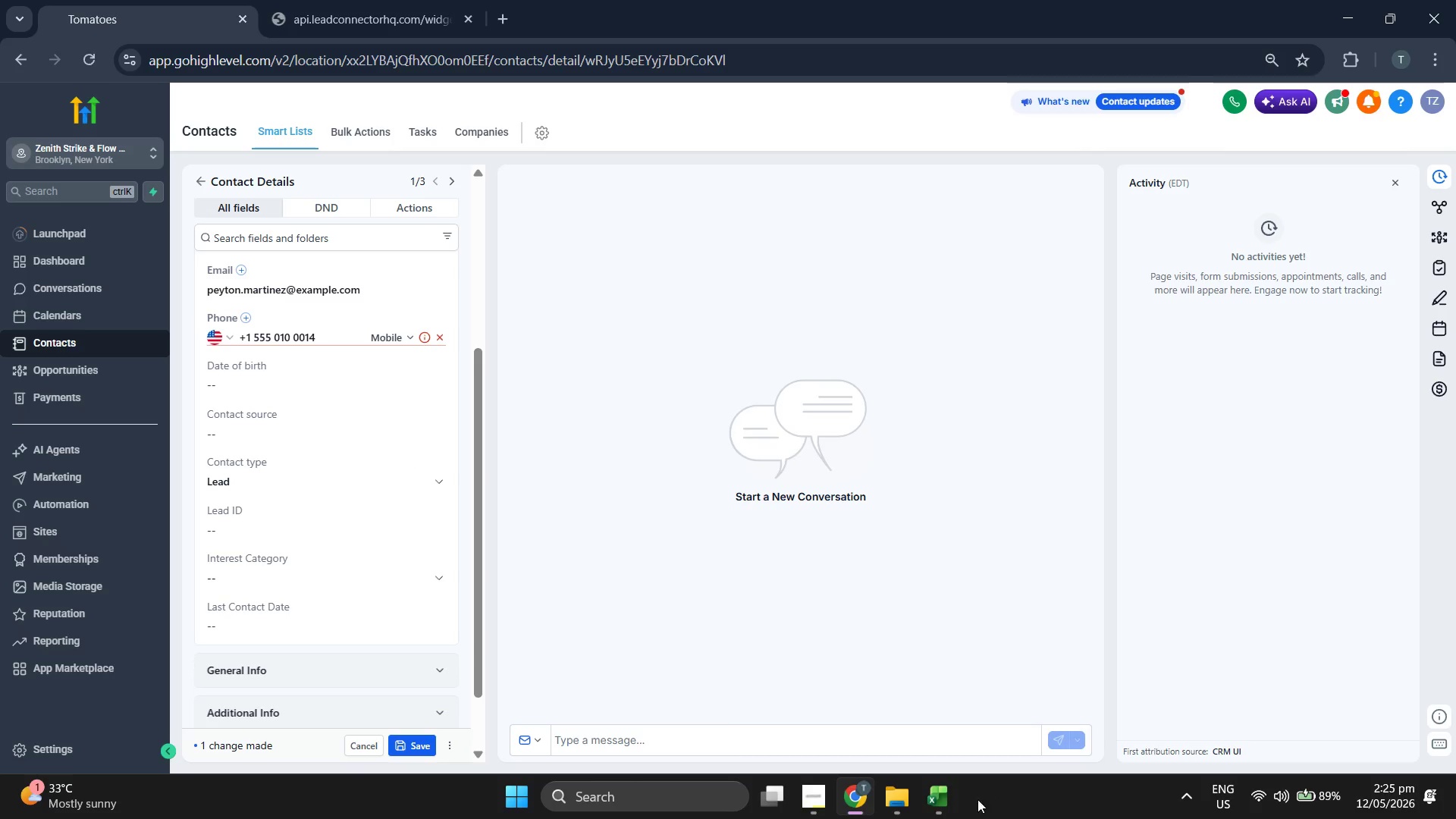 
left_click([943, 804])
 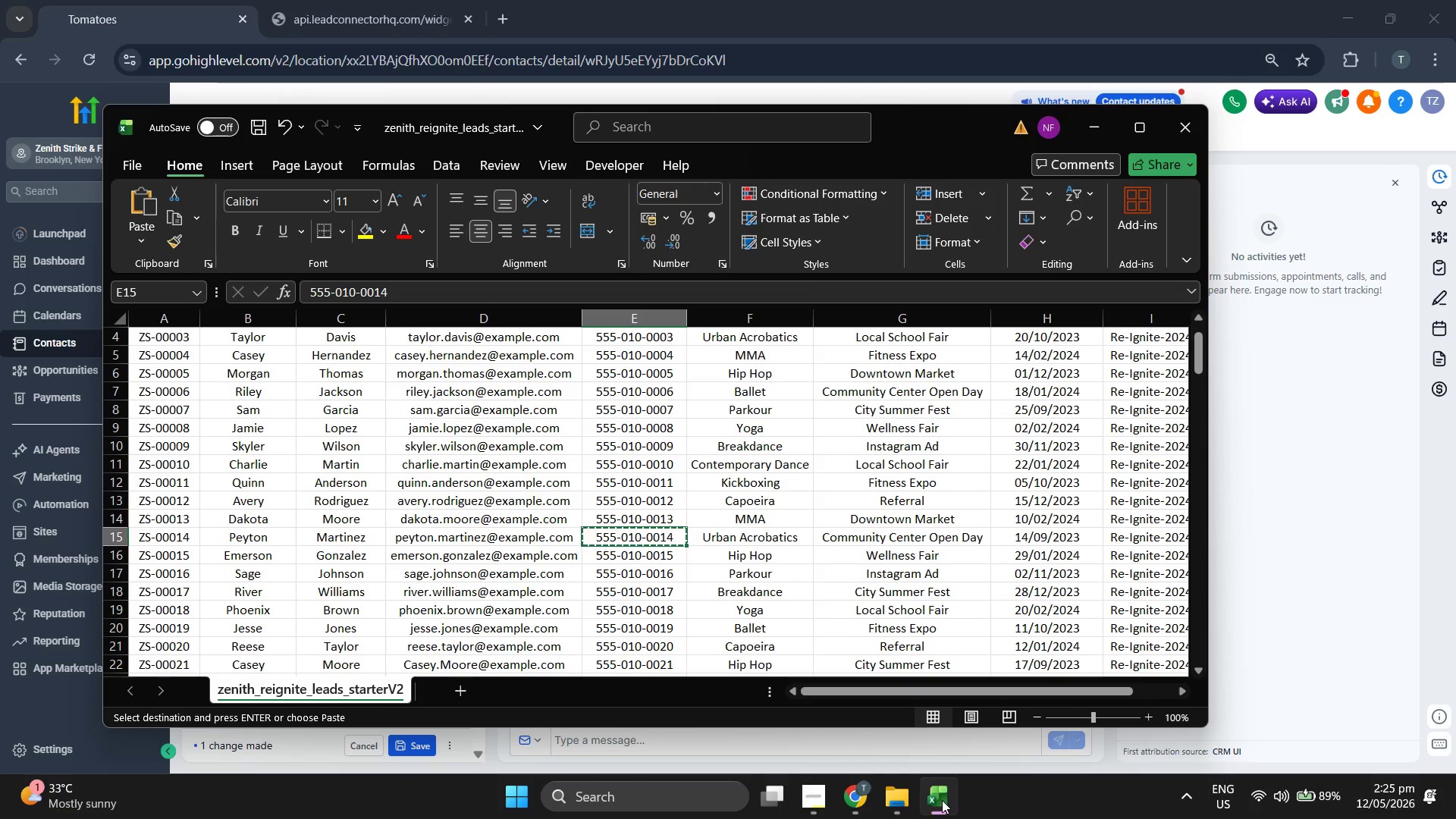 
key(ArrowRight)
 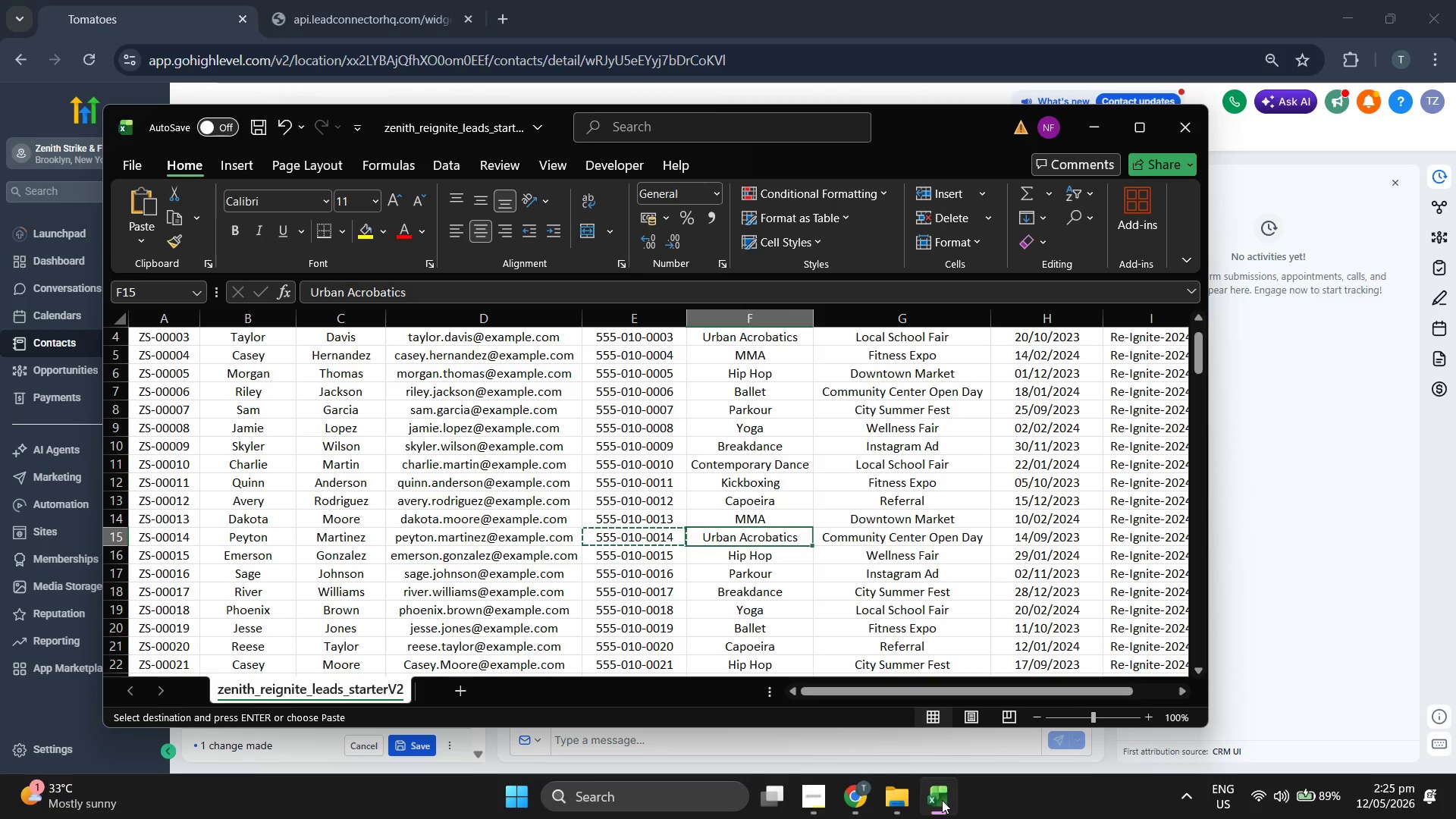 
key(ArrowRight)
 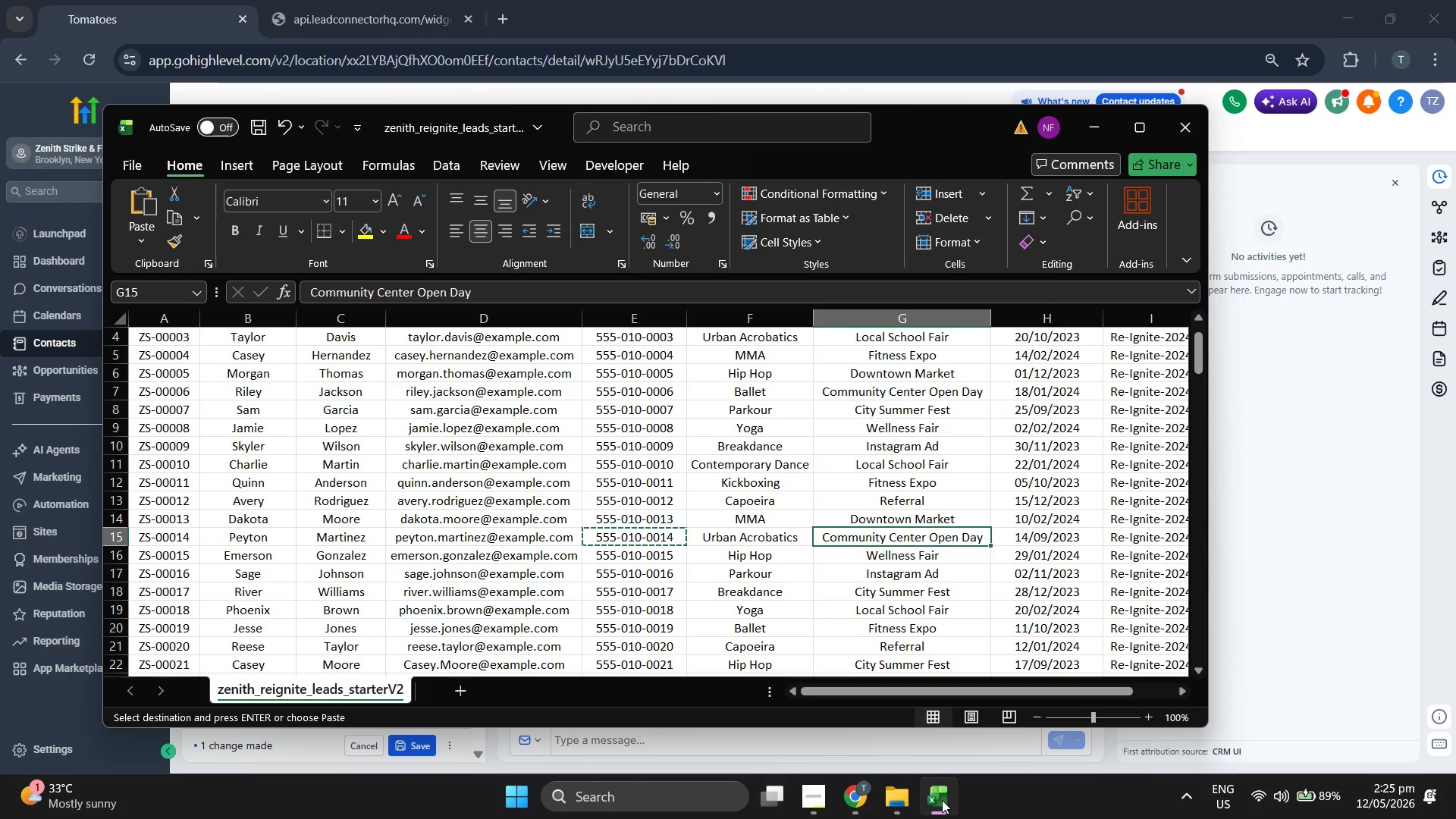 
key(Control+C)
 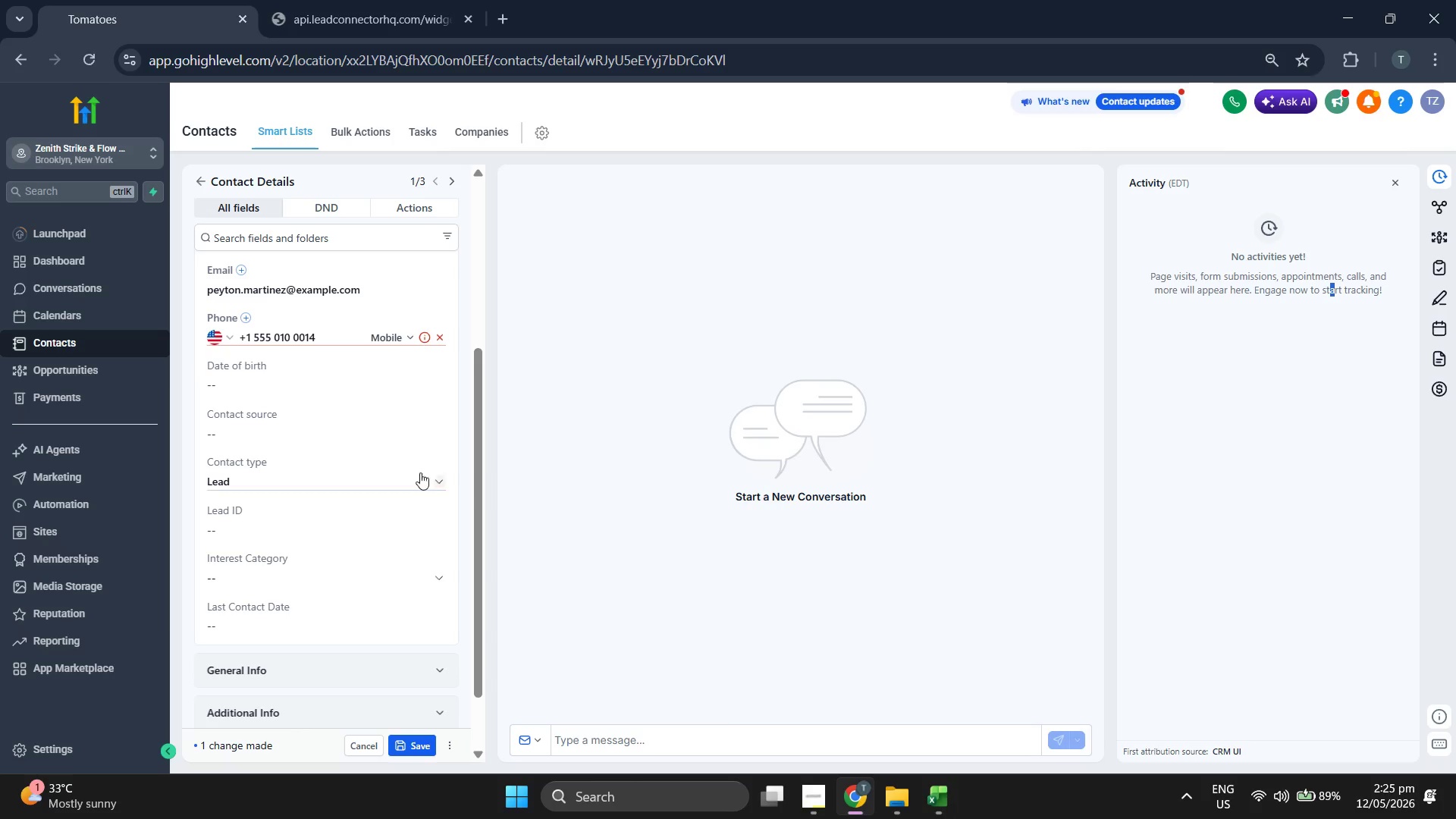 
left_click([348, 436])
 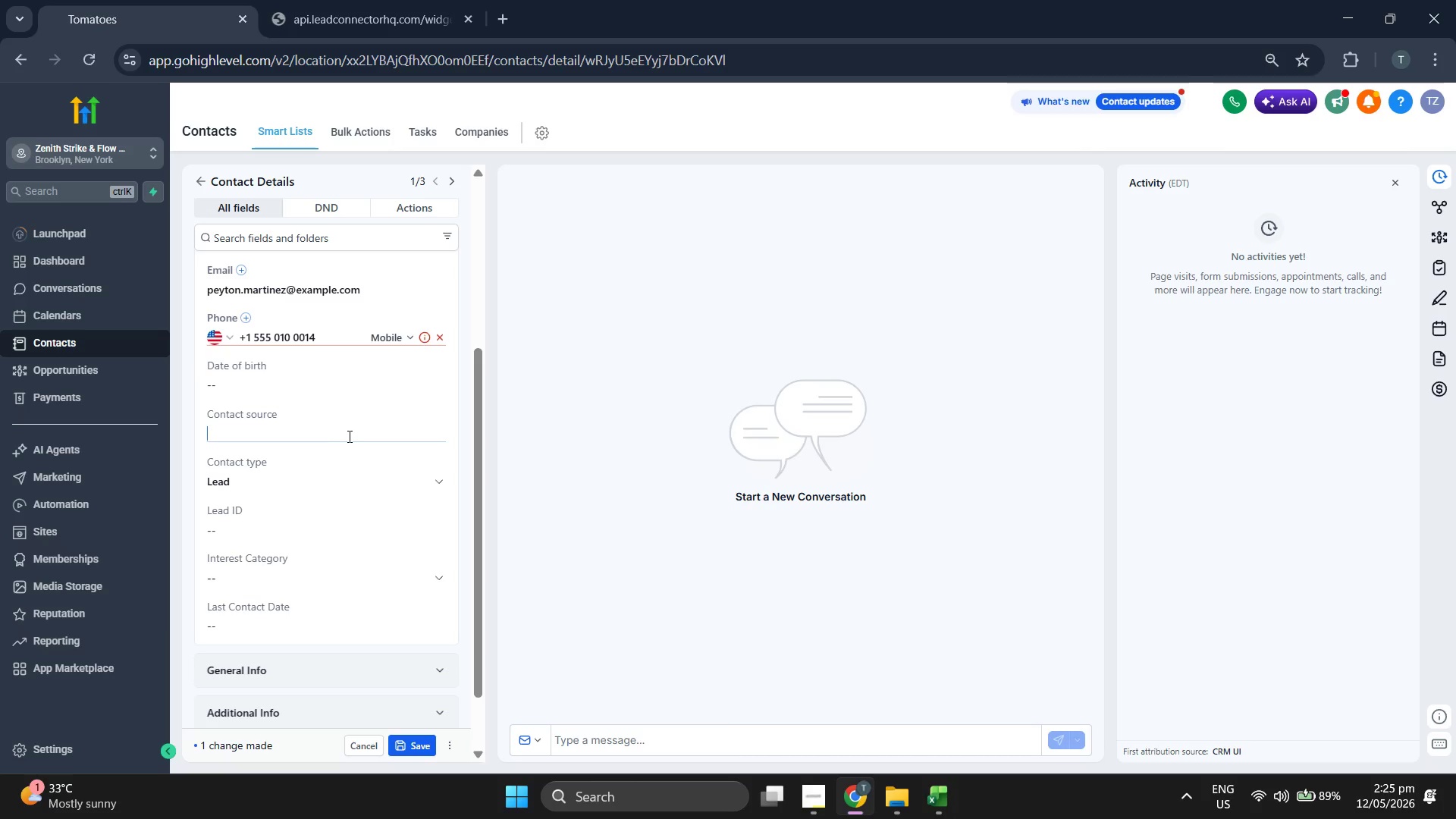 
key(Control+ControlLeft)
 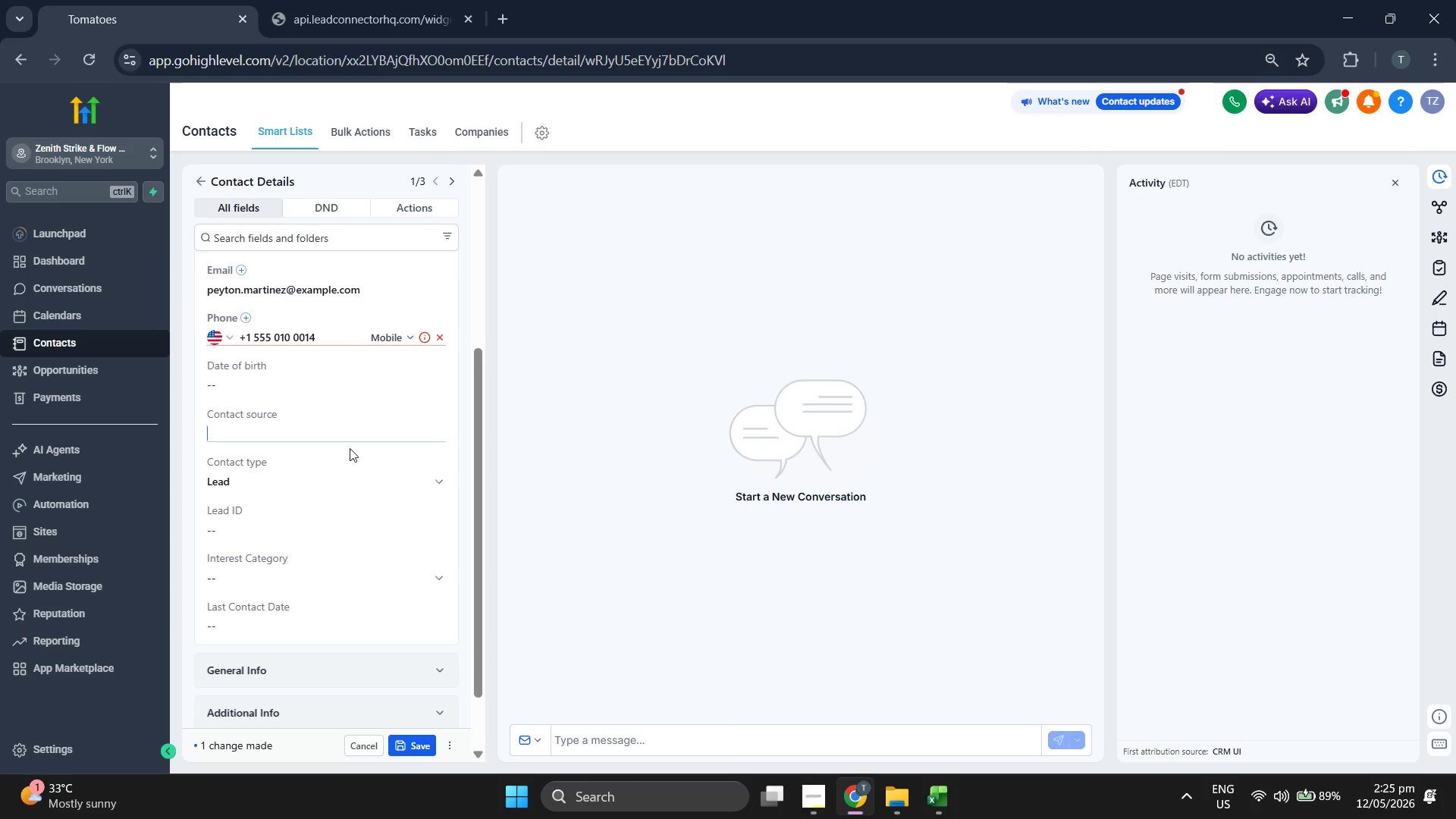 
key(Control+V)
 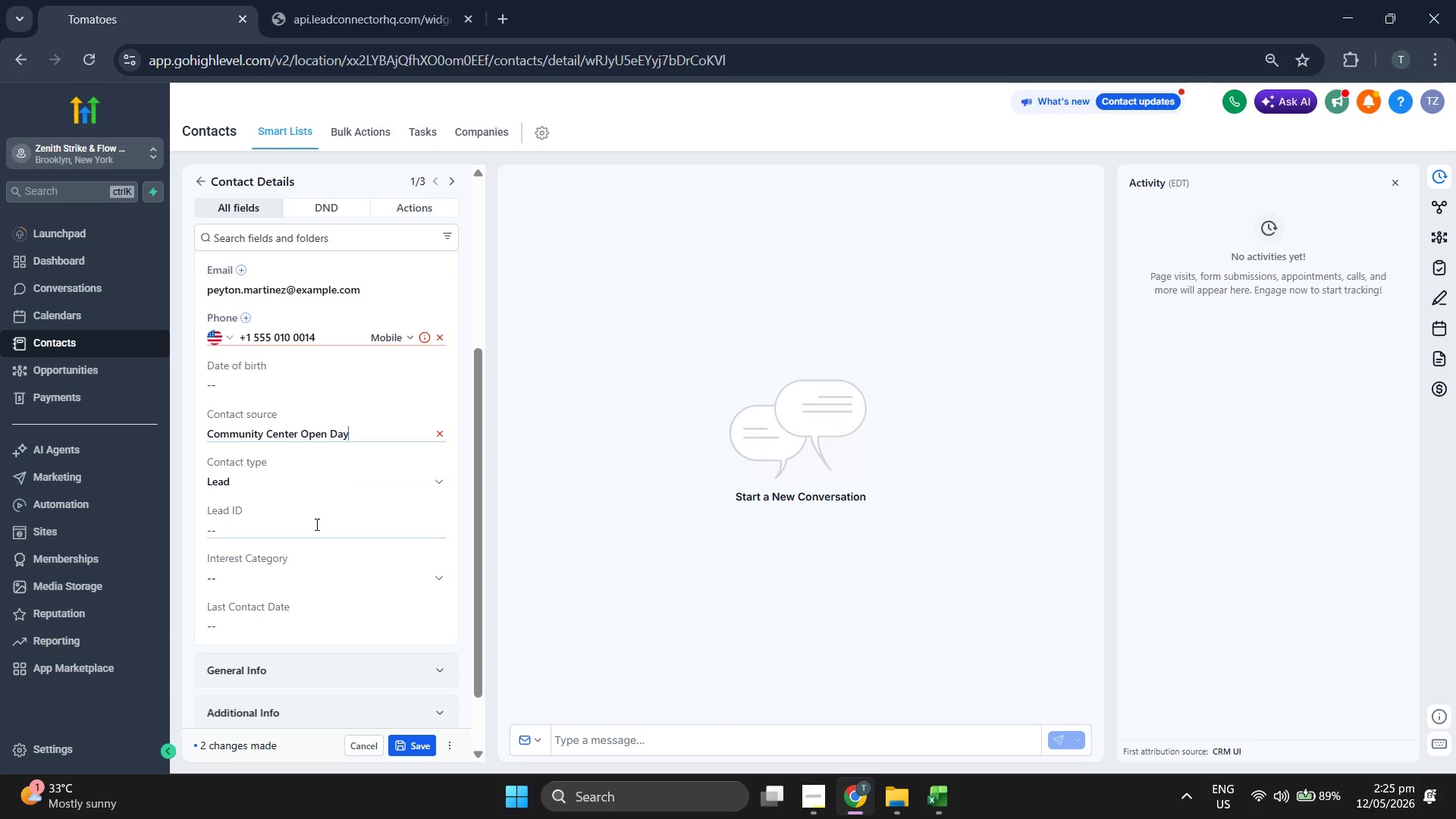 
left_click([315, 524])
 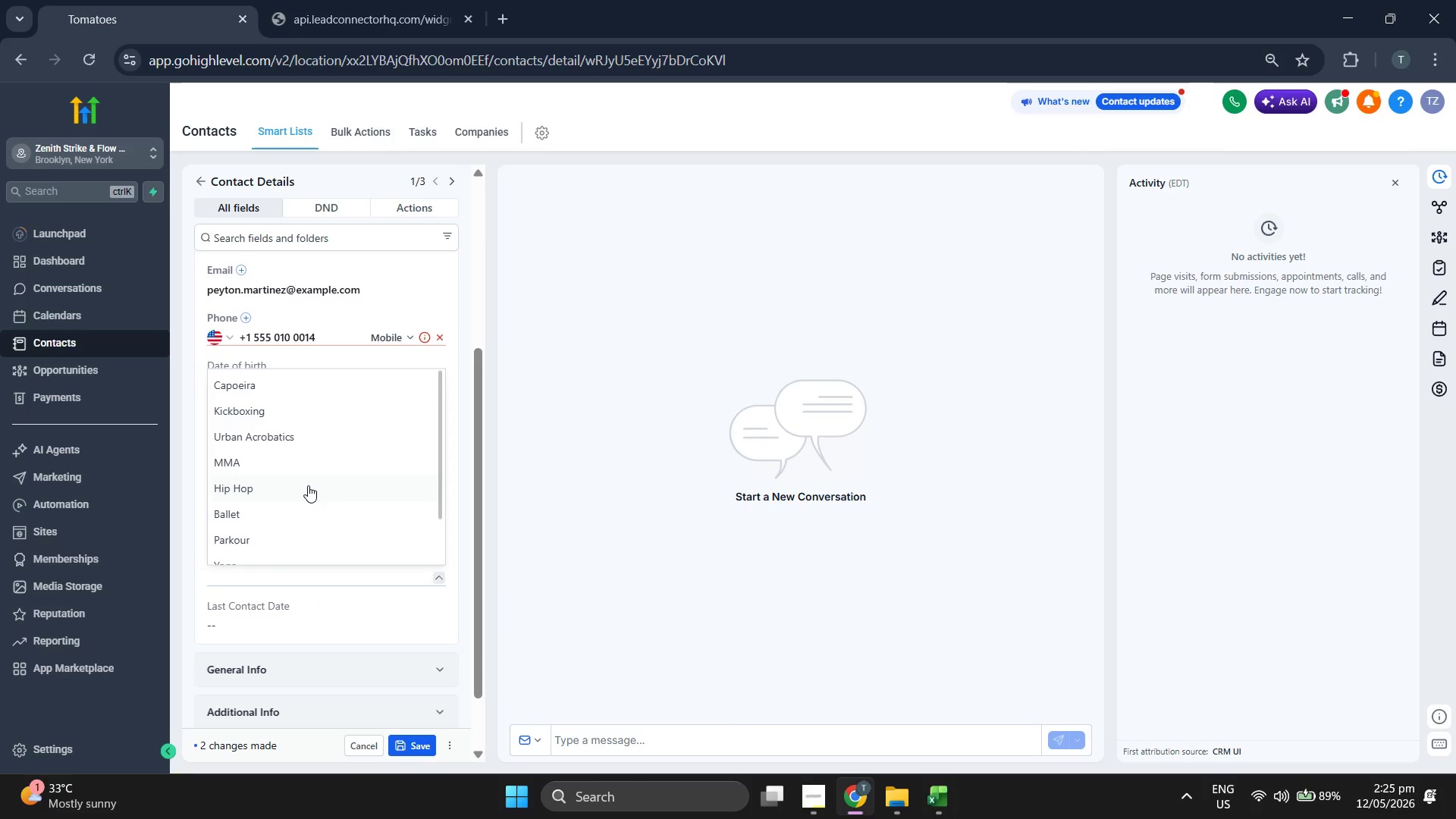 
left_click([301, 428])
 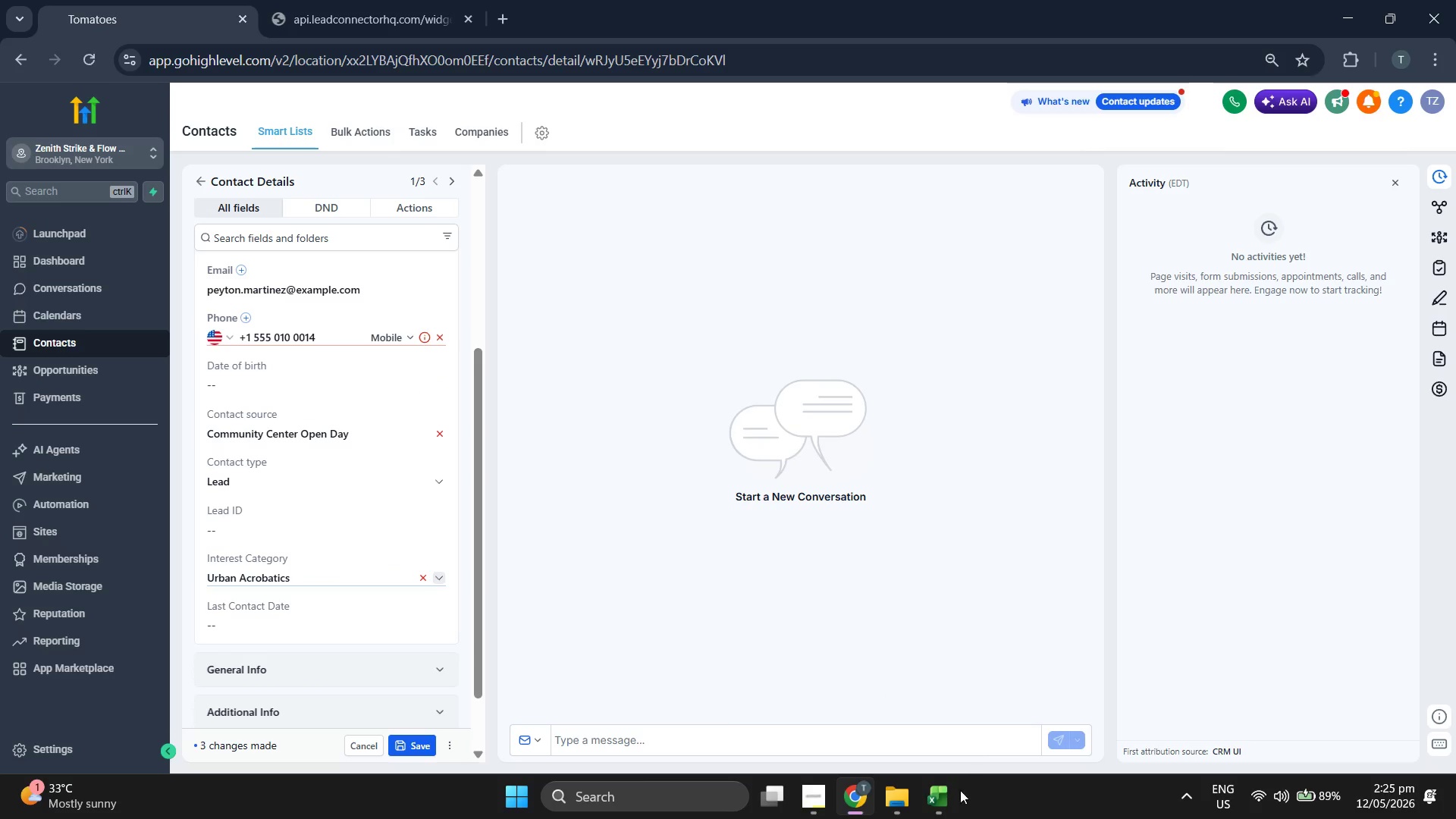 
left_click([948, 807])
 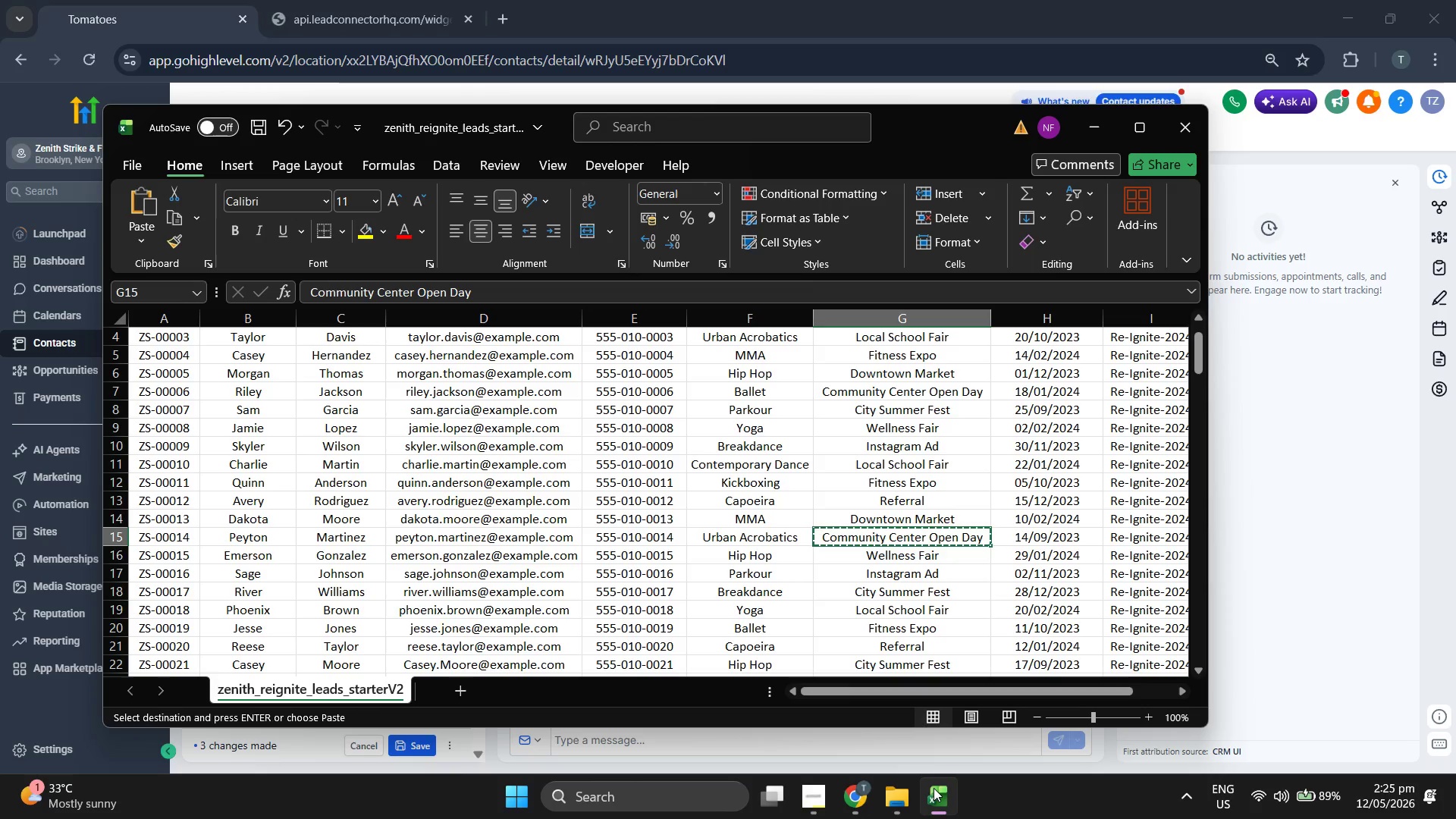 
key(ArrowLeft)
 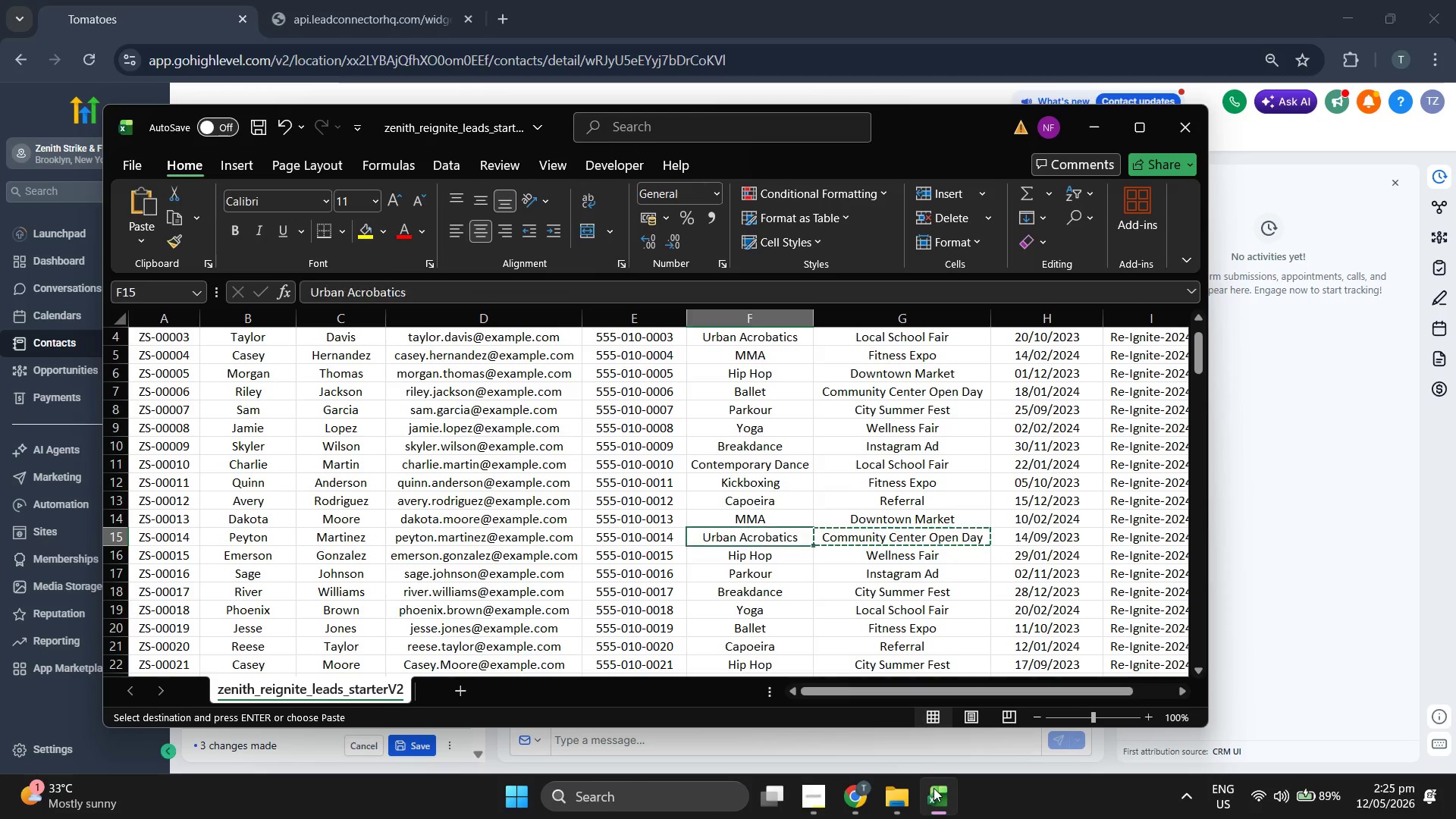 
key(ArrowLeft)
 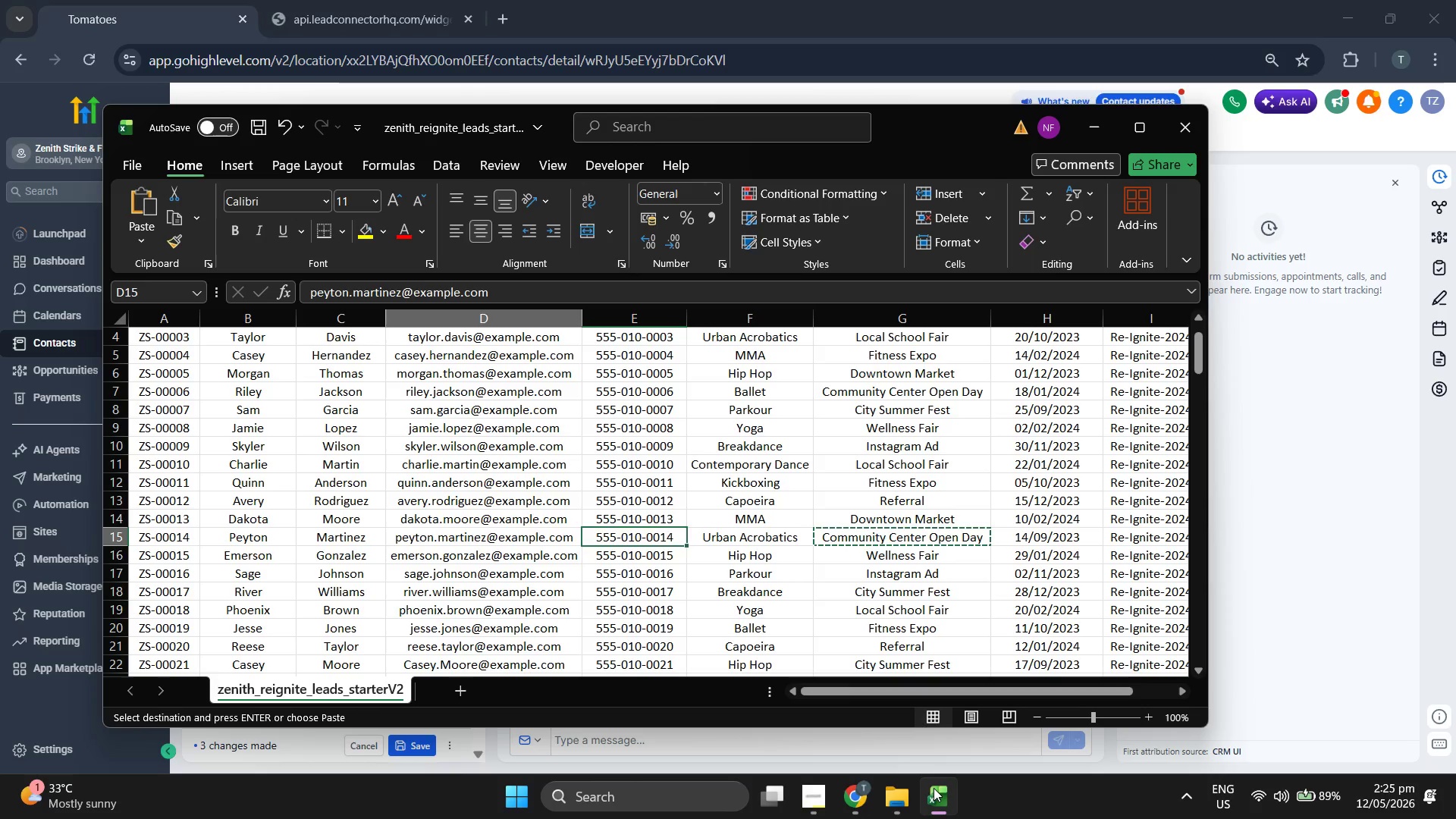 
key(ArrowLeft)
 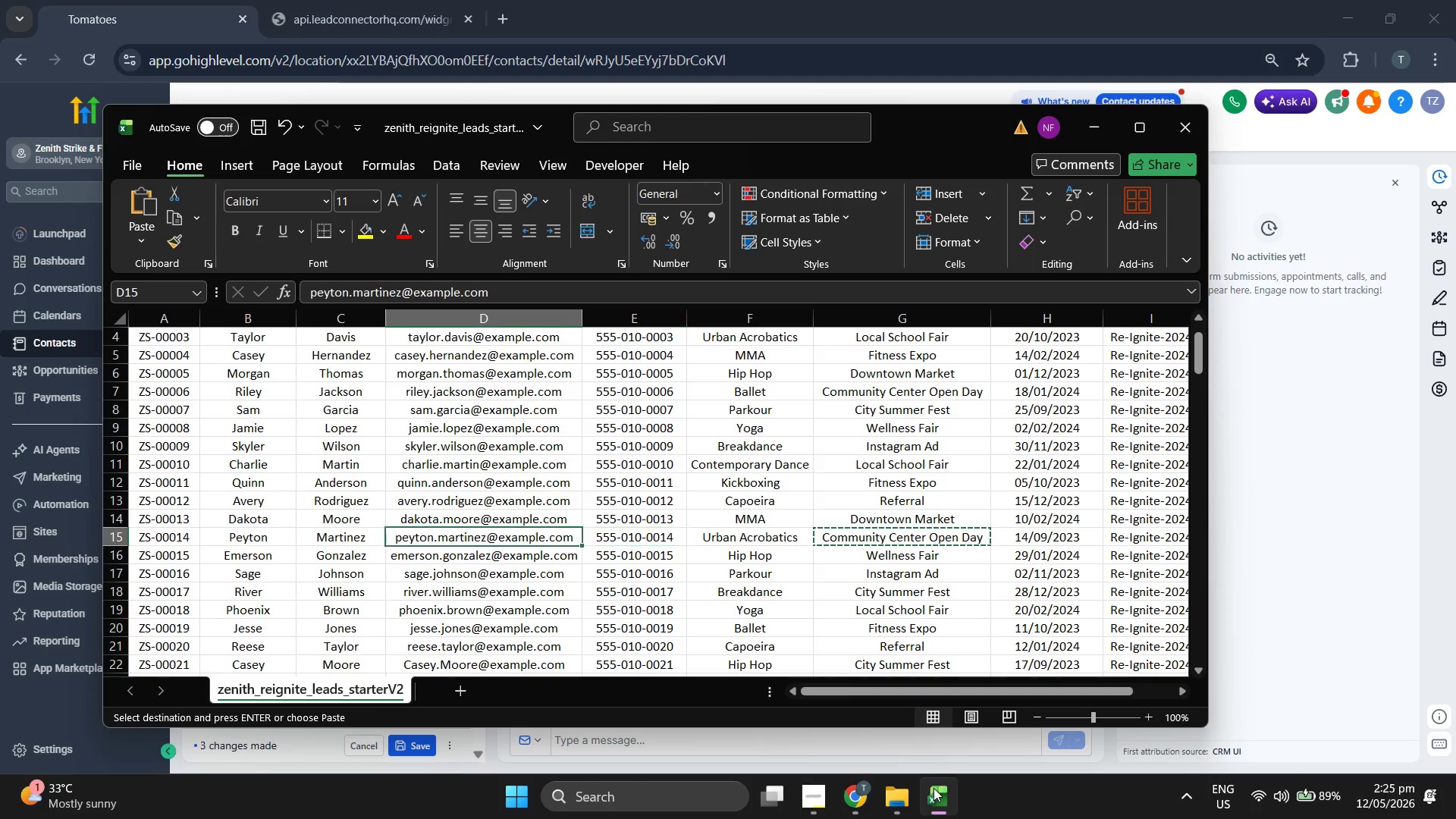 
key(ArrowLeft)
 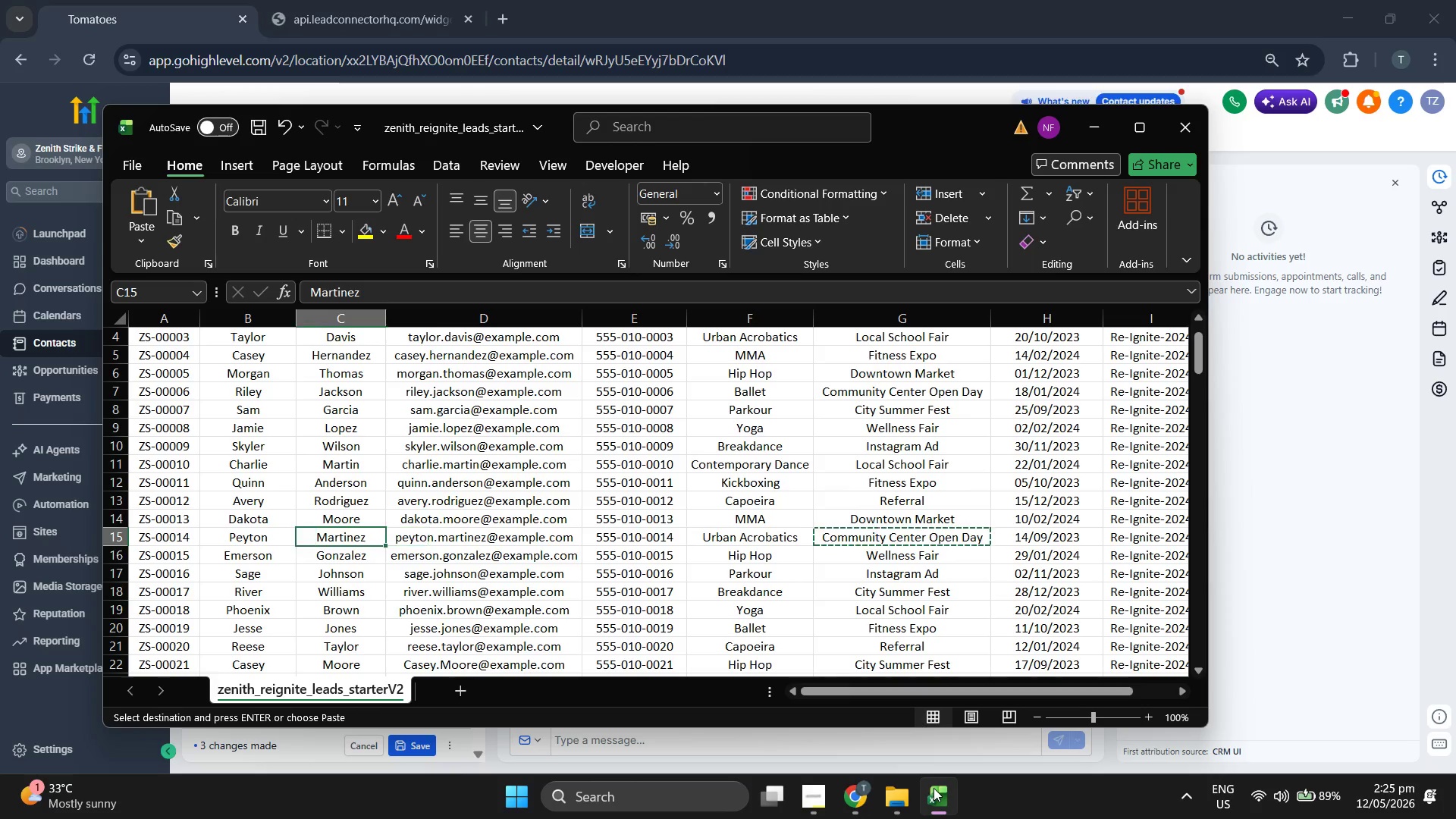 
key(ArrowLeft)
 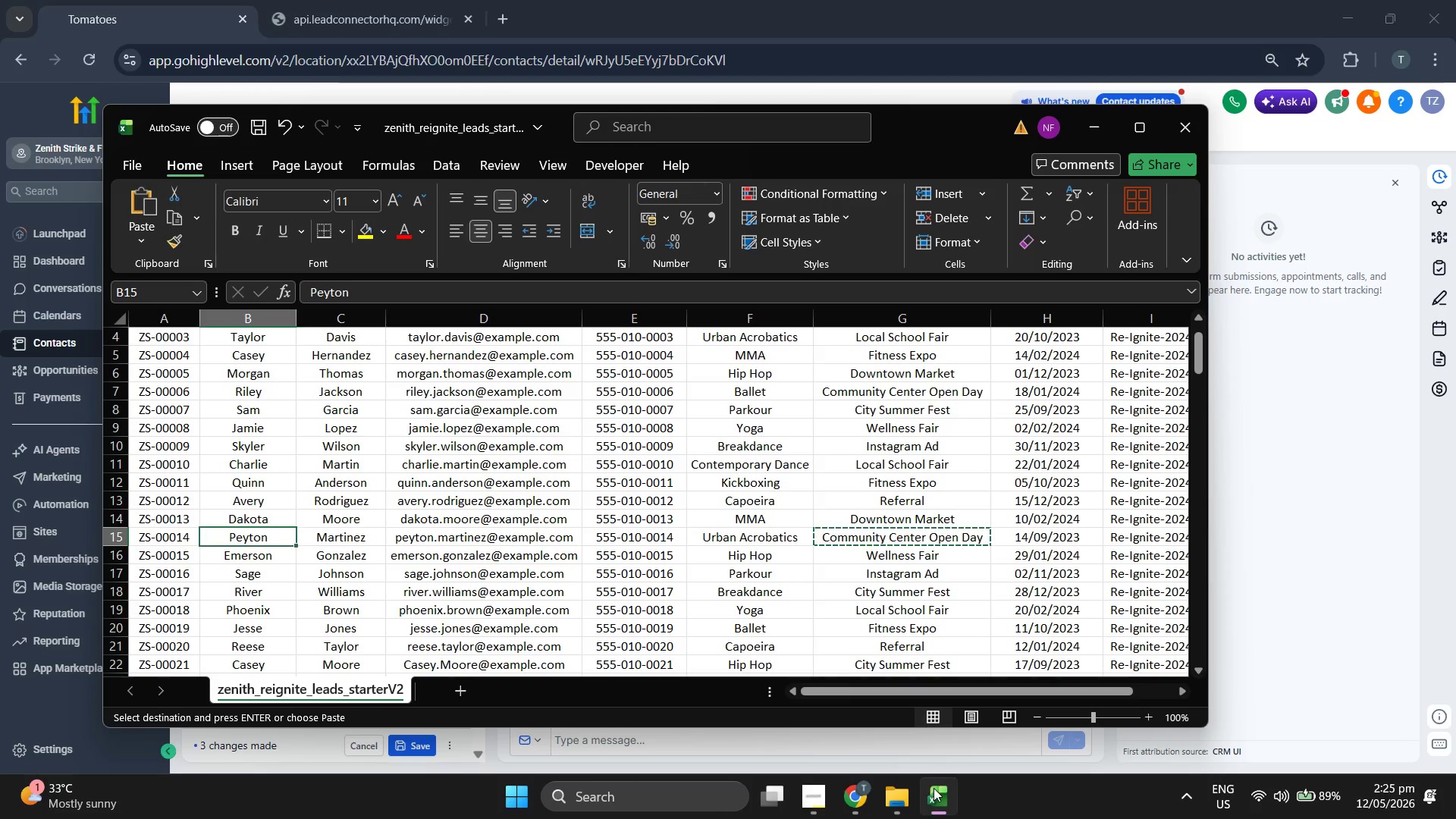 
key(ArrowLeft)
 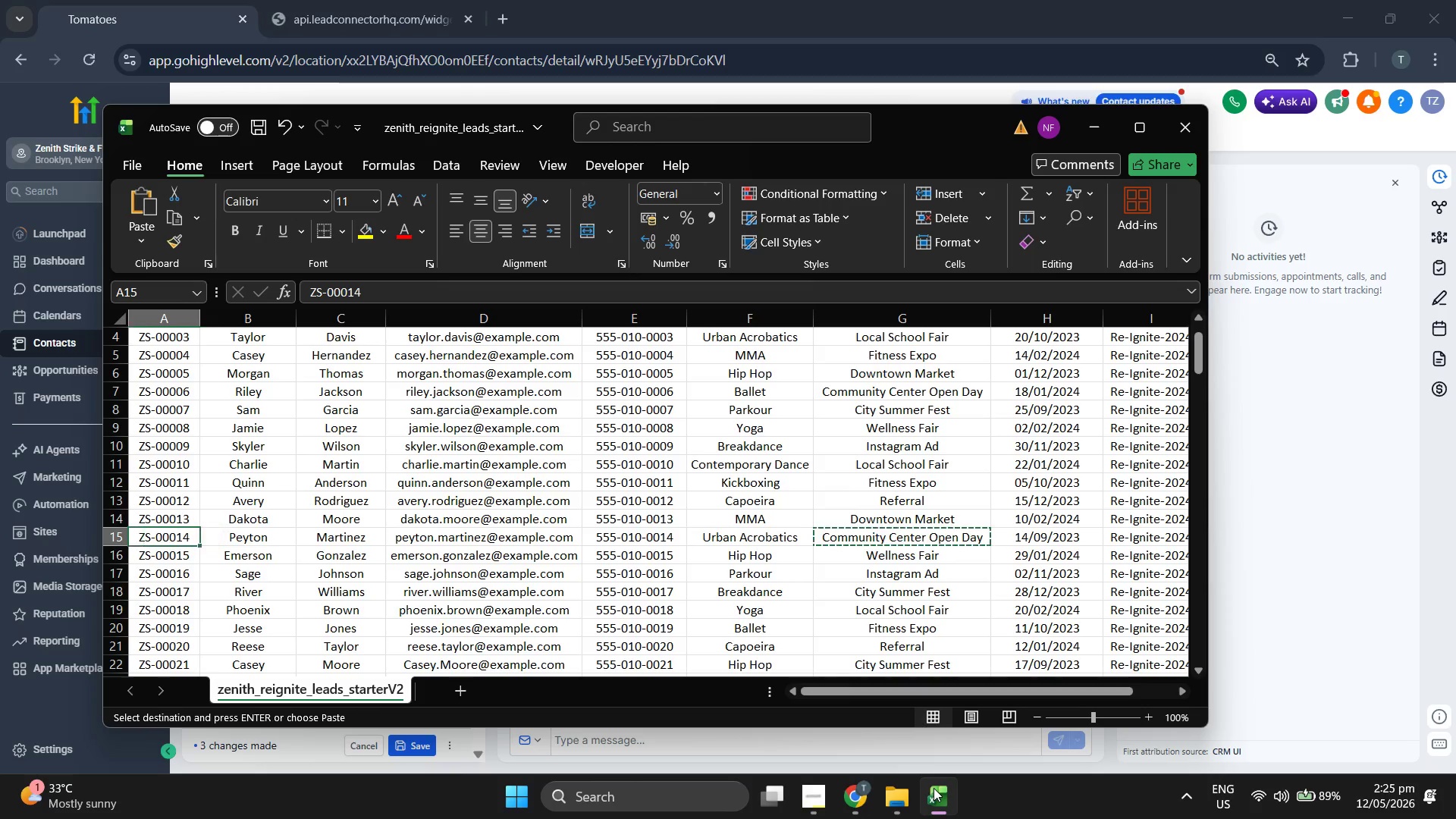 
key(Control+ControlLeft)
 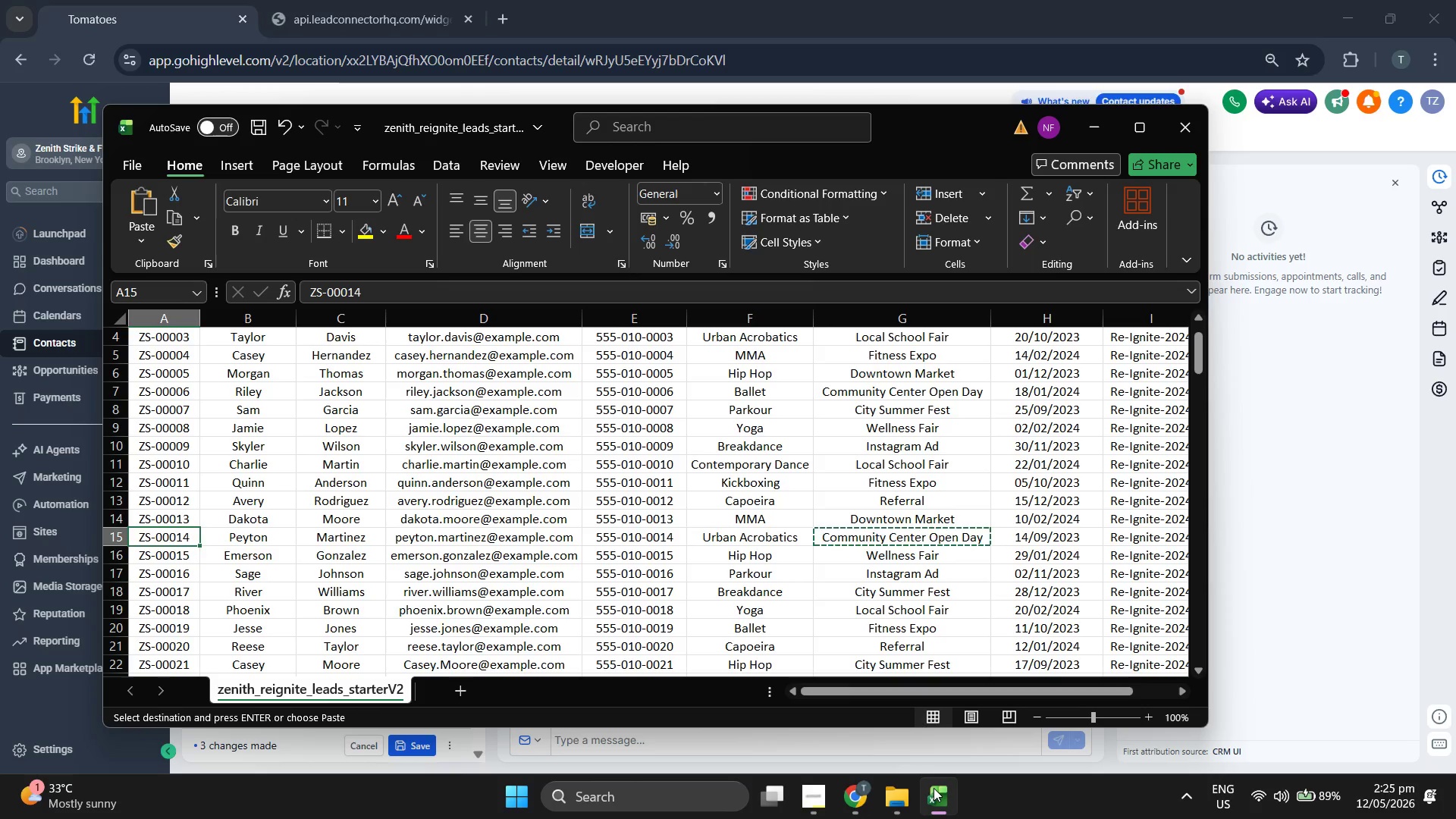 
key(Control+C)
 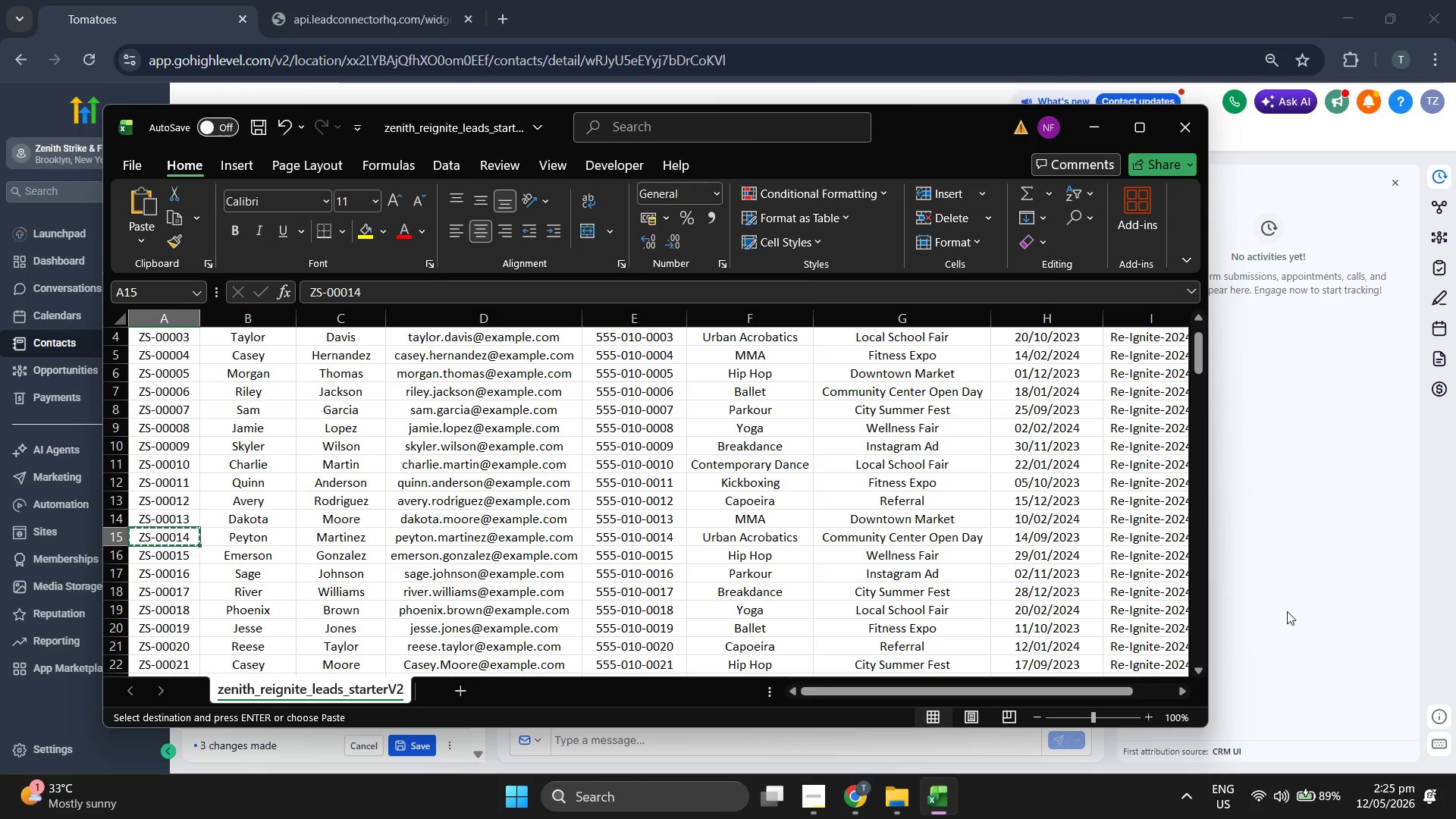 
left_click([1367, 579])
 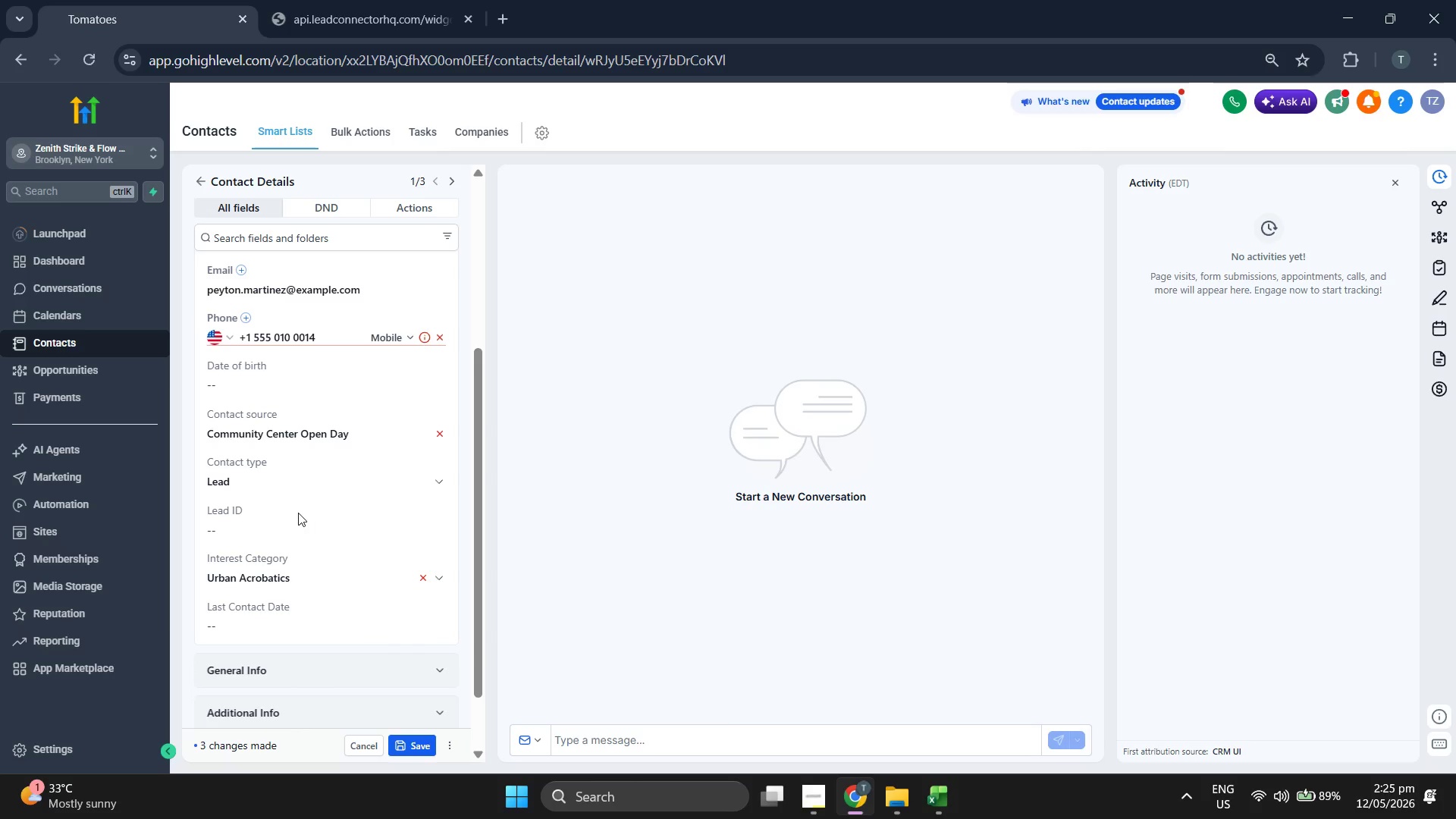 
left_click([299, 525])
 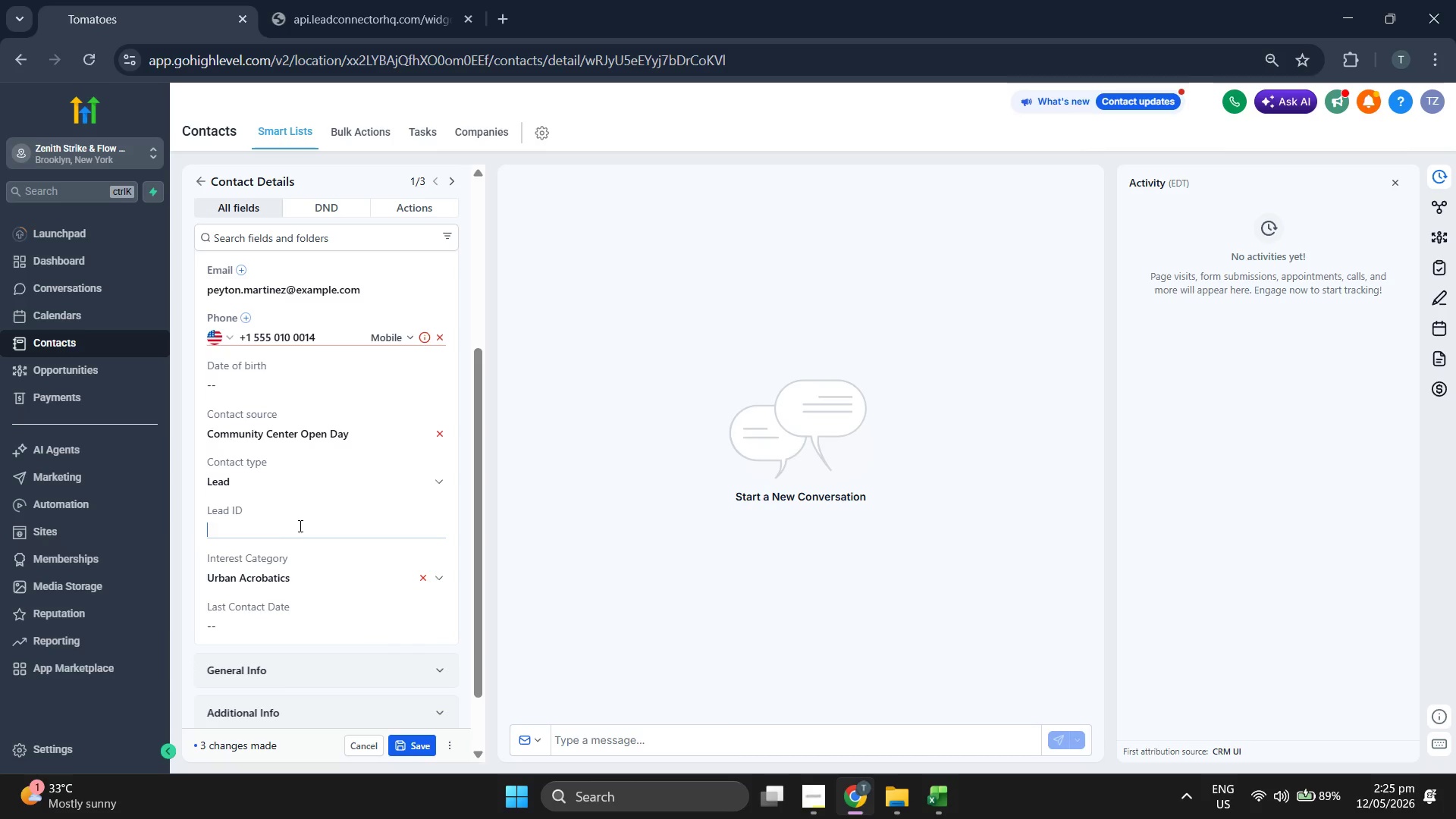 
key(Control+ControlLeft)
 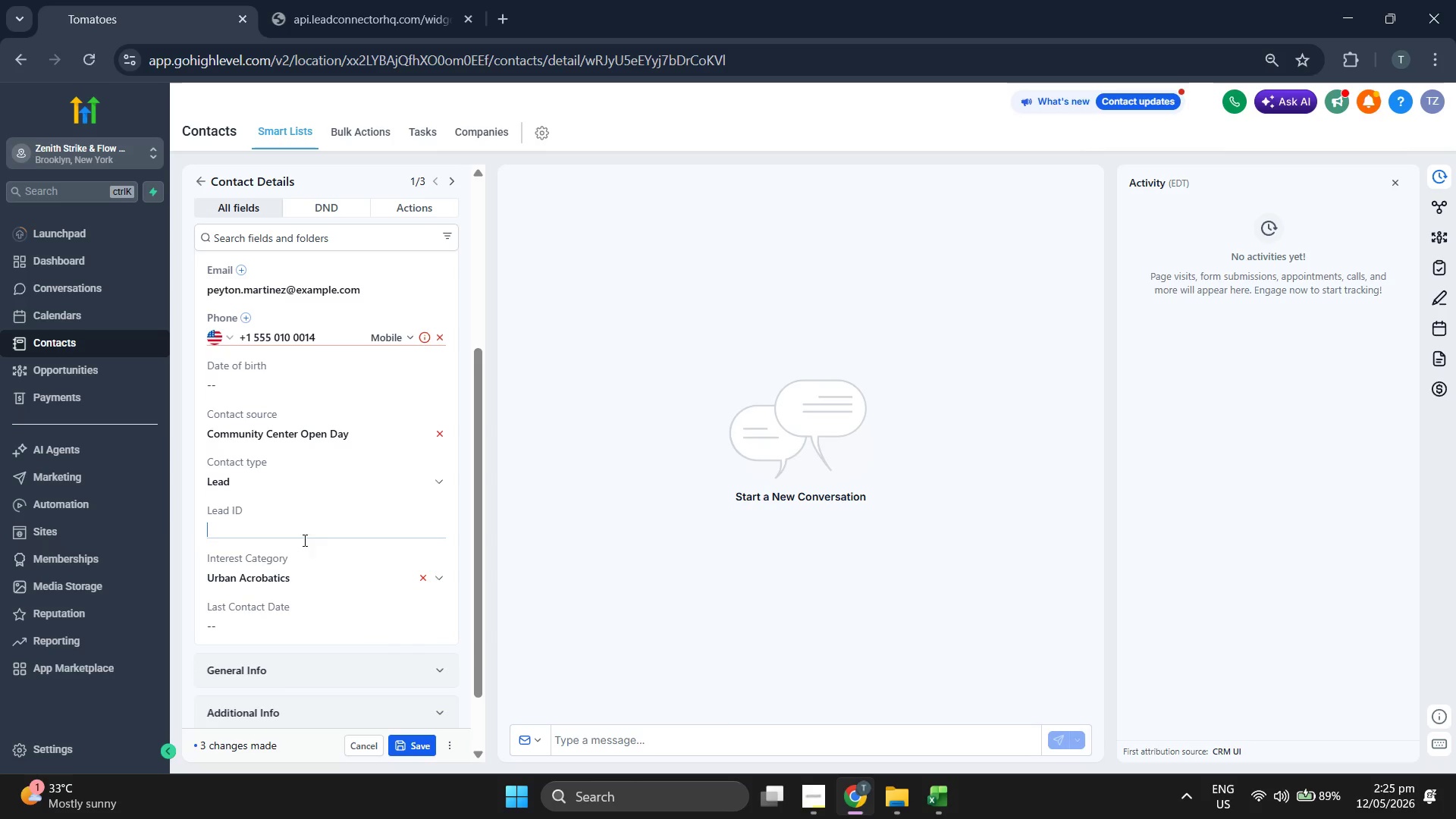 
key(Control+V)
 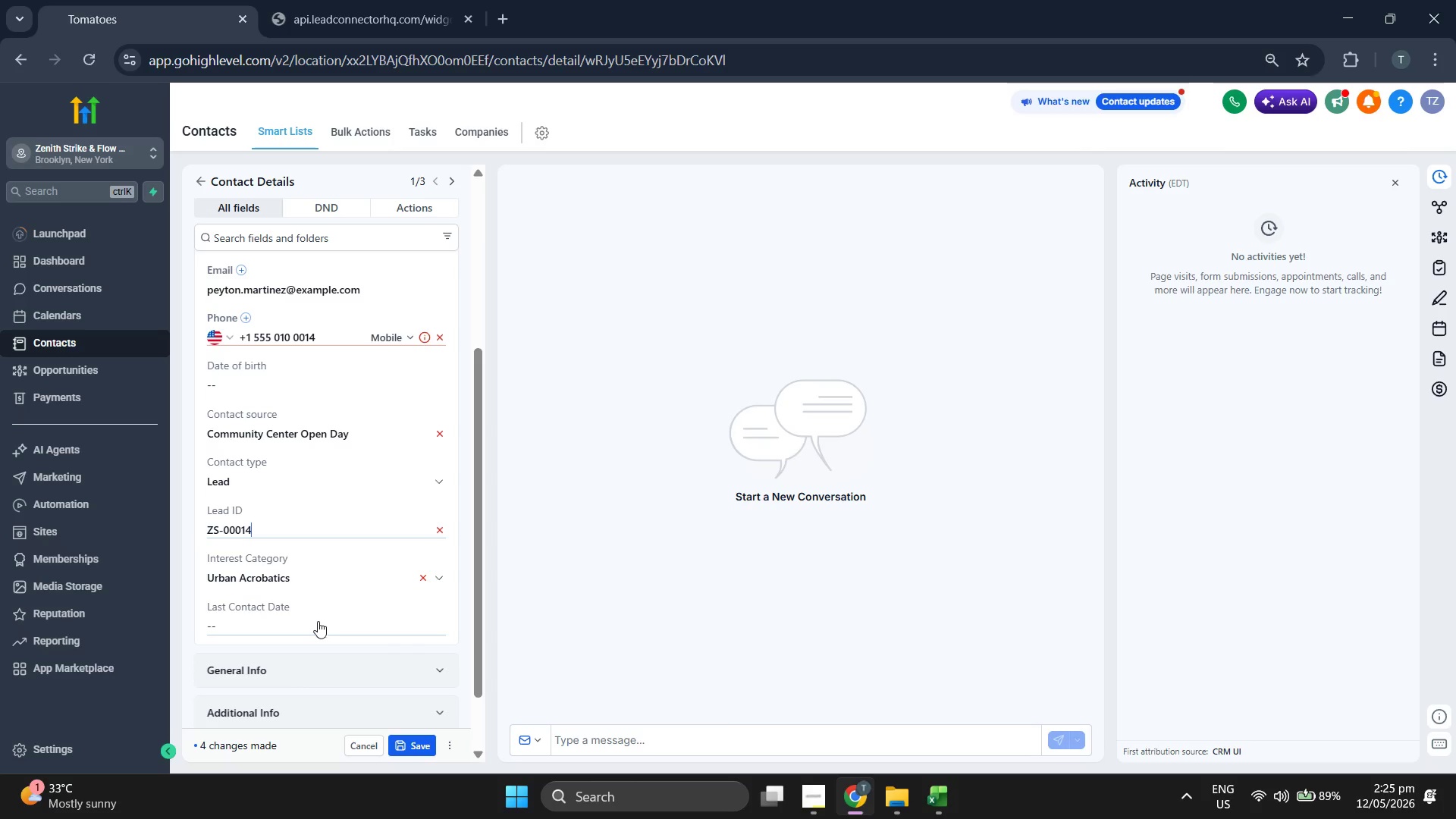 
left_click([318, 621])
 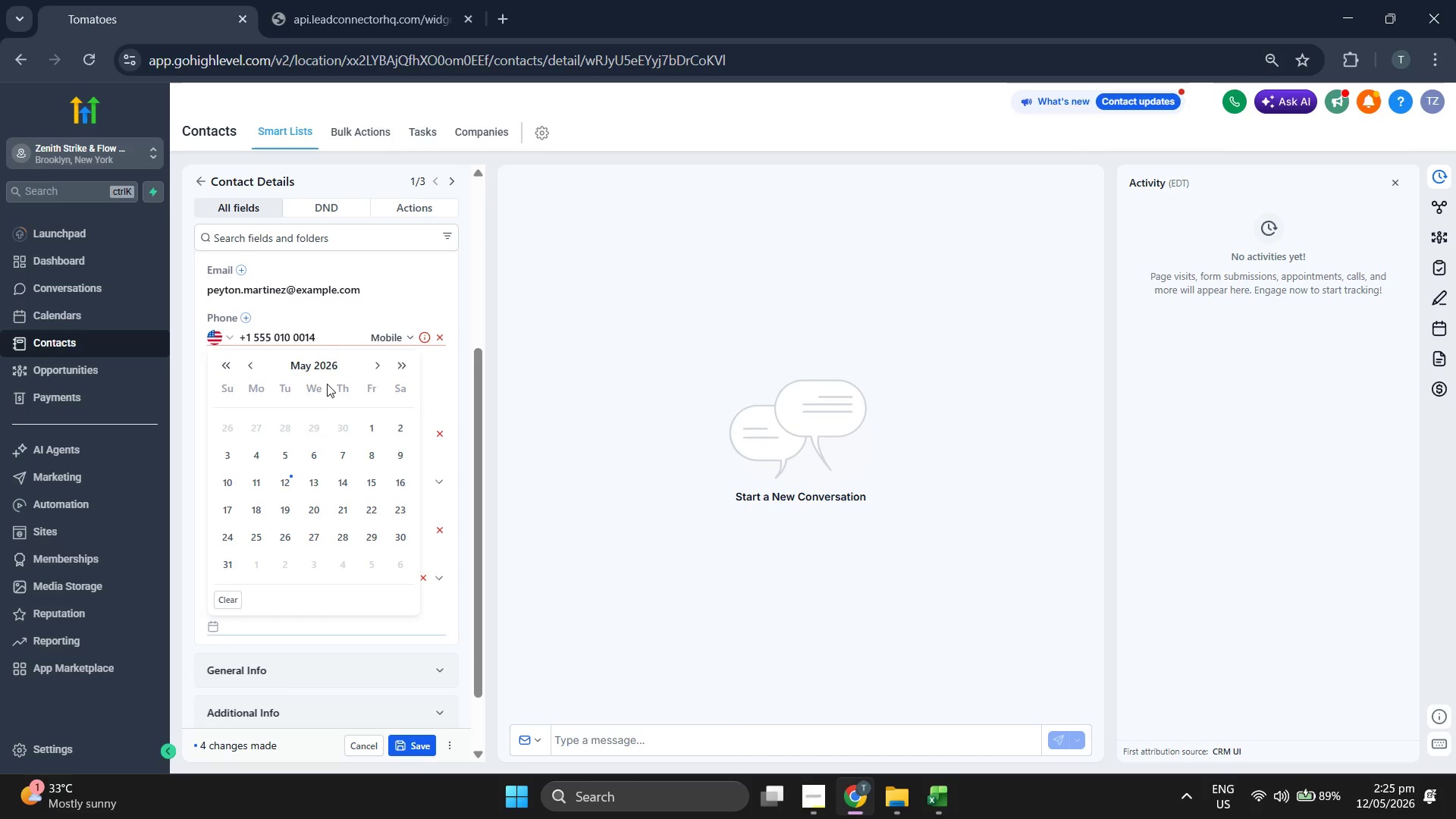 
left_click([323, 368])
 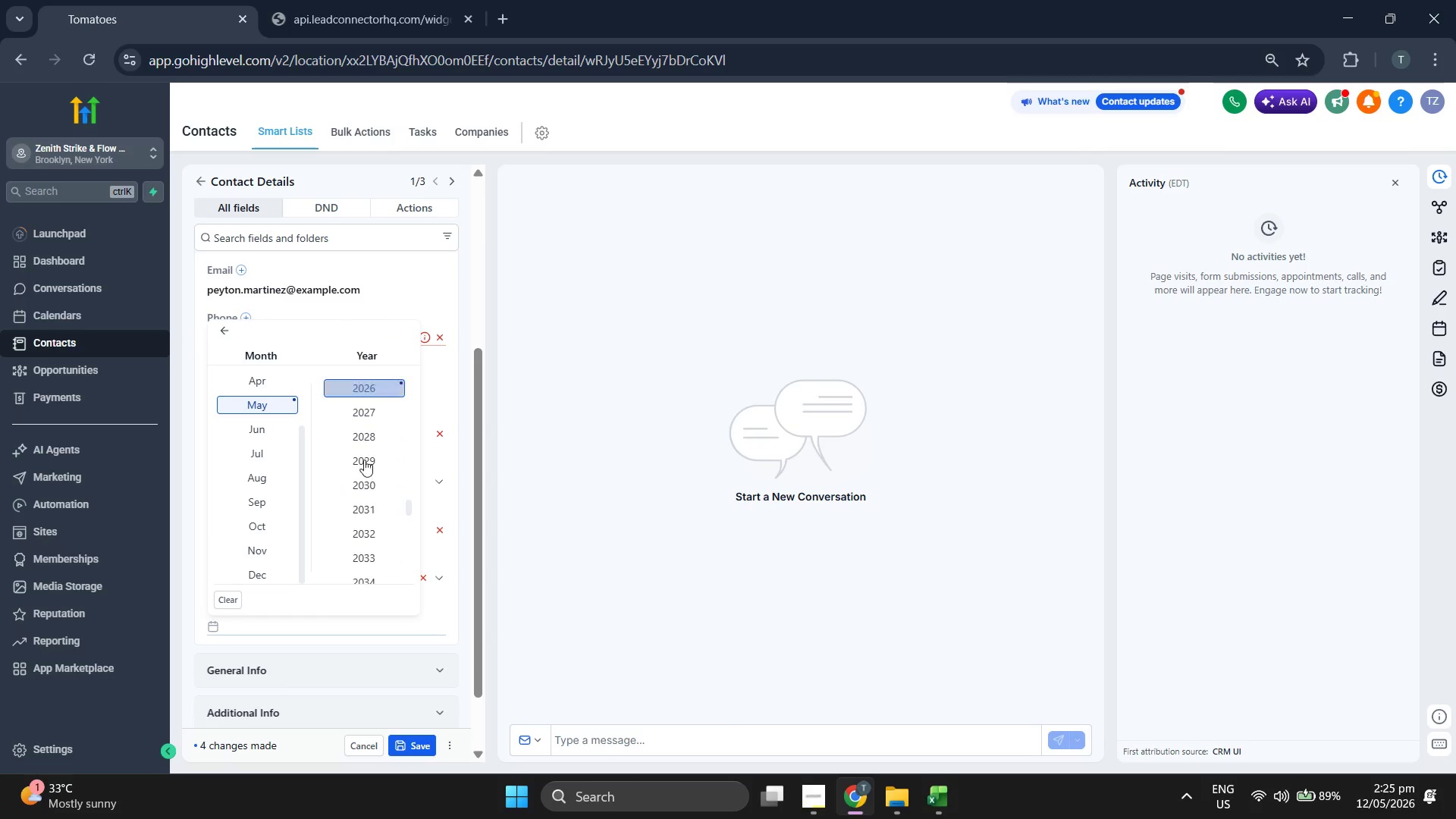 
scroll: coordinate [366, 467], scroll_direction: up, amount: 1.0
 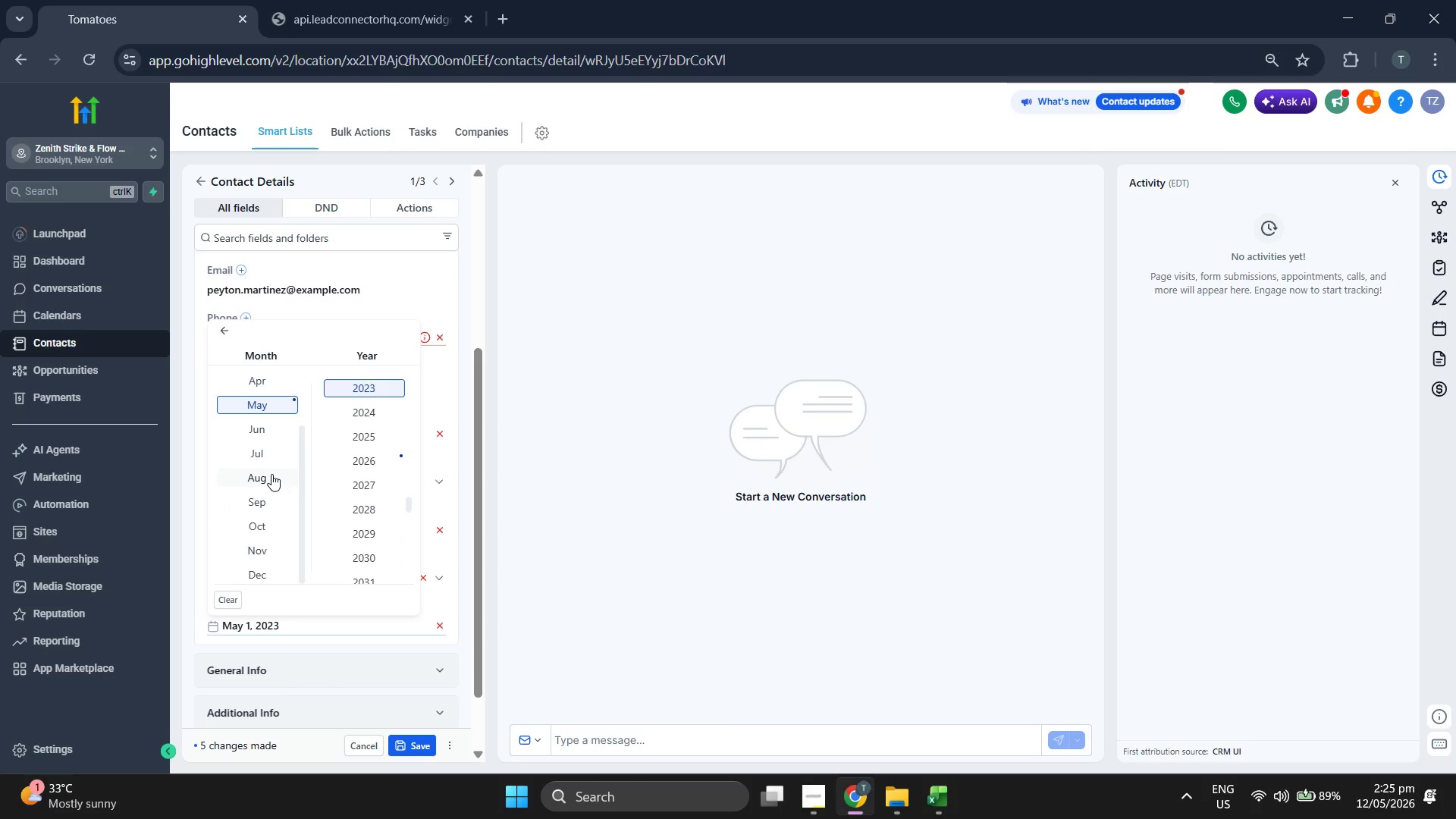 
left_click([273, 495])
 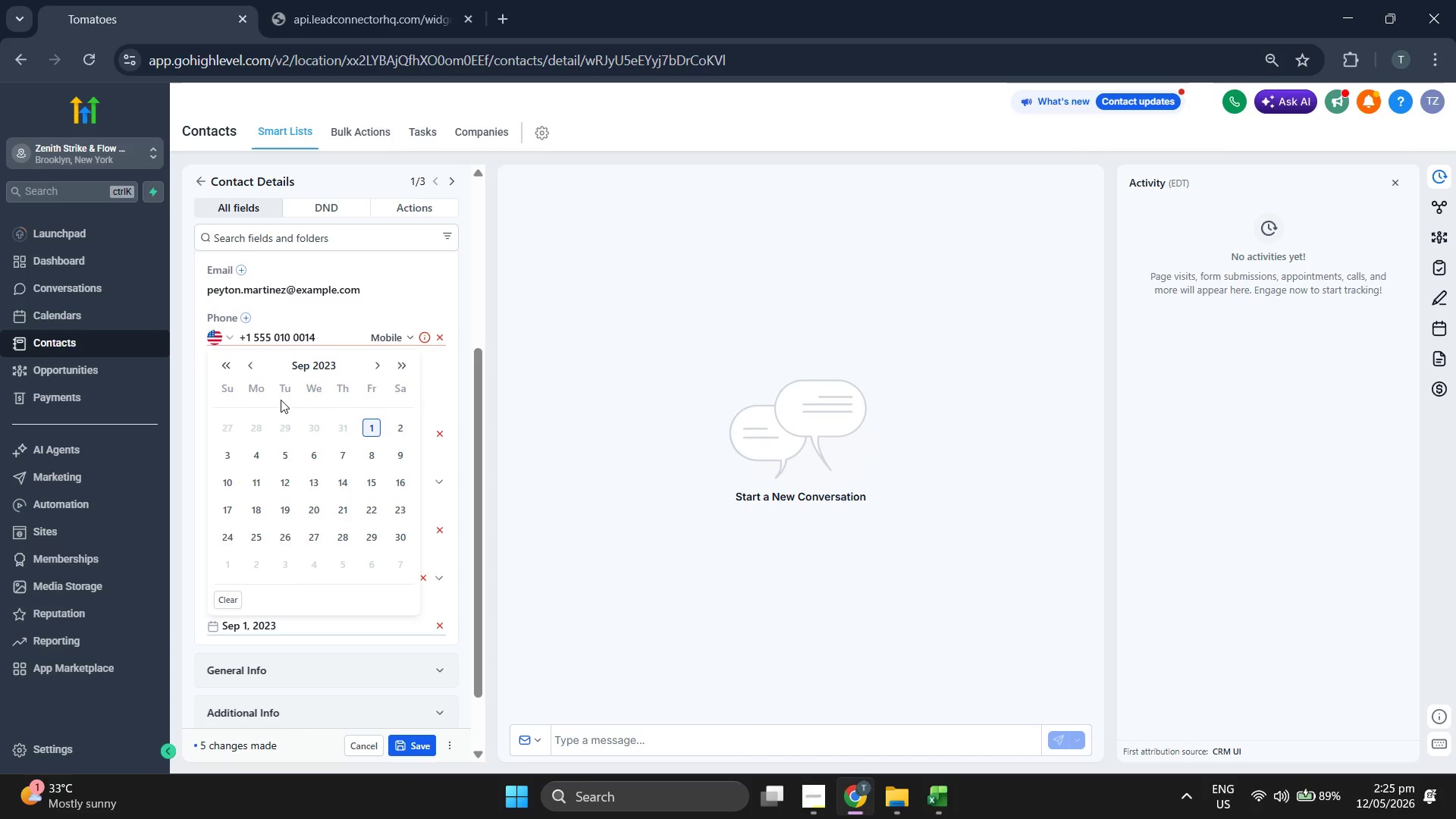 
left_click([343, 488])
 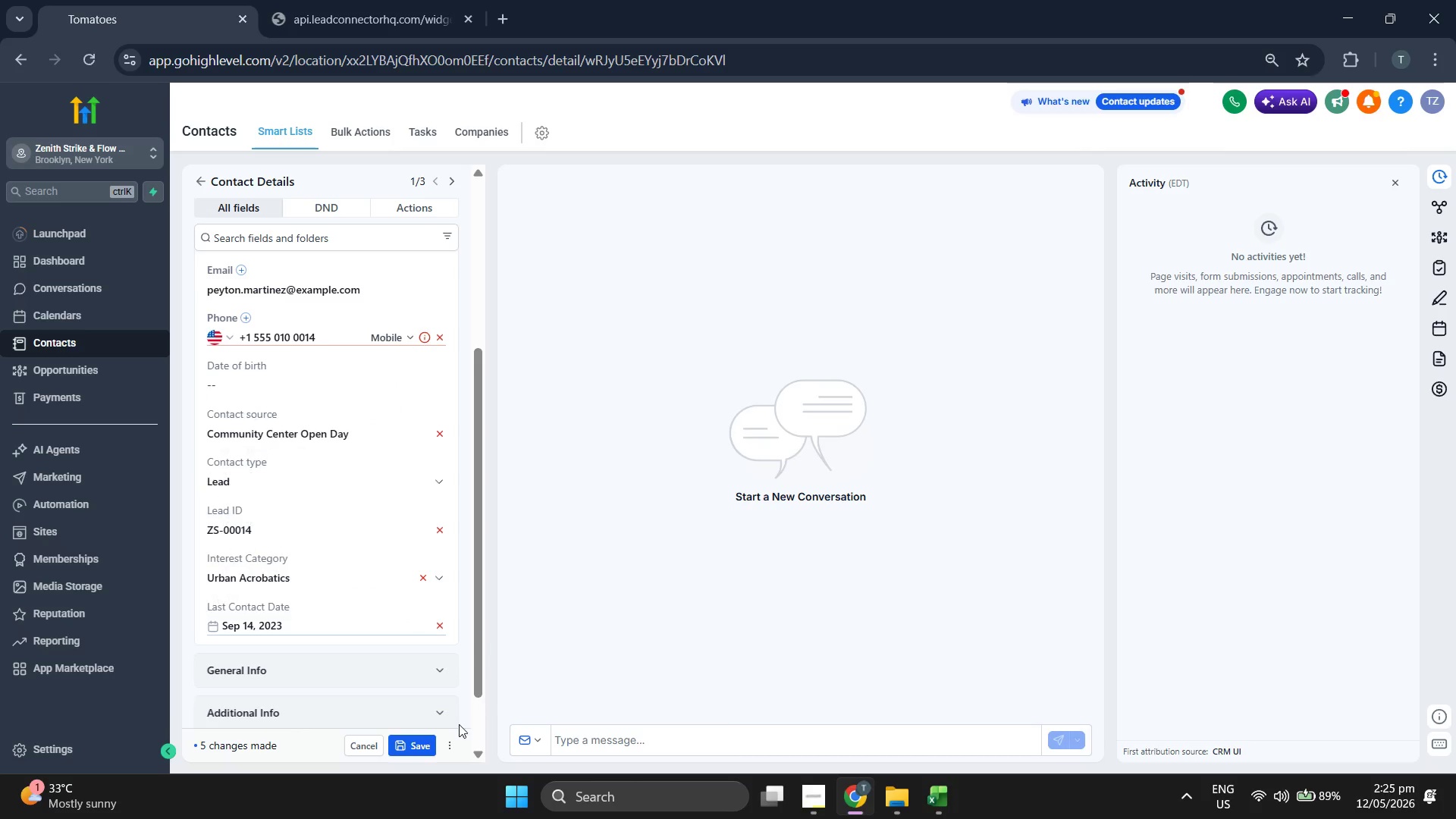 
left_click([421, 749])
 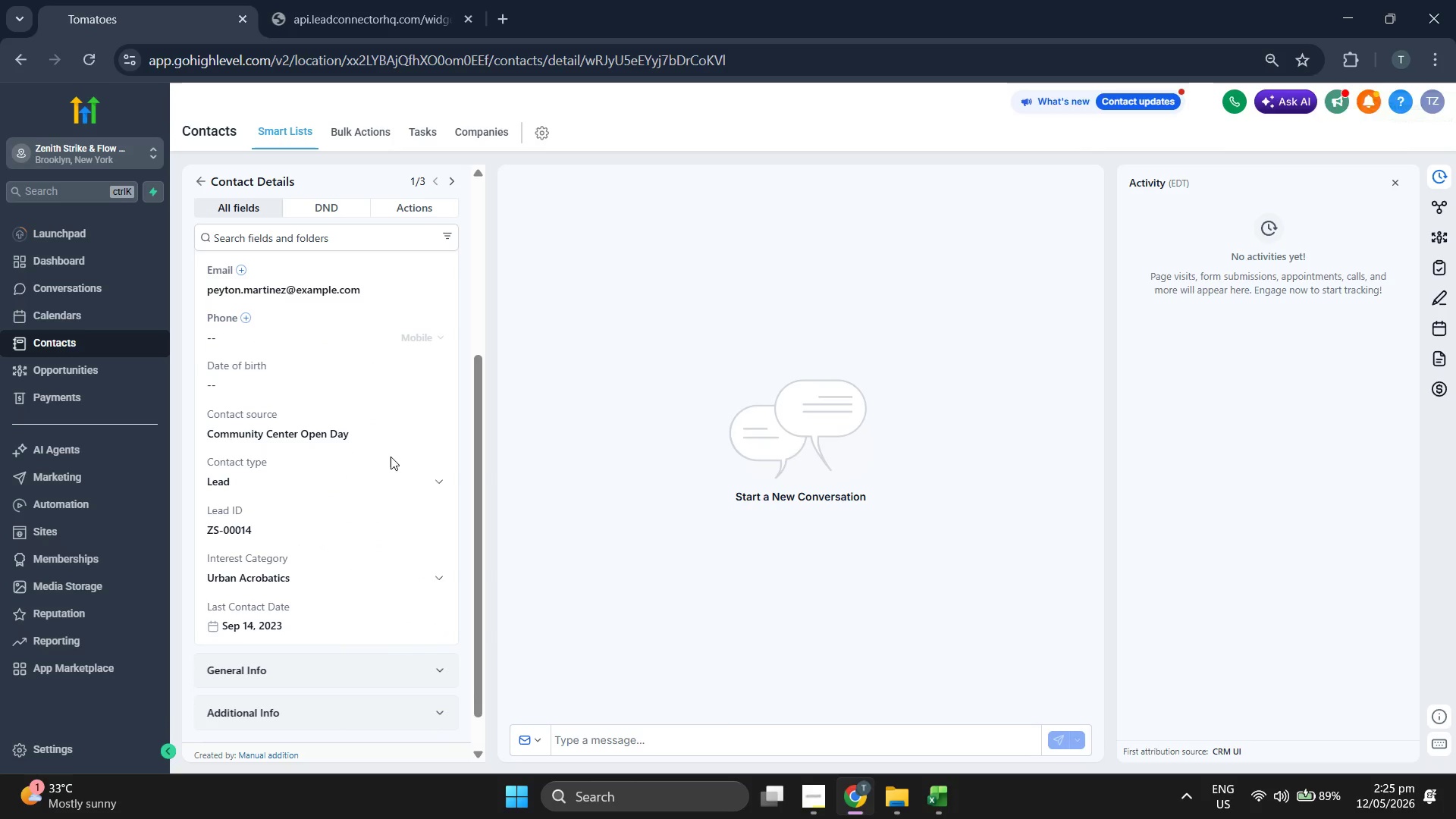 
scroll: coordinate [391, 457], scroll_direction: up, amount: 3.0
 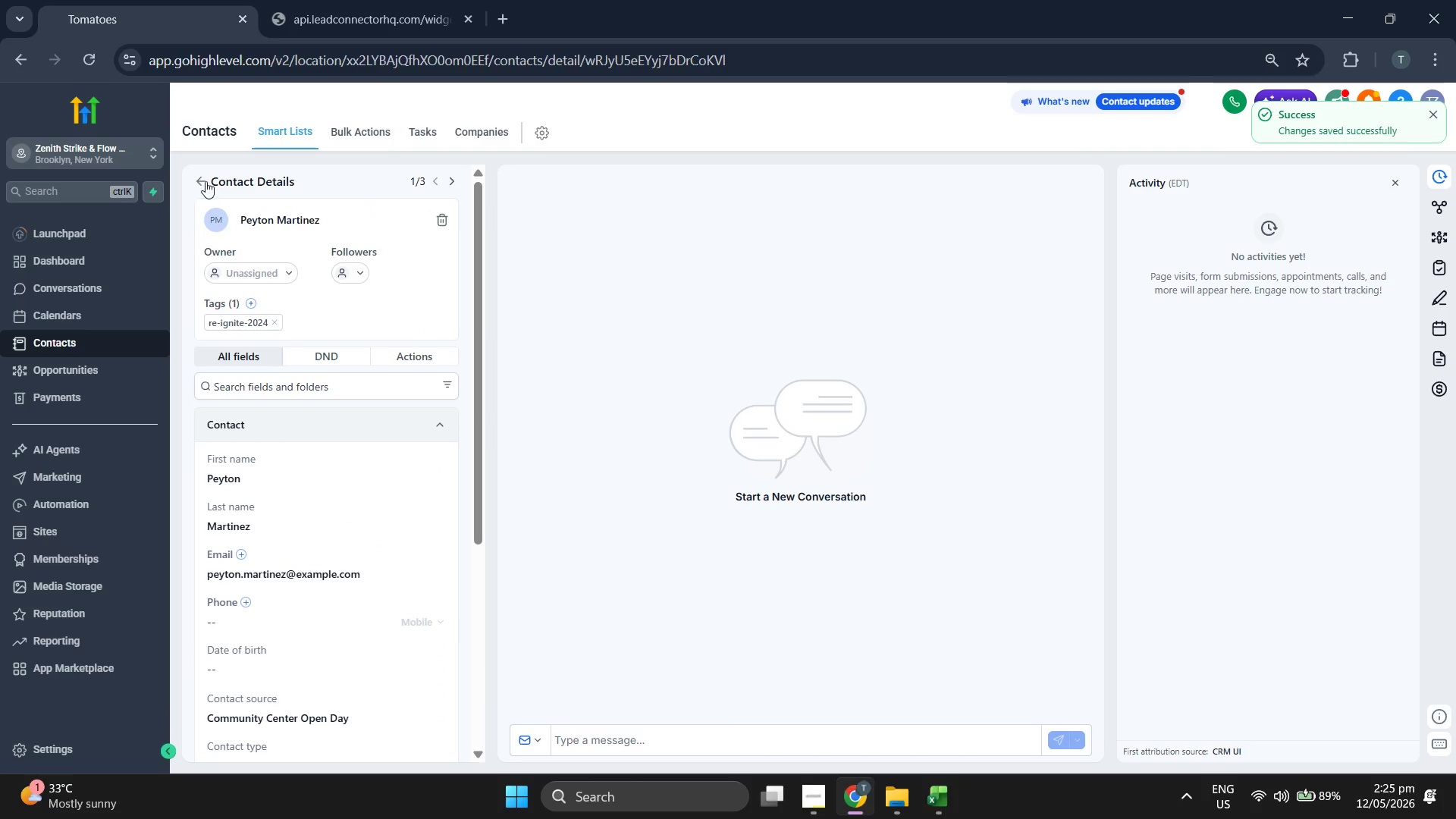 
left_click([206, 177])
 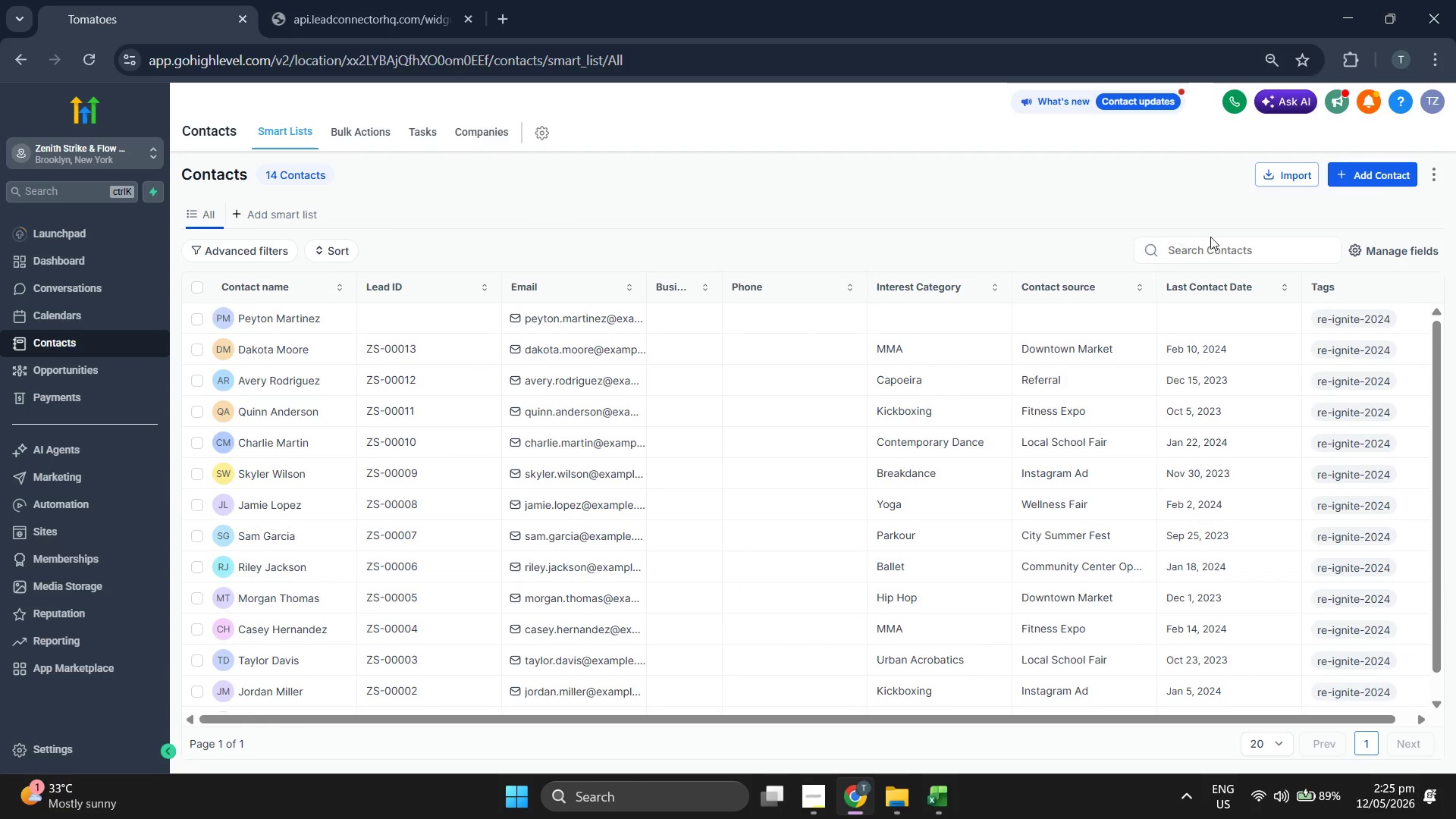 
wait(5.02)
 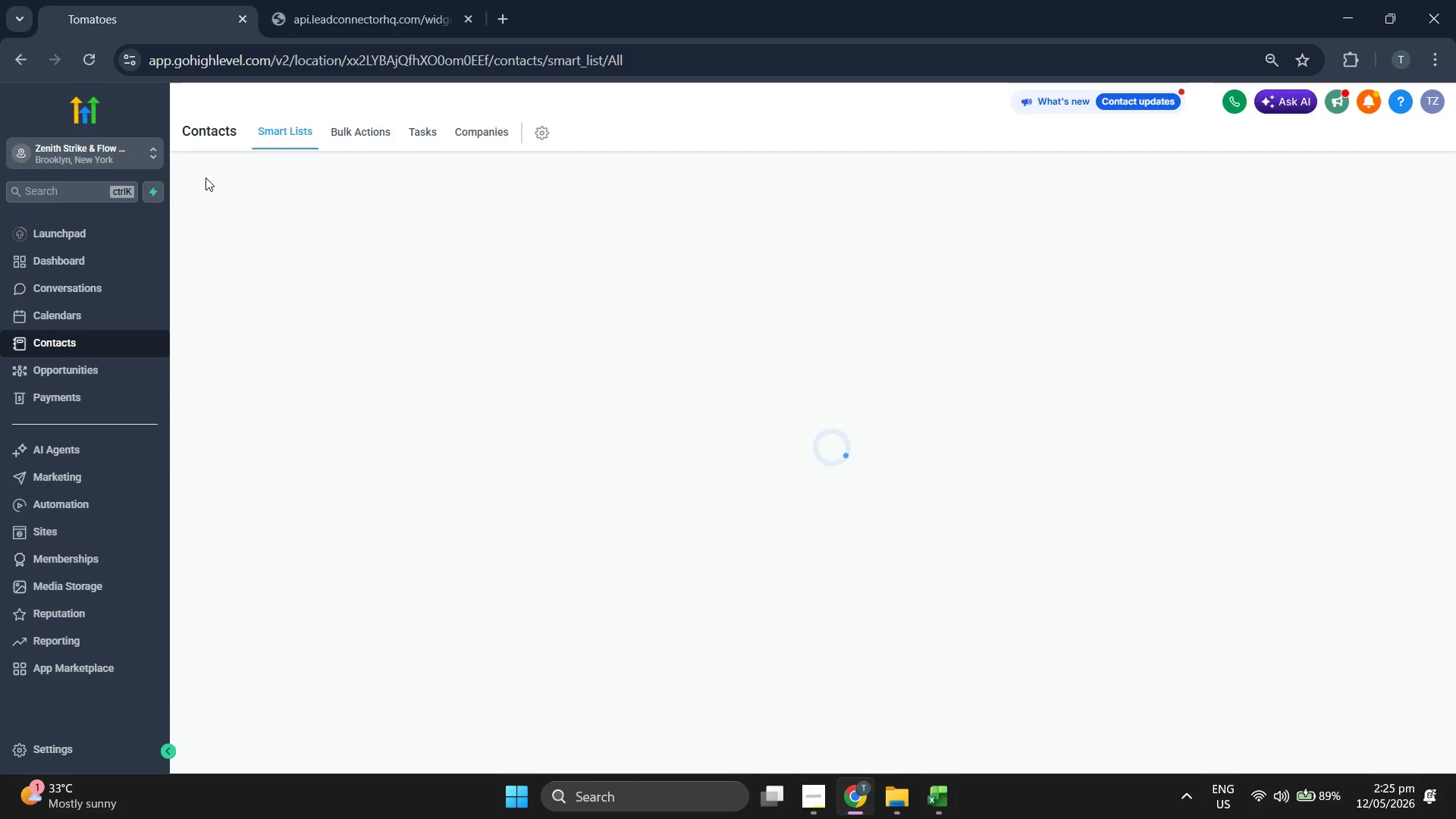 
left_click([1367, 178])
 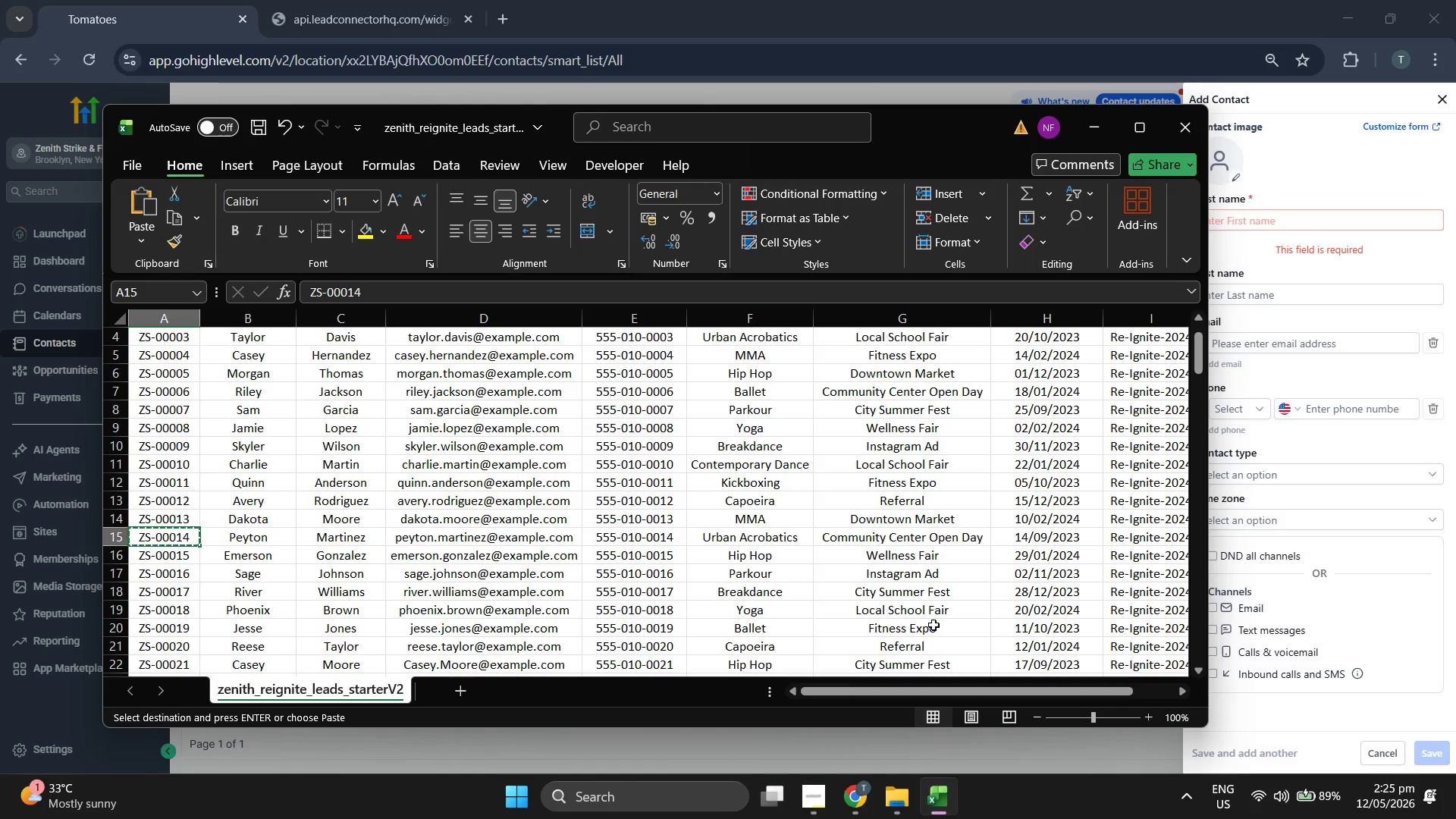 
key(ArrowDown)
 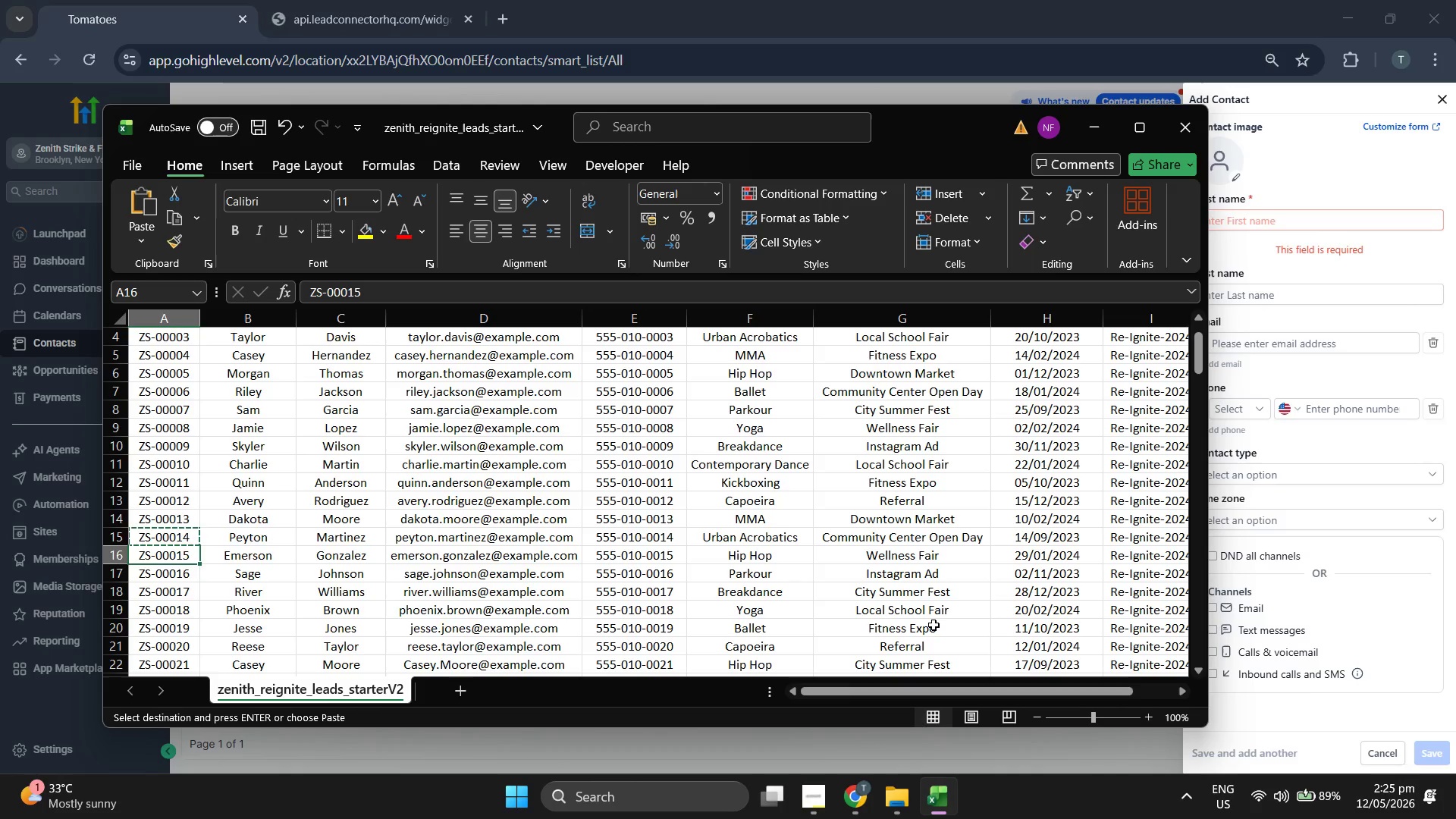 
key(ArrowRight)
 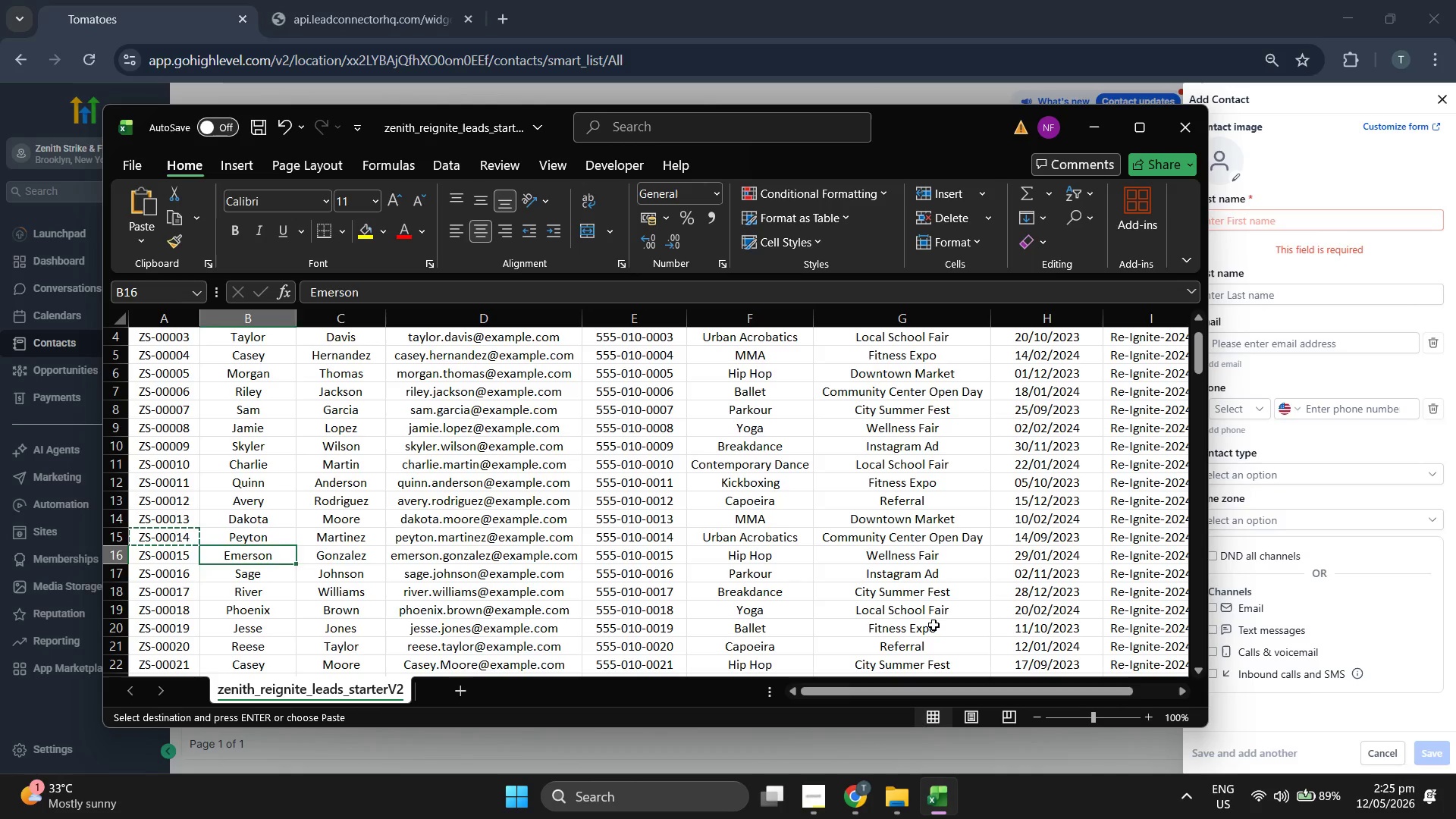 
key(ArrowRight)
 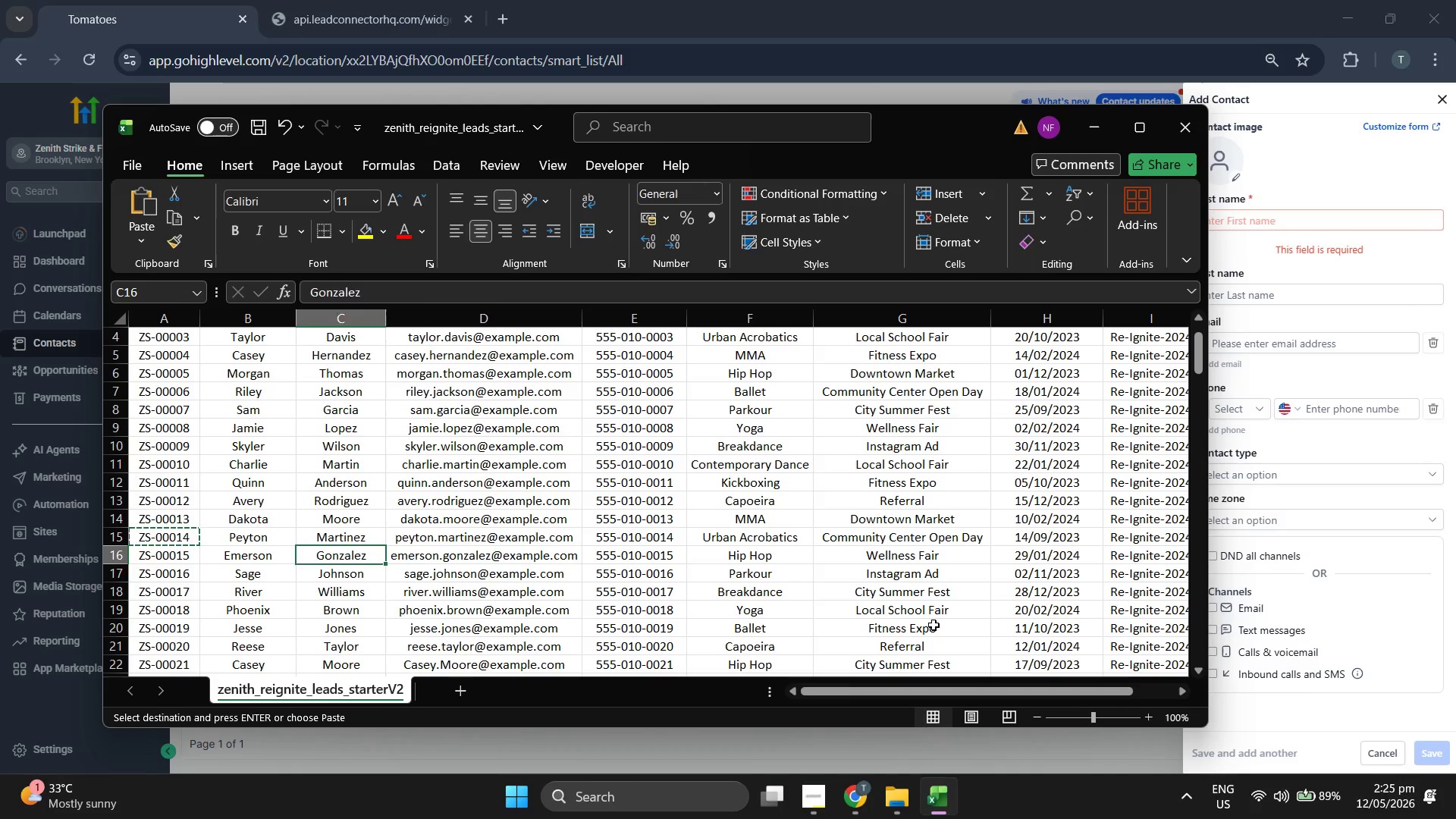 
key(ArrowRight)
 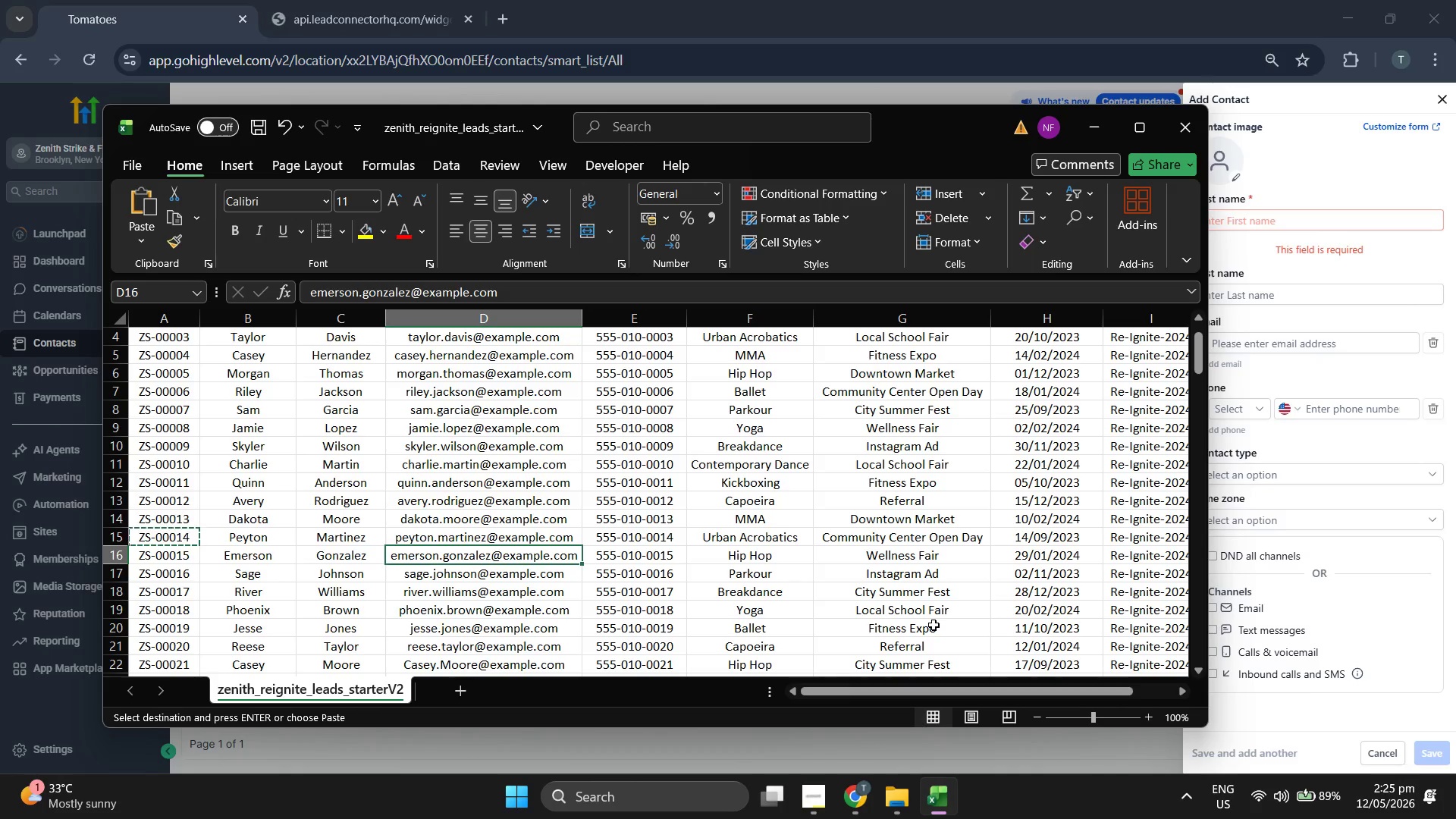 
key(Control+C)
 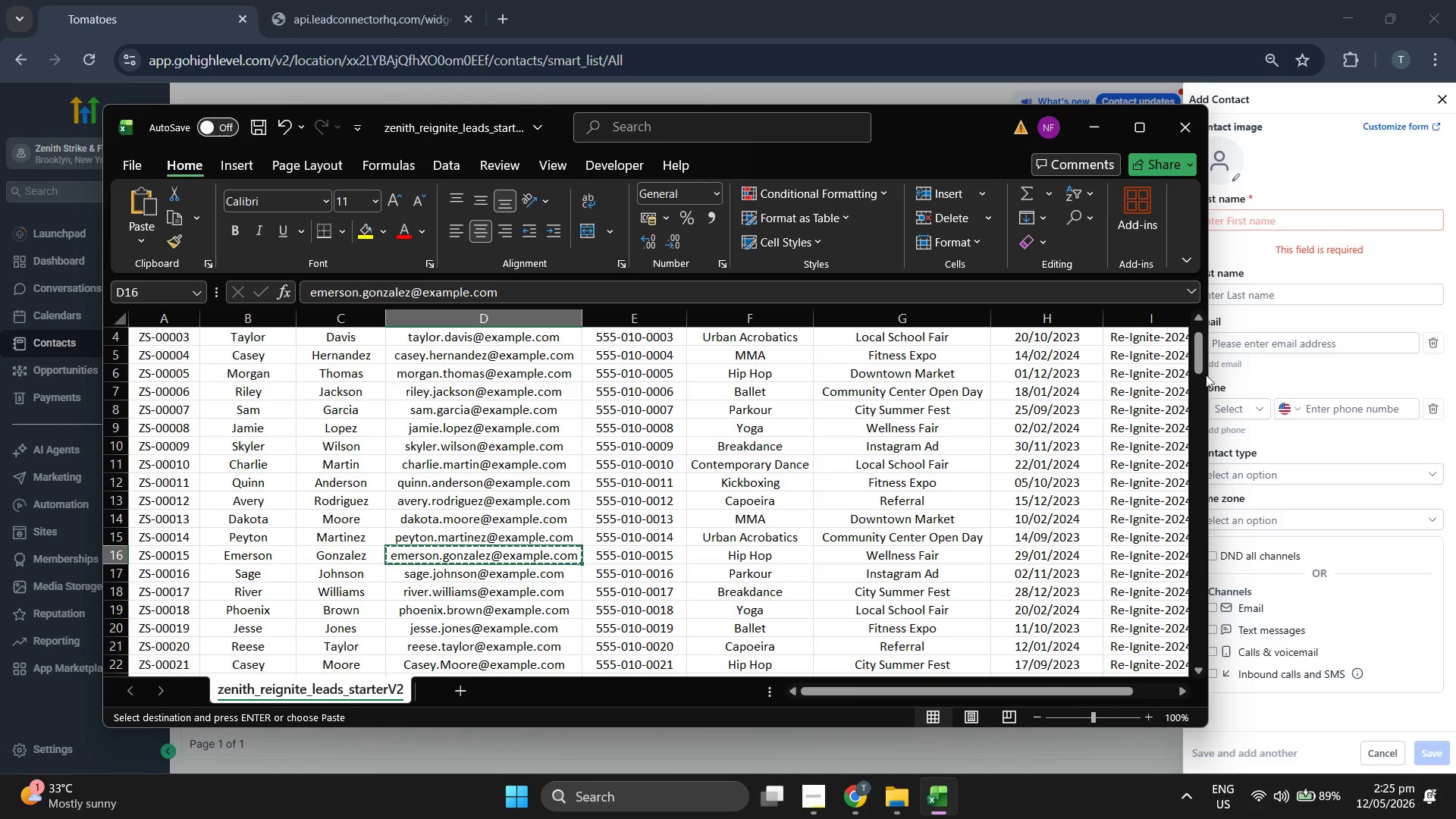 
left_click([1252, 340])
 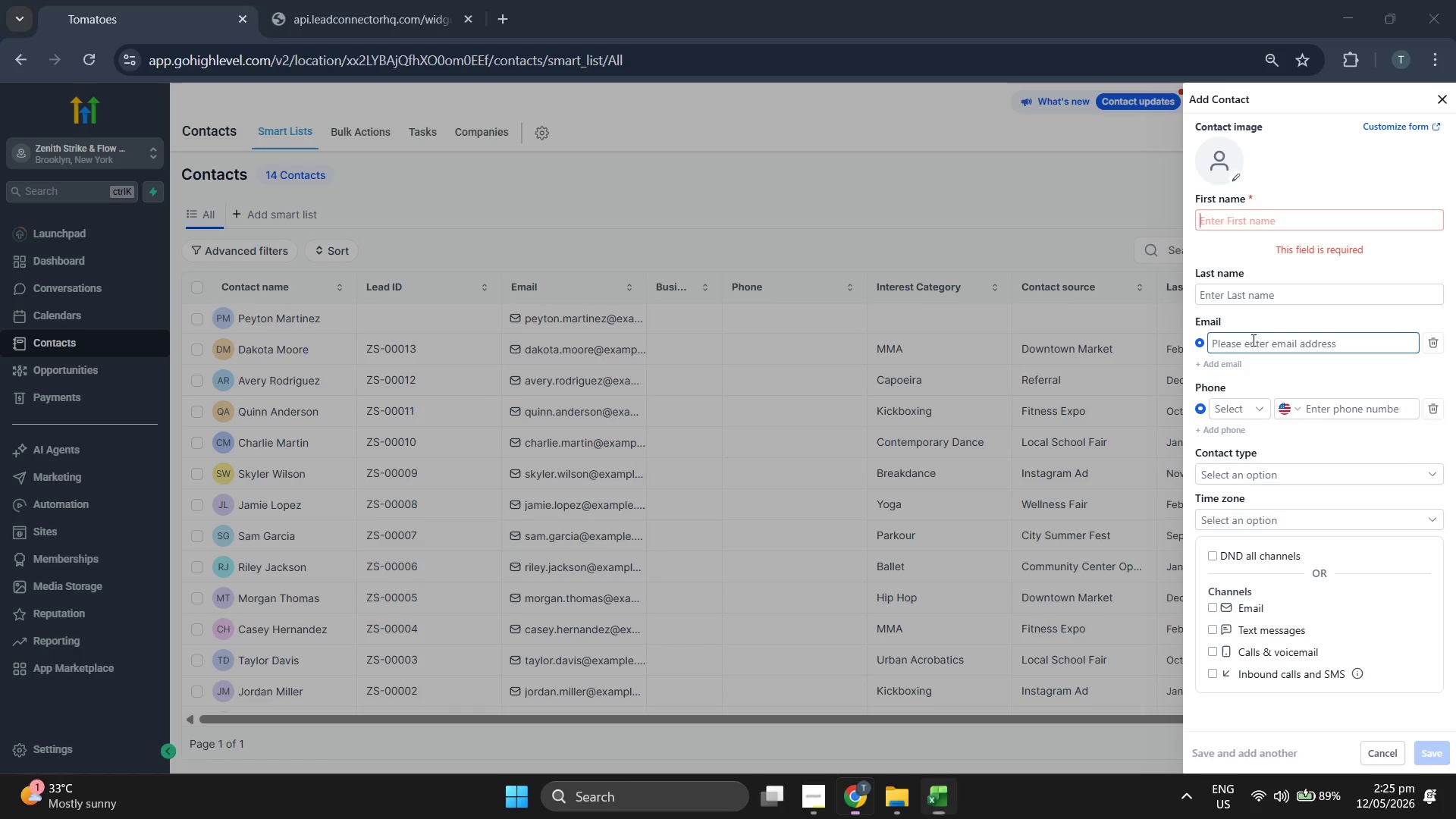 
key(Control+ControlLeft)
 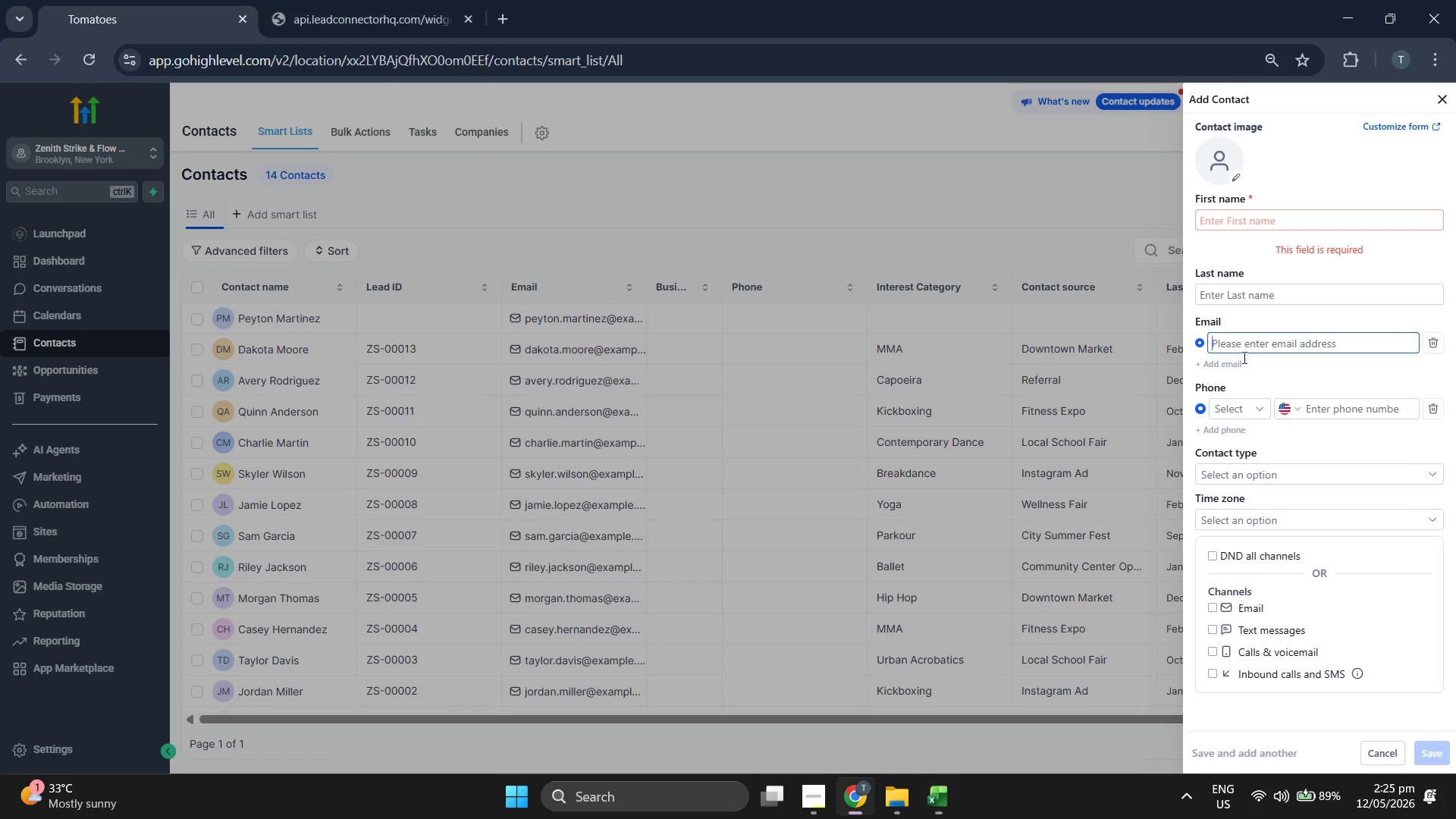 
key(Control+V)
 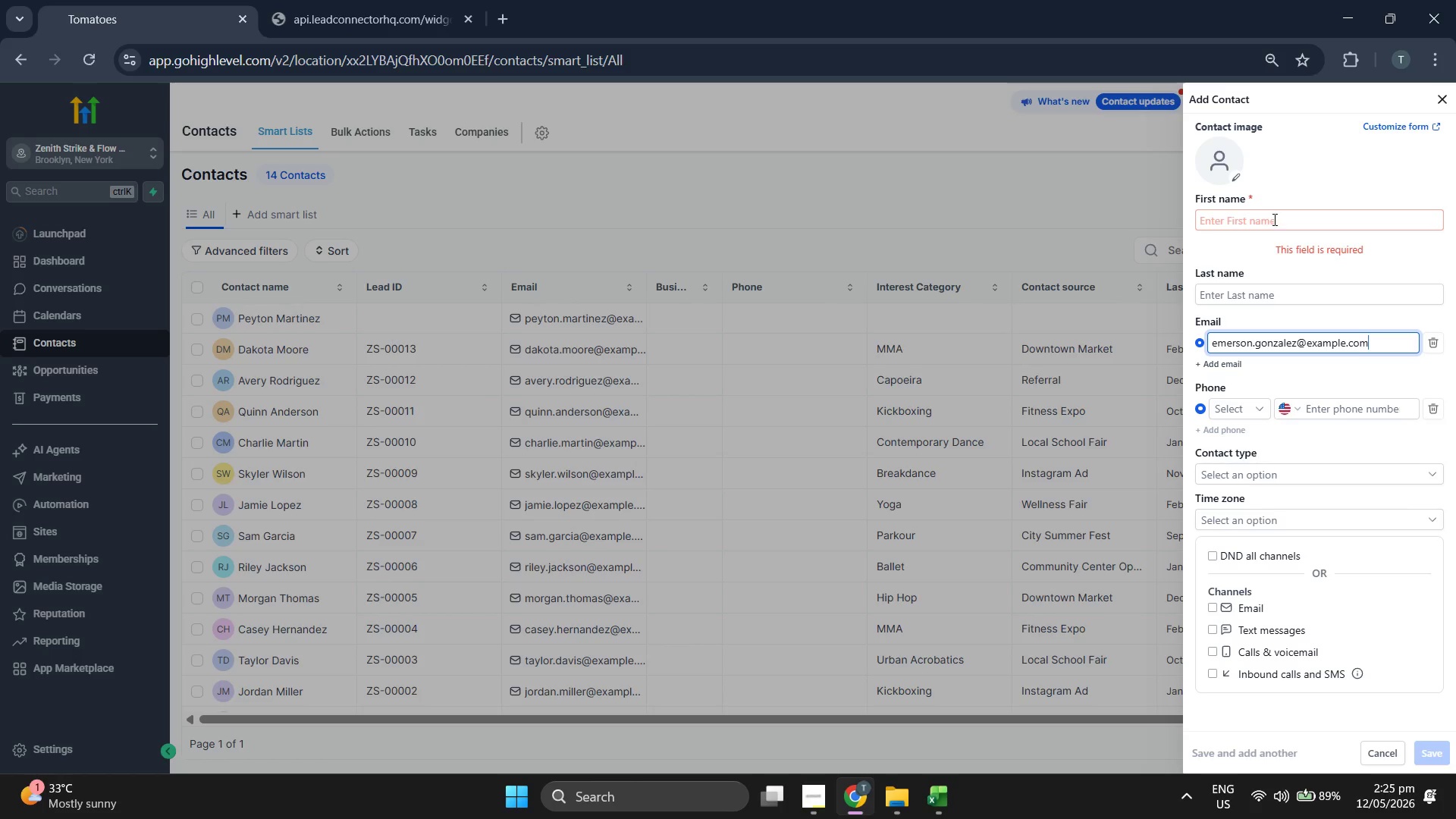 
left_click([1276, 213])
 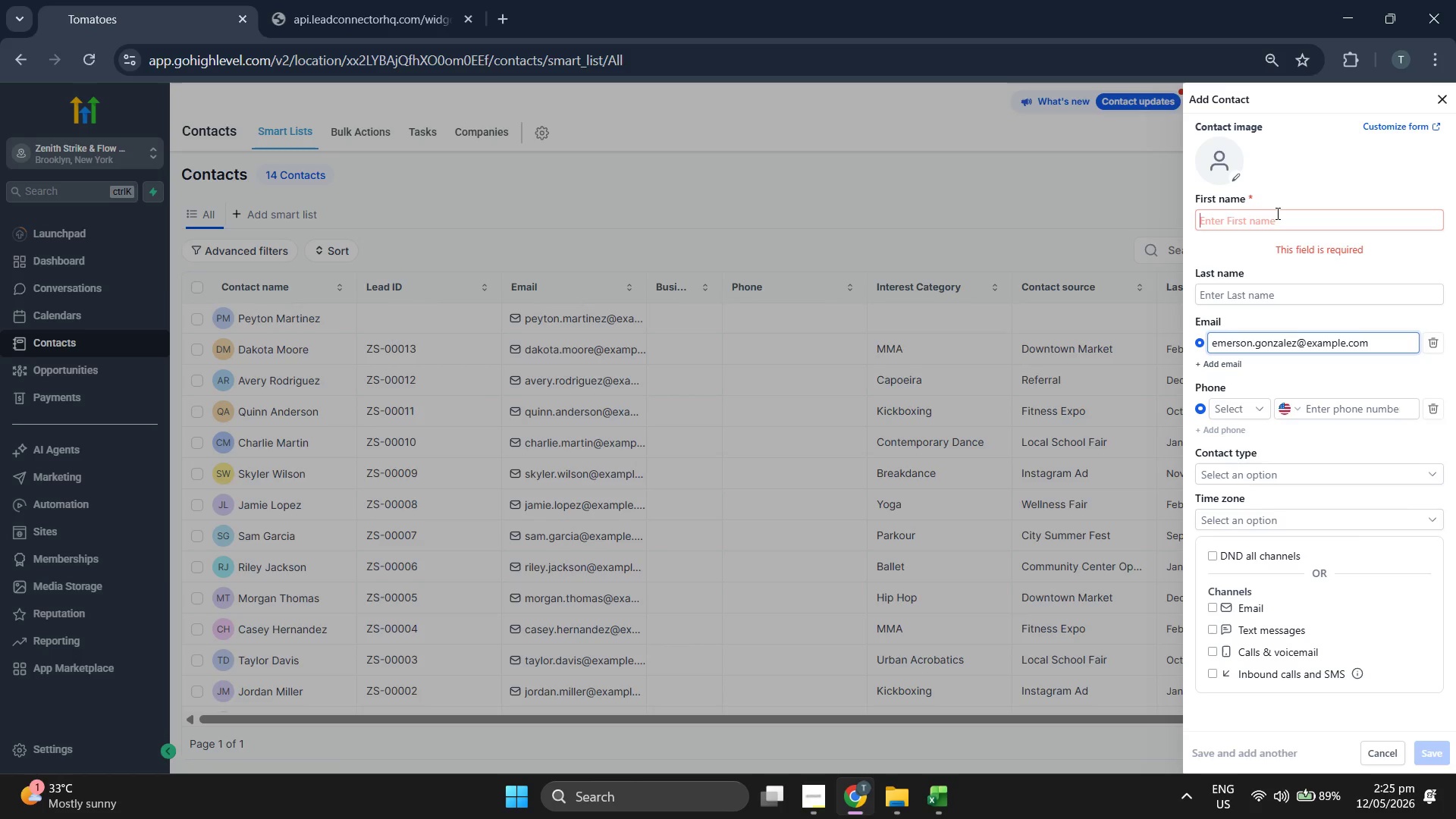 
type(Emerzon)
key(Backspace)
key(Backspace)
key(Backspace)
type(son)
key(Tab)
type(Gonzales)
 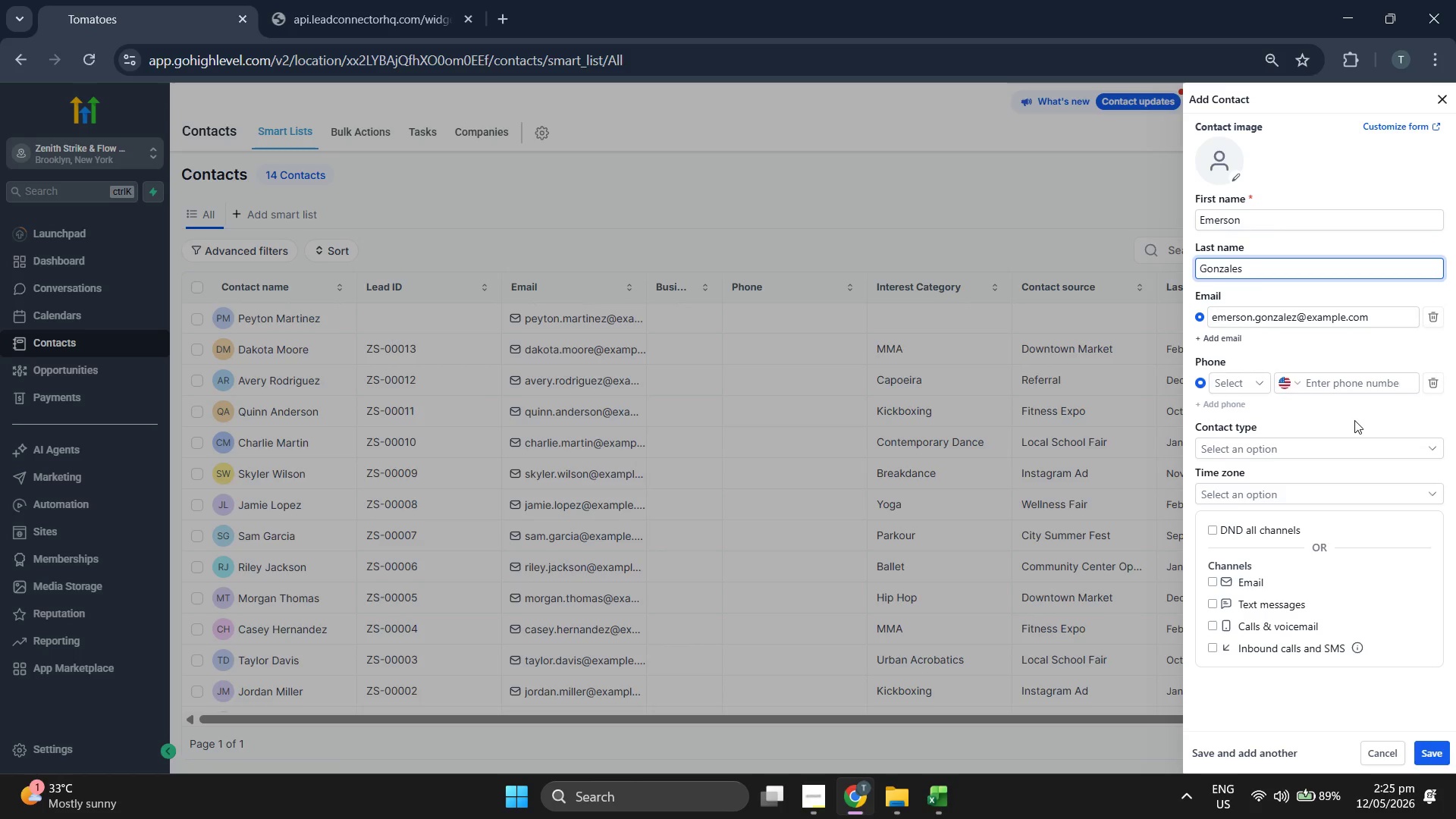 
key(Backspace)
 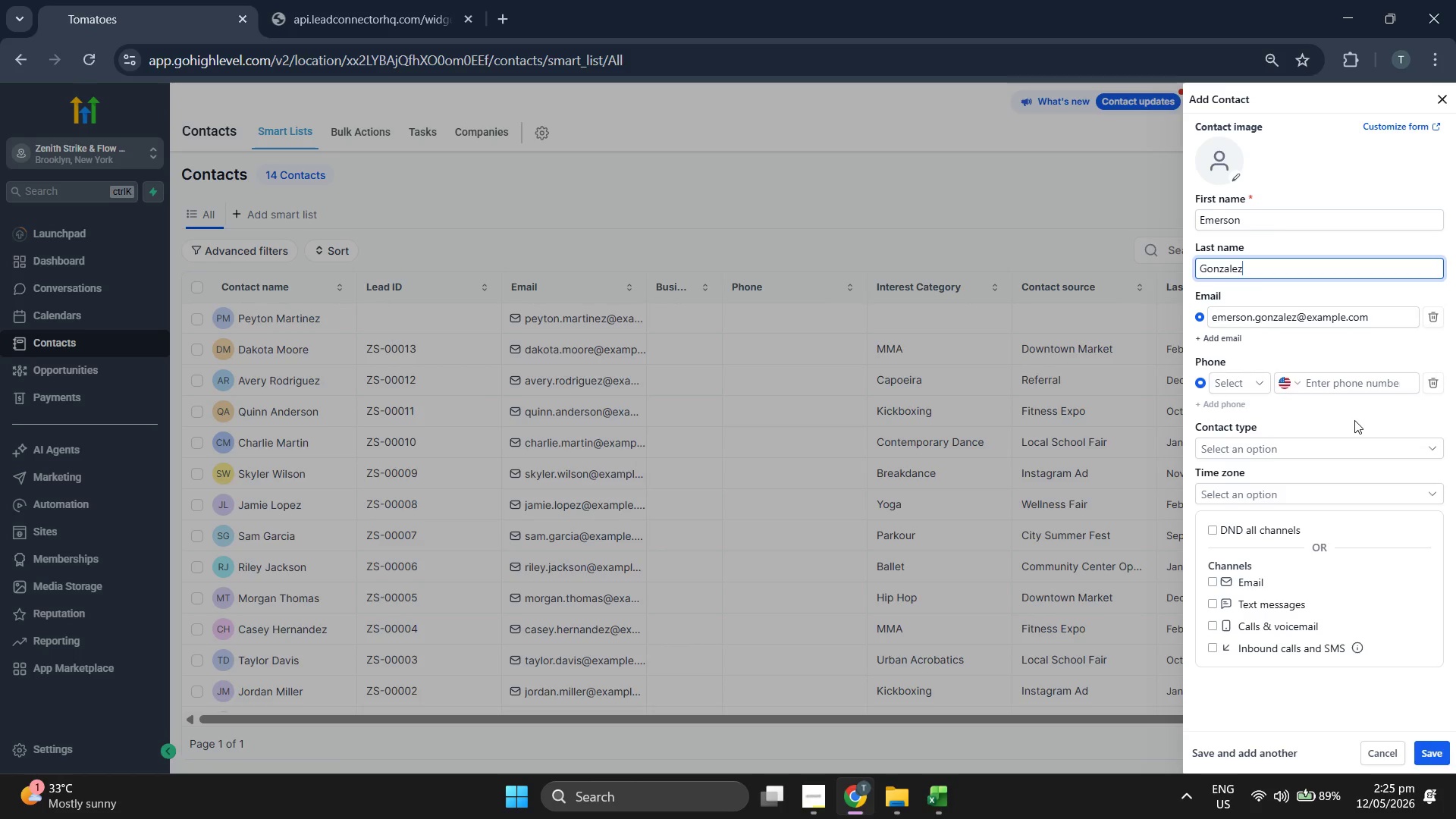 
key(Z)
 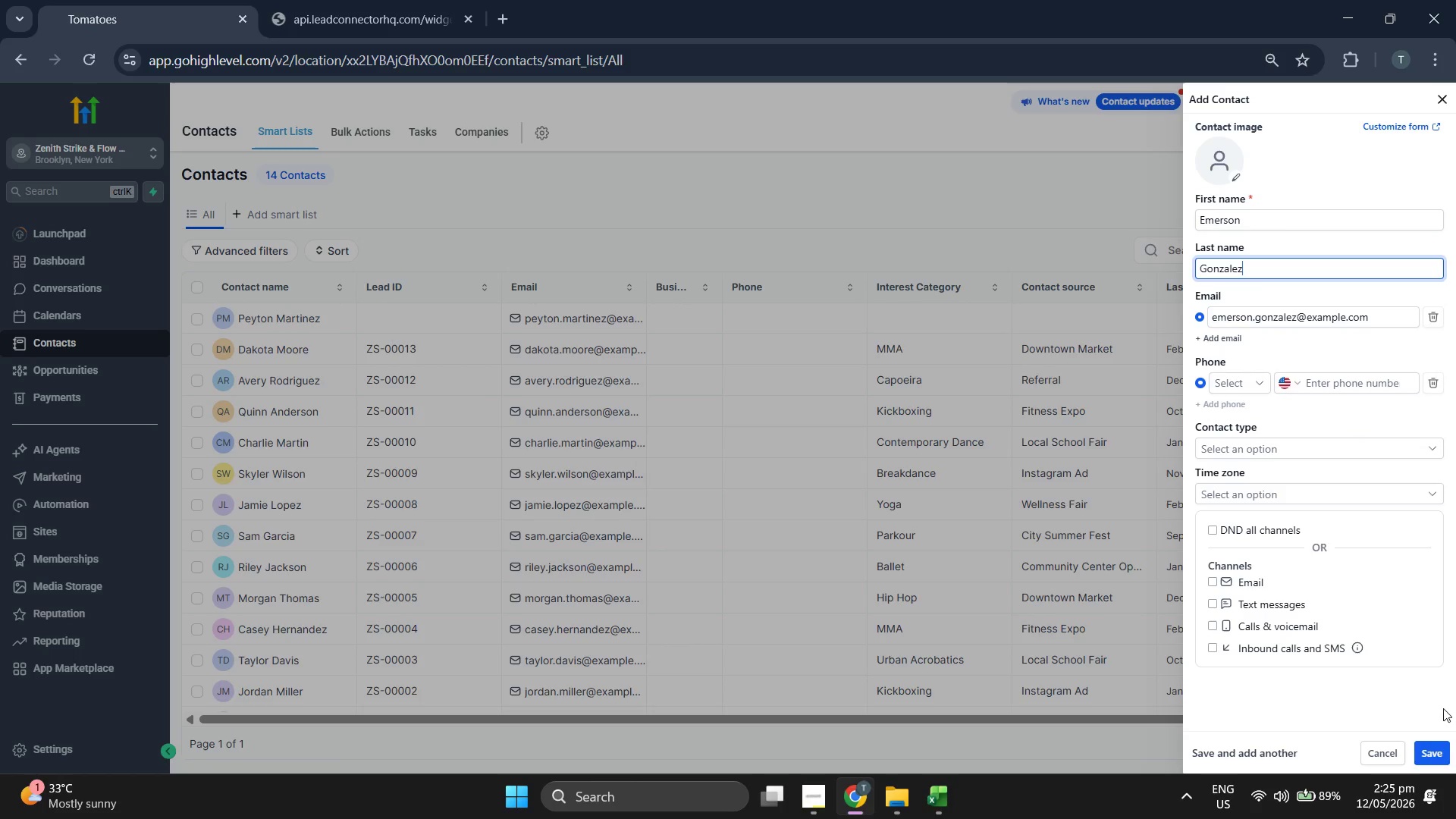 
left_click([1442, 750])
 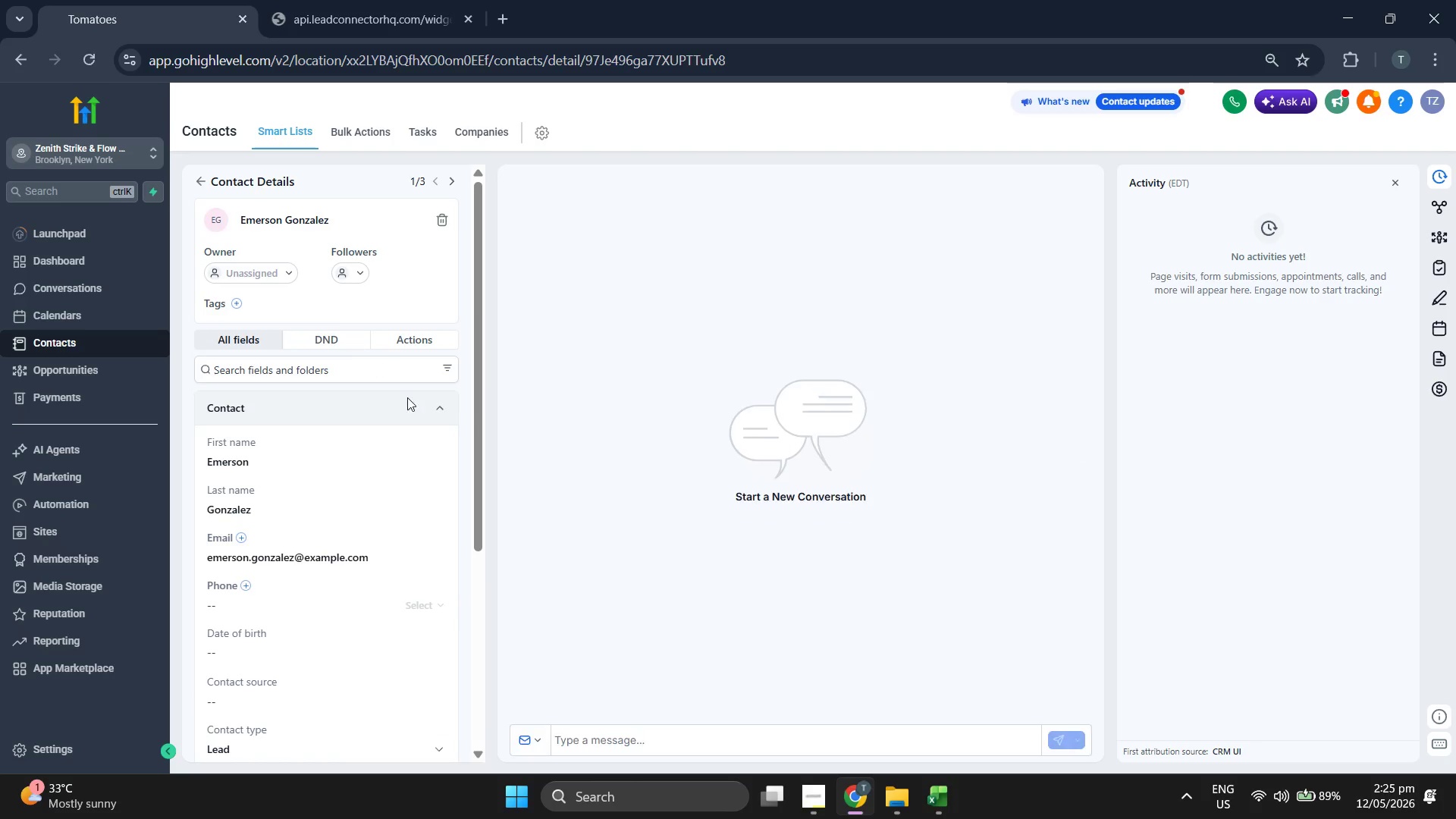 
left_click([236, 310])
 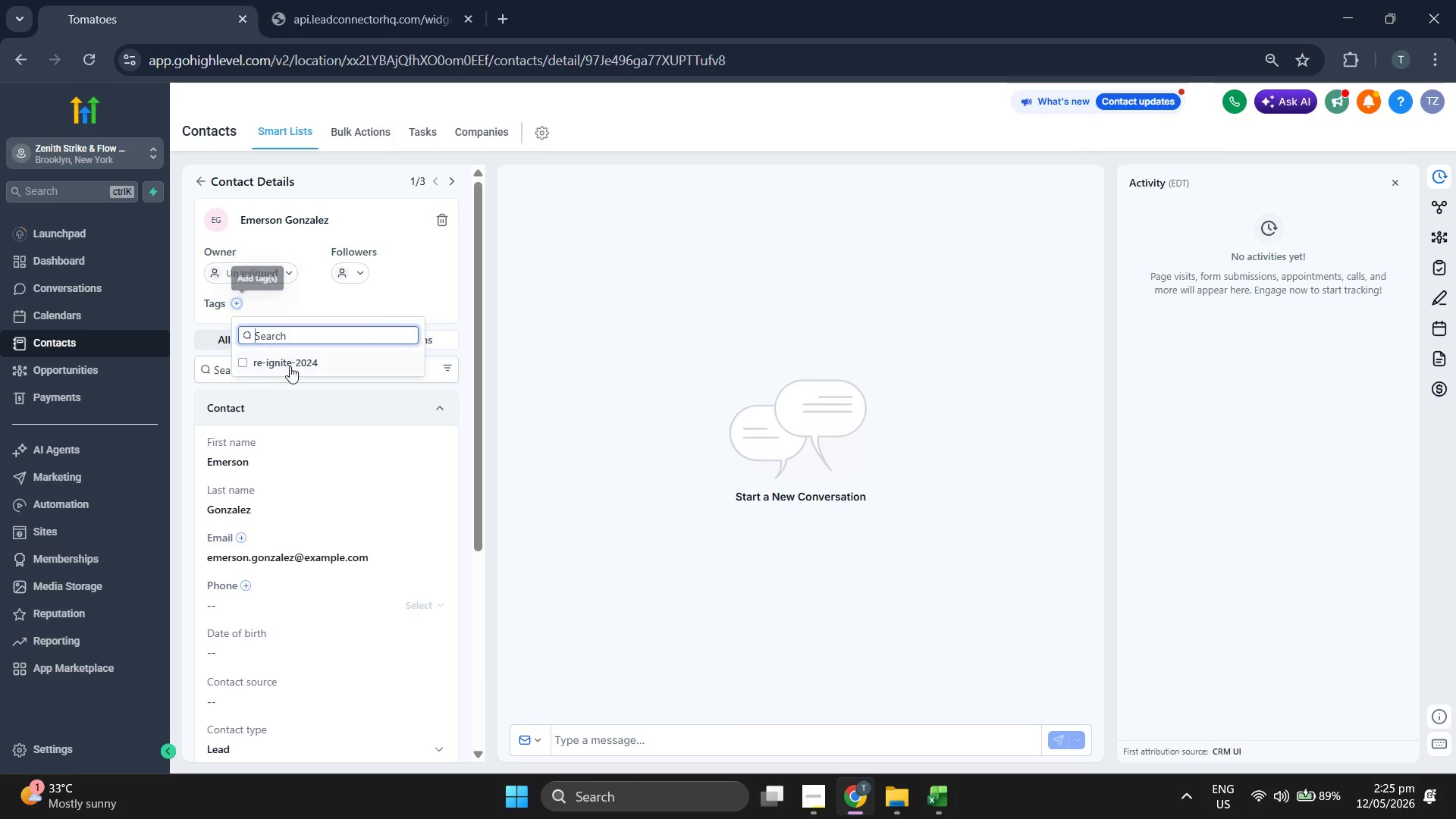 
left_click([291, 367])
 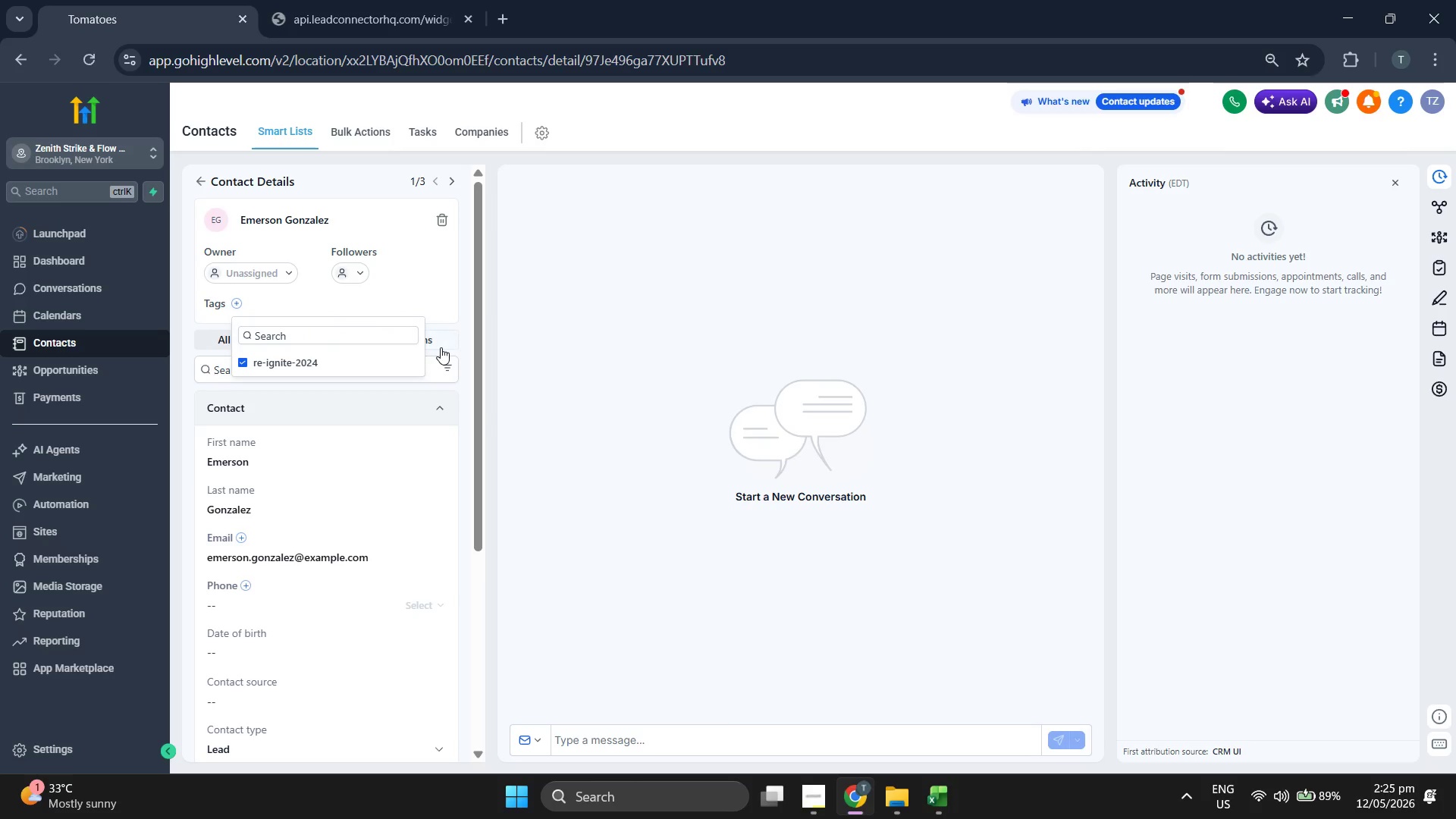 
left_click([522, 343])
 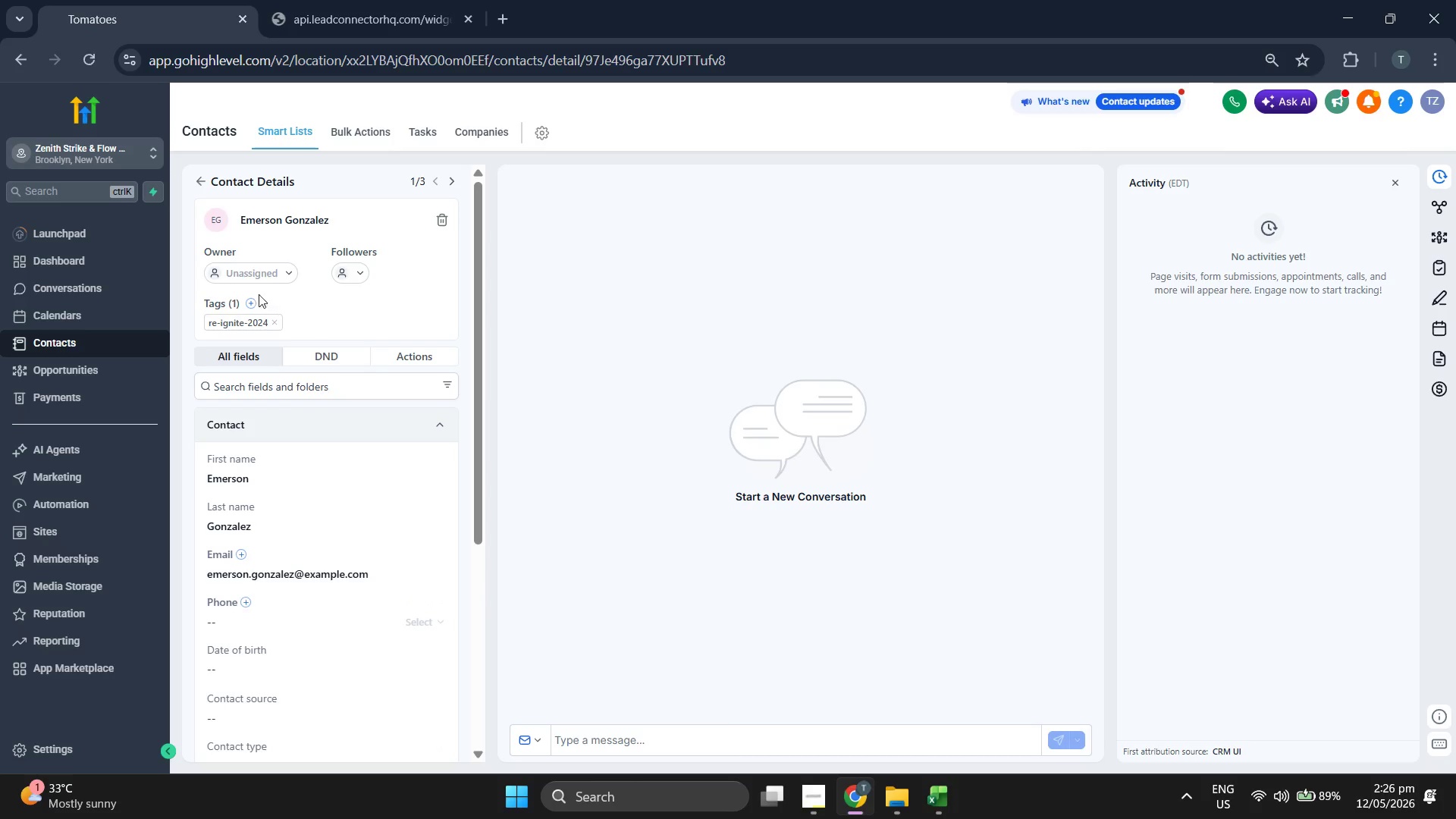 
scroll: coordinate [408, 397], scroll_direction: down, amount: 6.0
 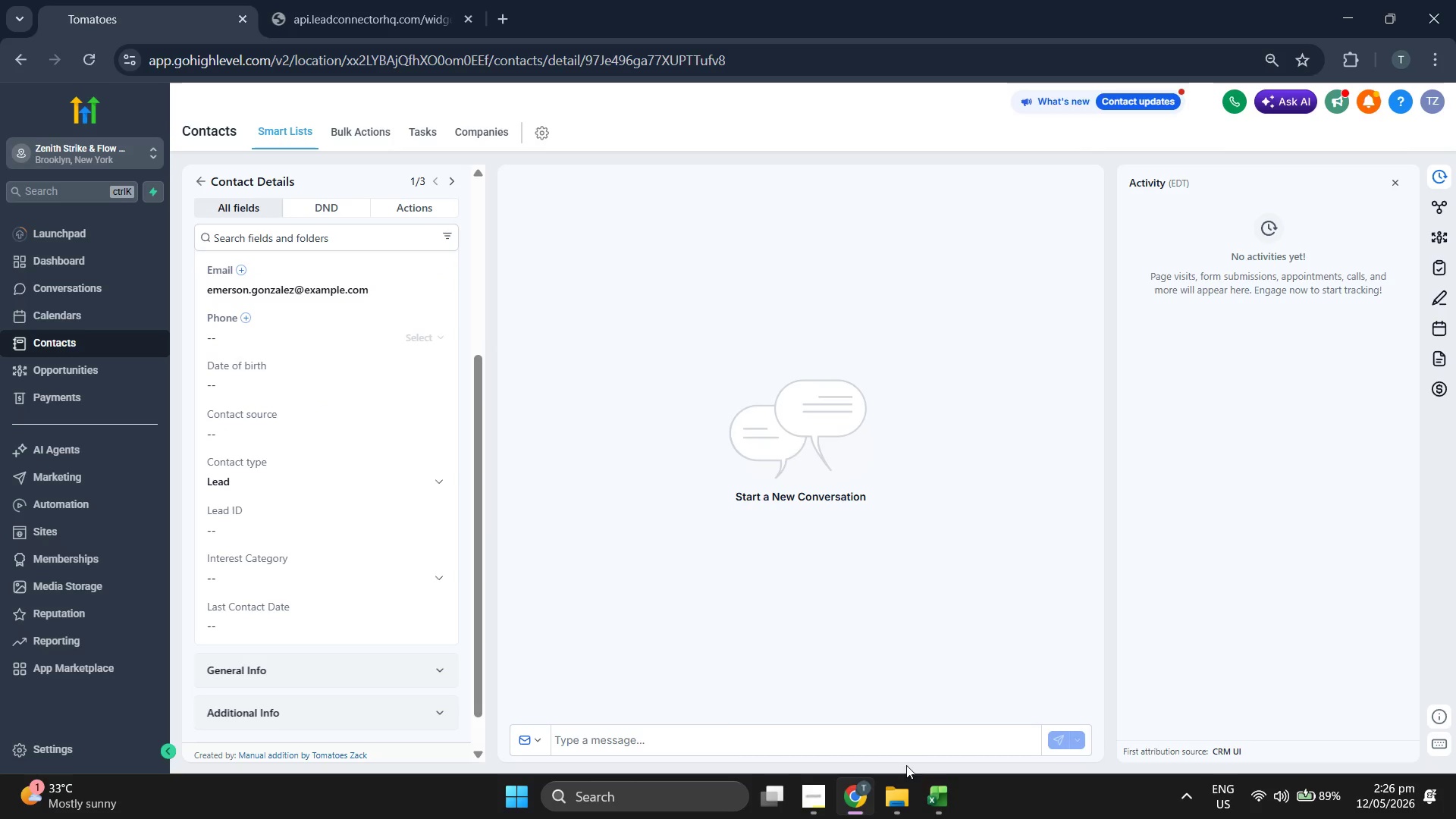 
left_click([933, 782])
 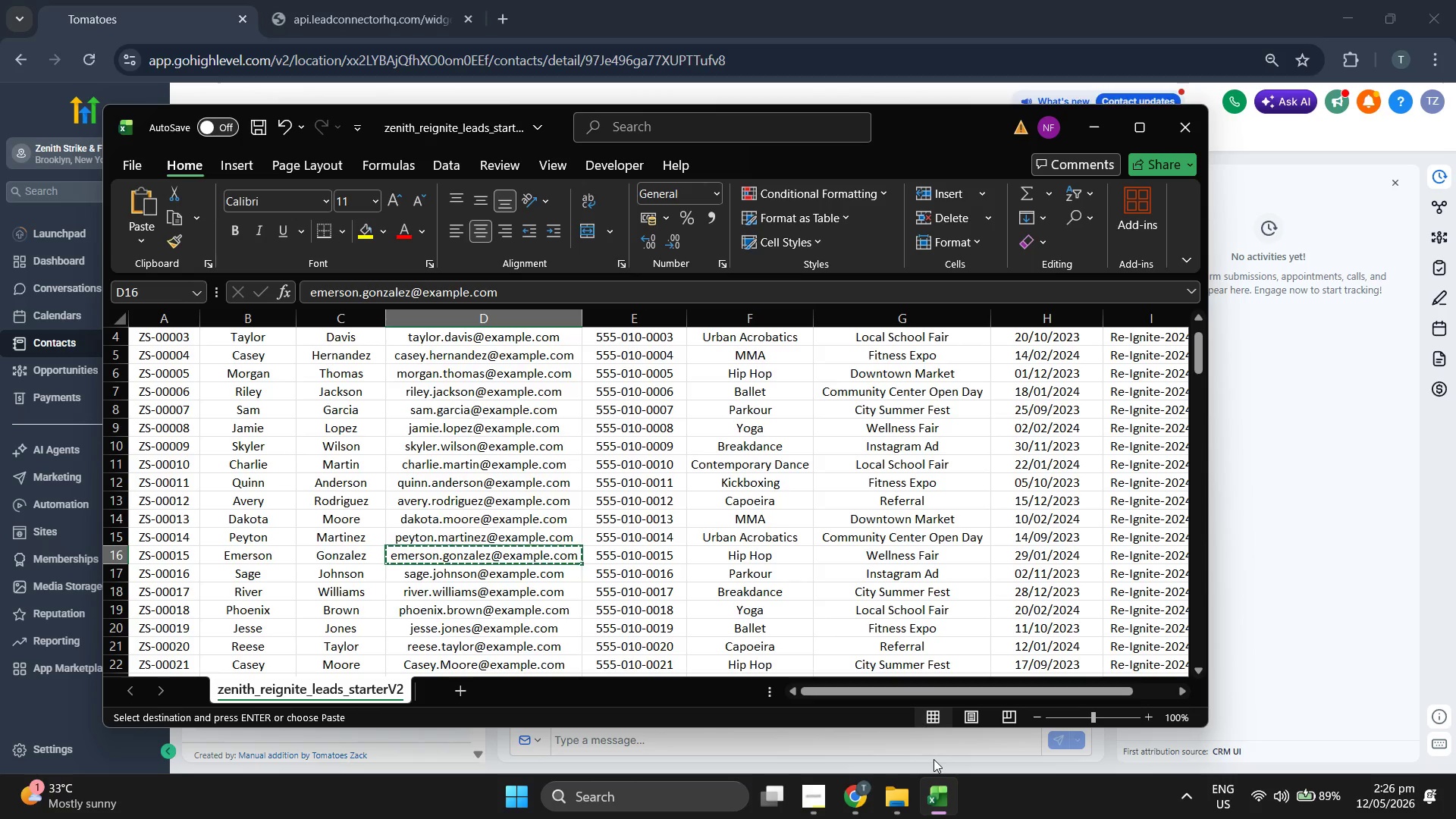 
key(ArrowRight)
 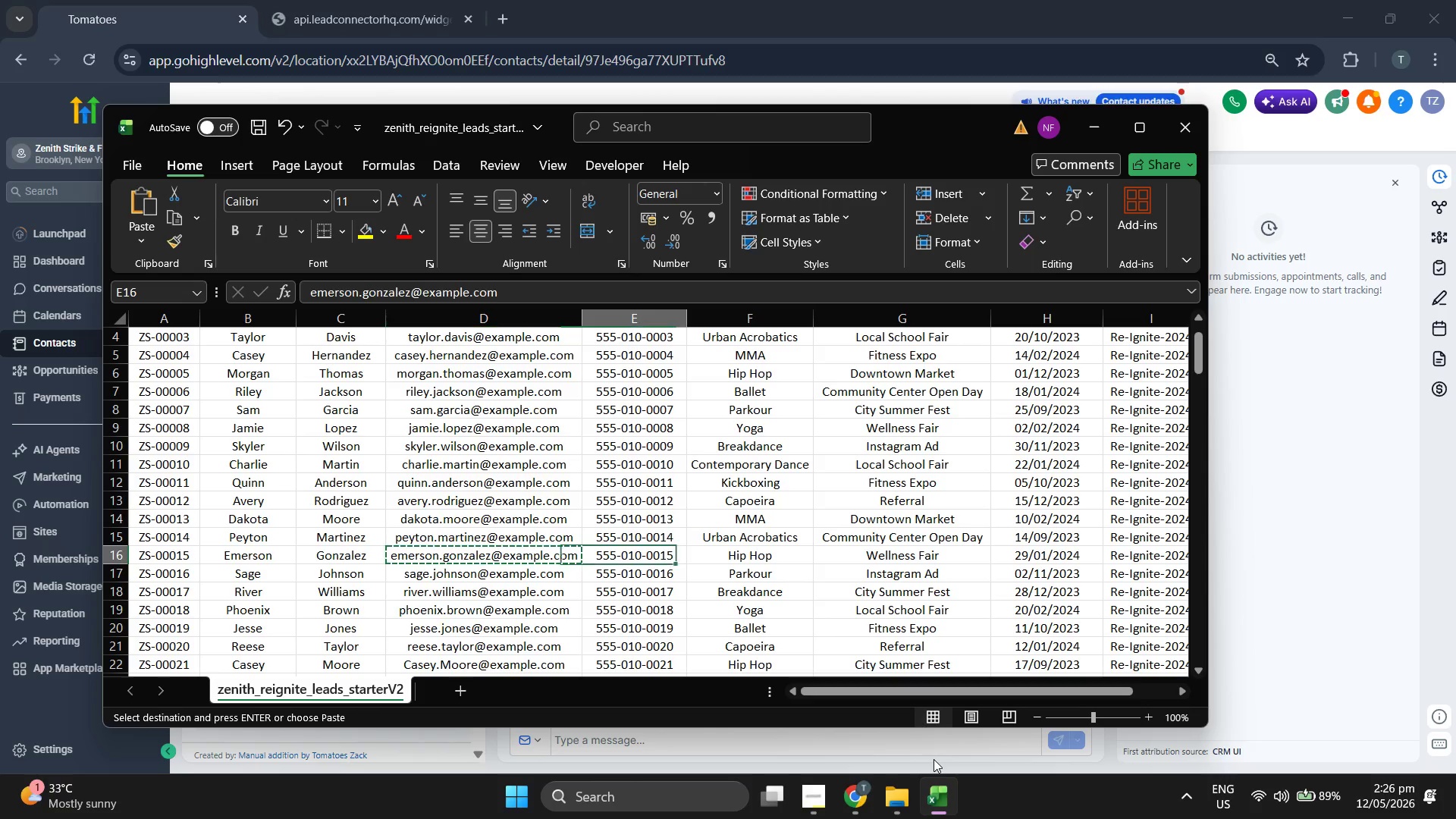 
key(Control+ControlLeft)
 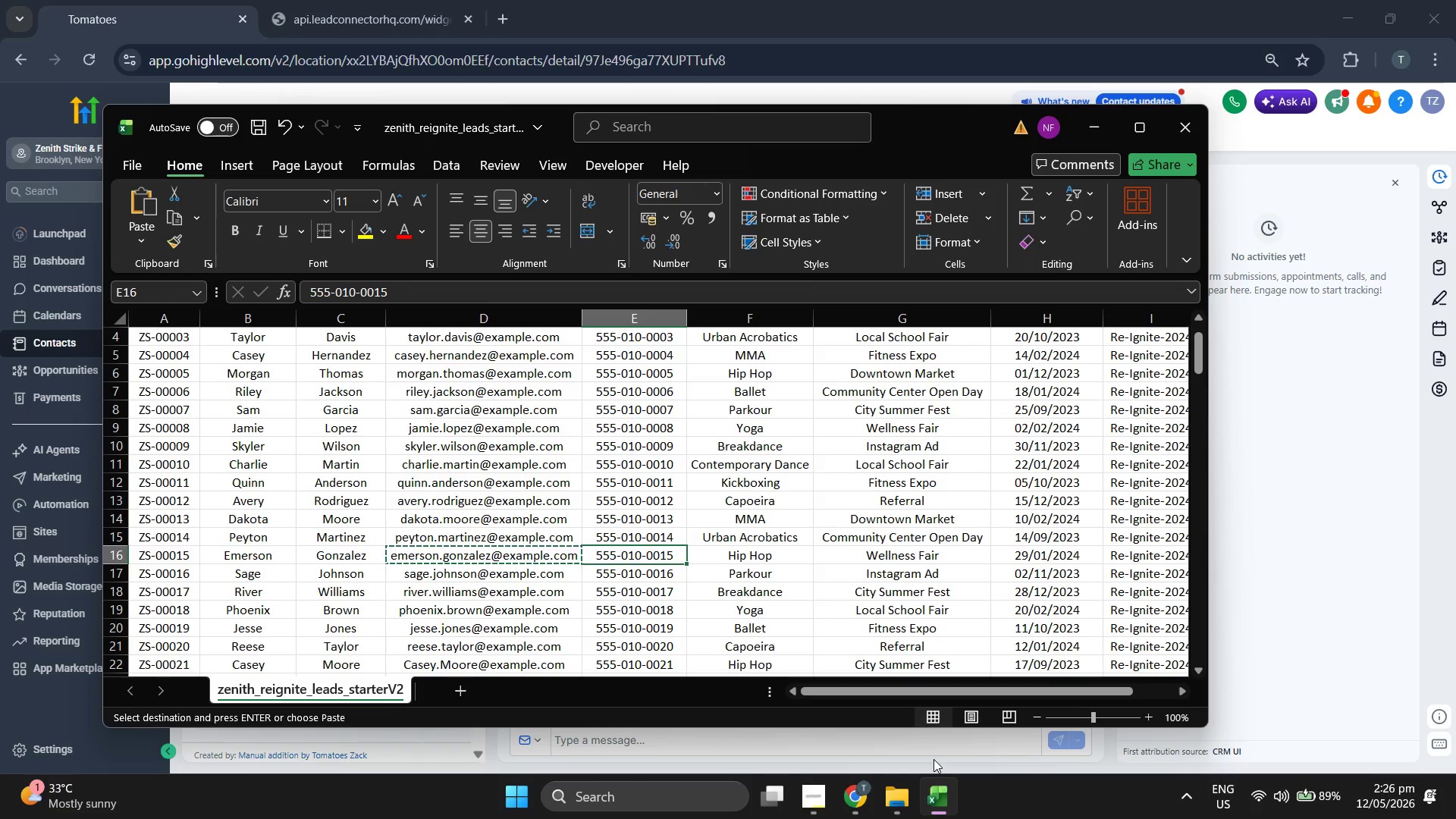 
key(Control+C)
 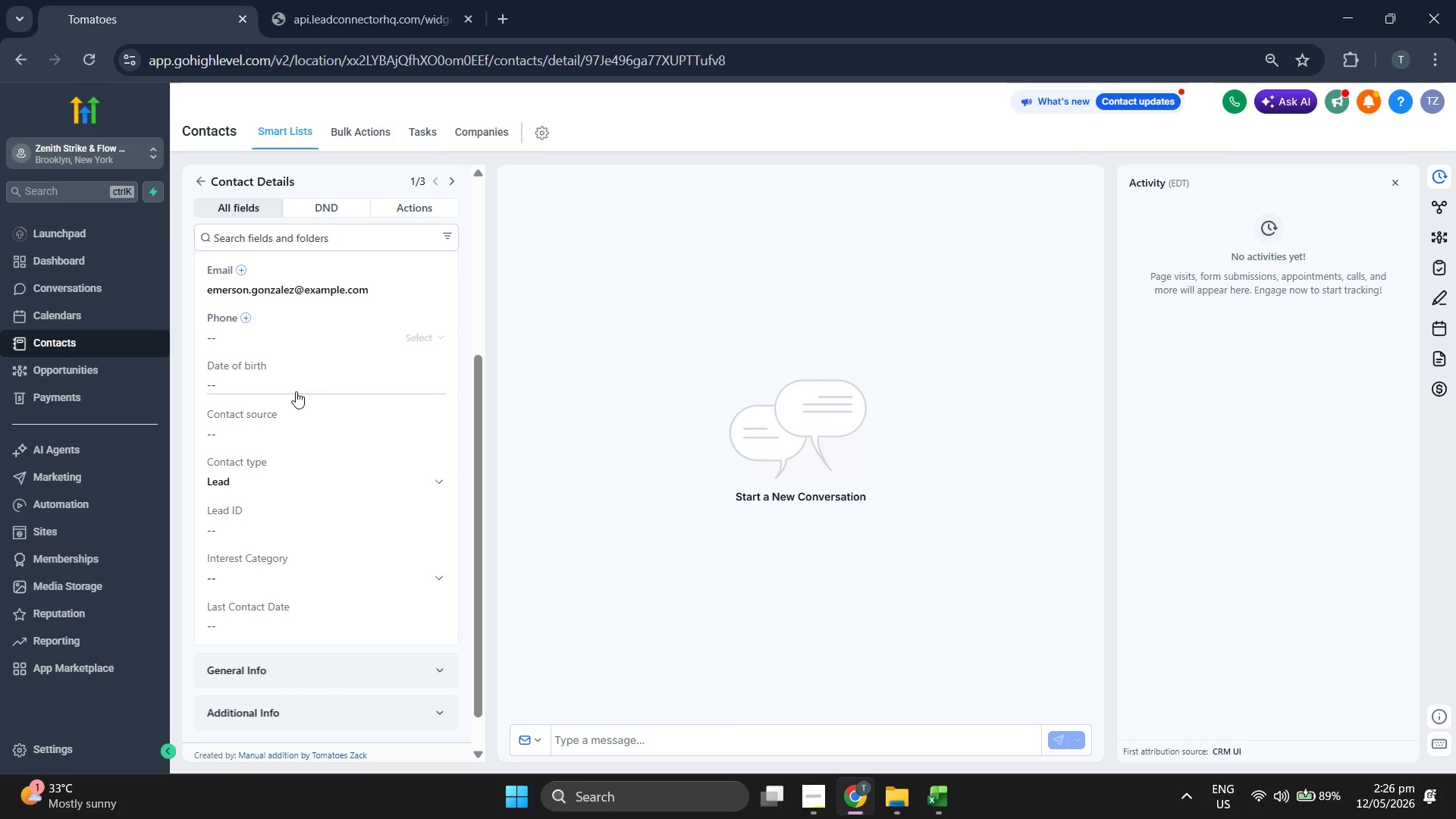 
hold_key(key=ControlLeft, duration=0.38)
 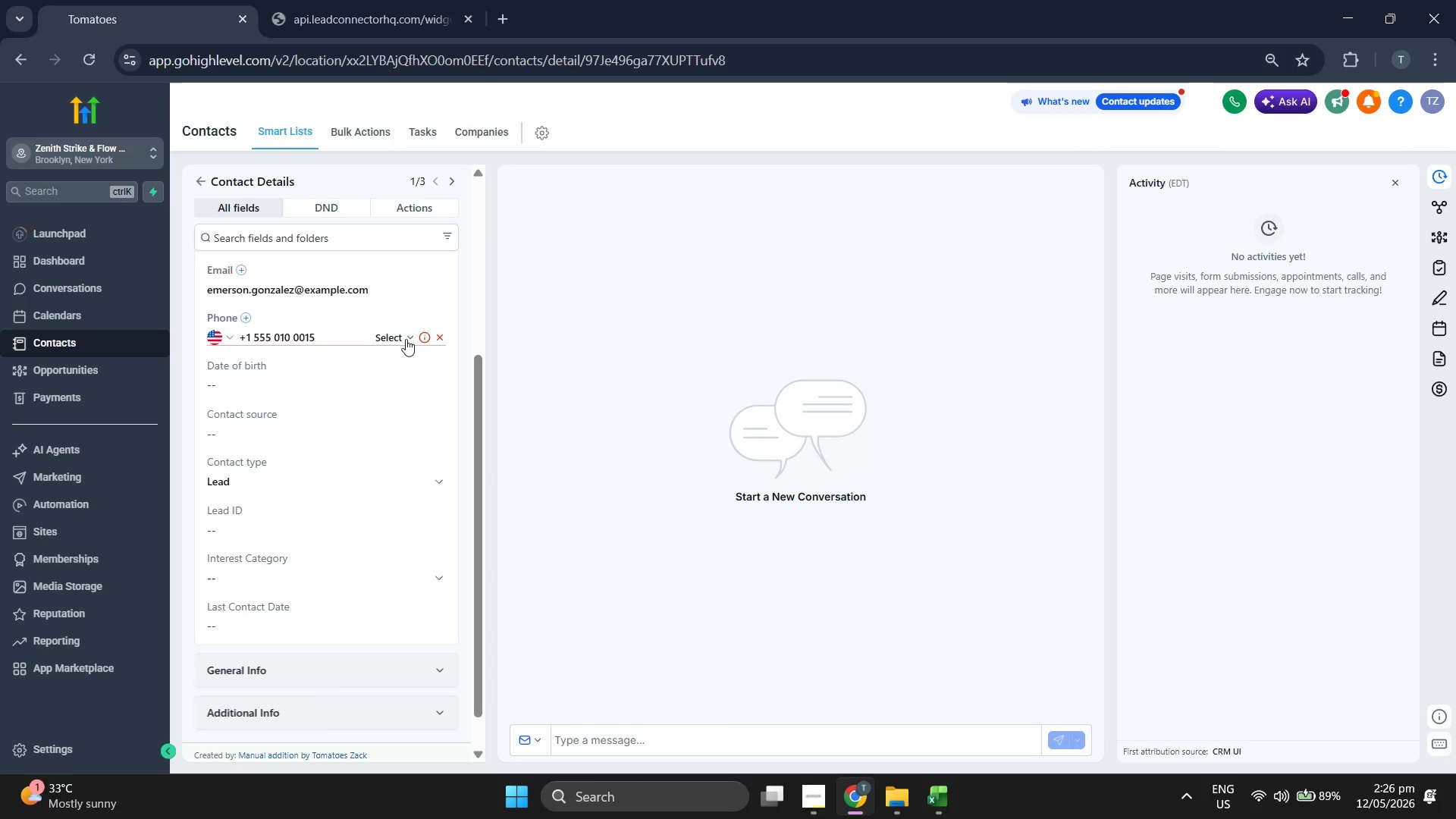 
key(V)
 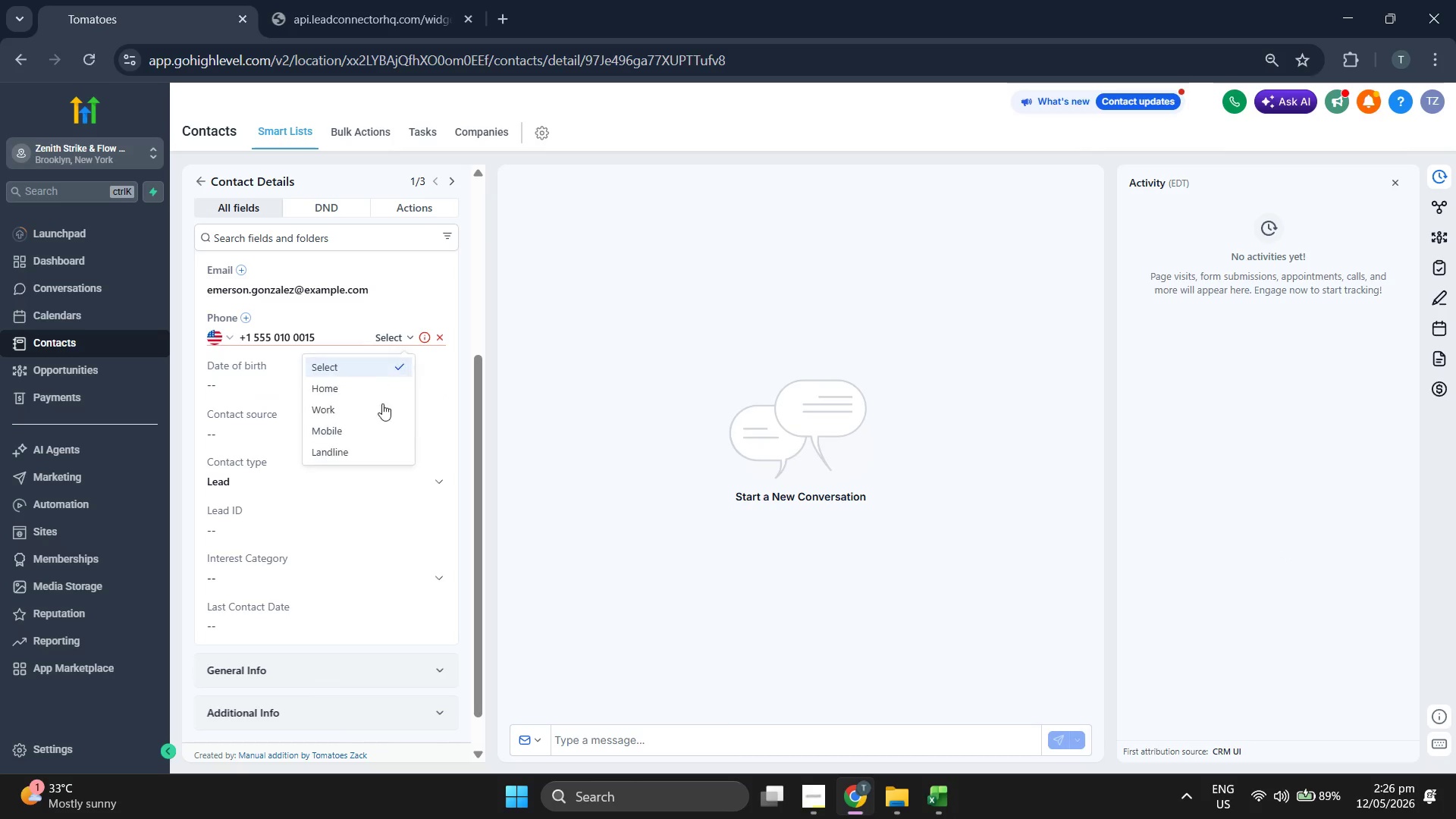 
left_click([370, 429])
 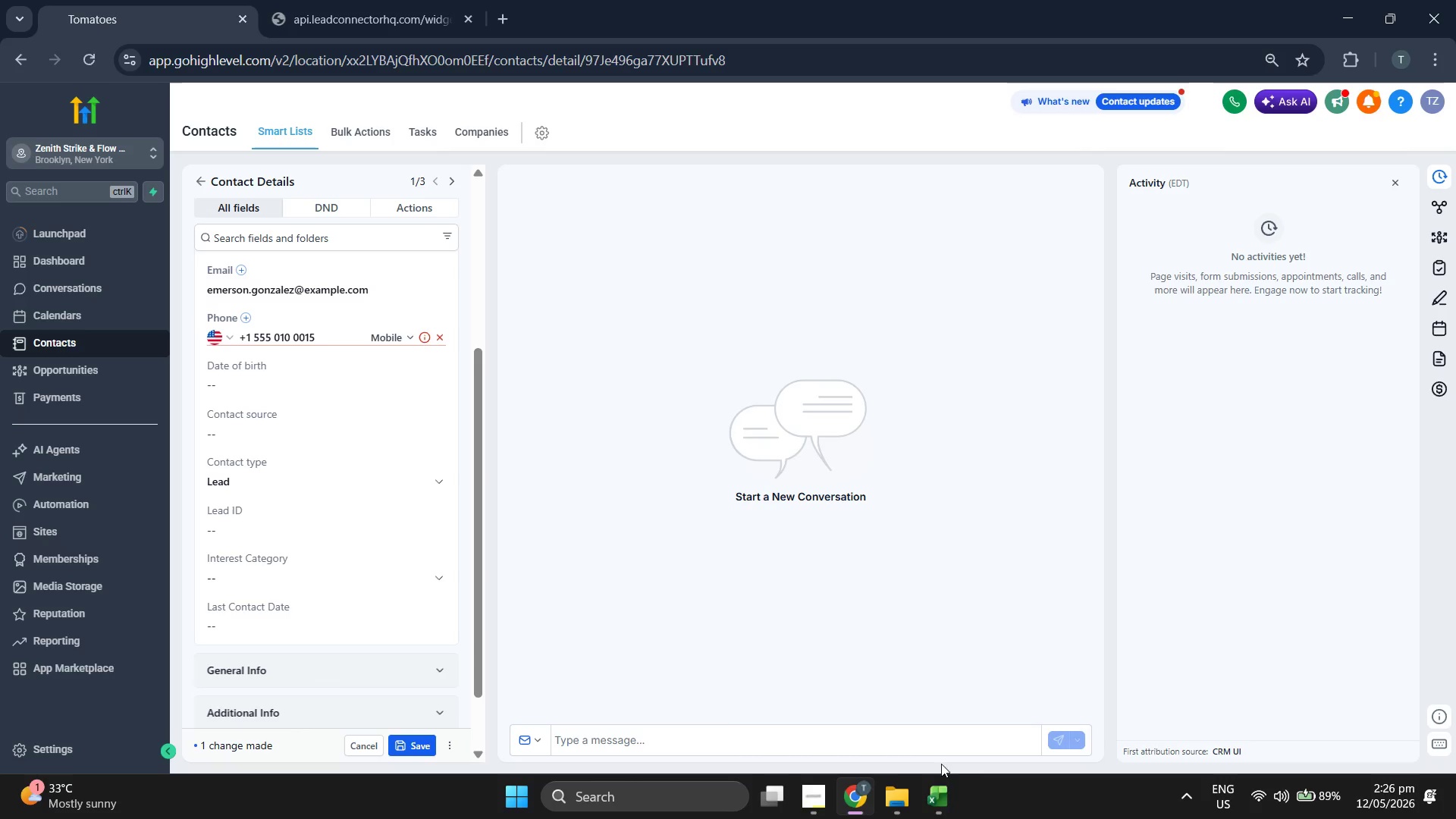 
left_click([940, 802])
 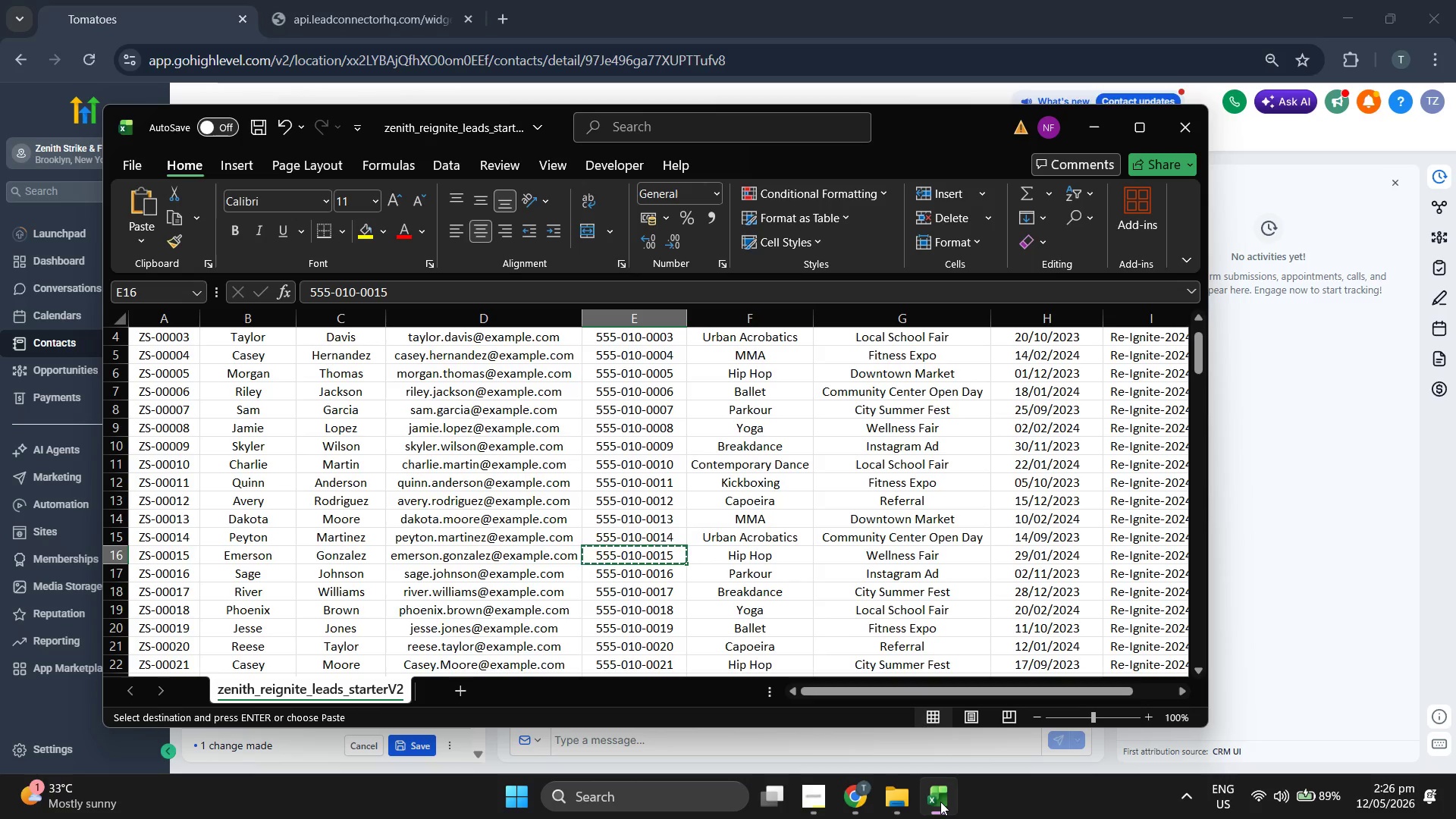 
key(ArrowRight)
 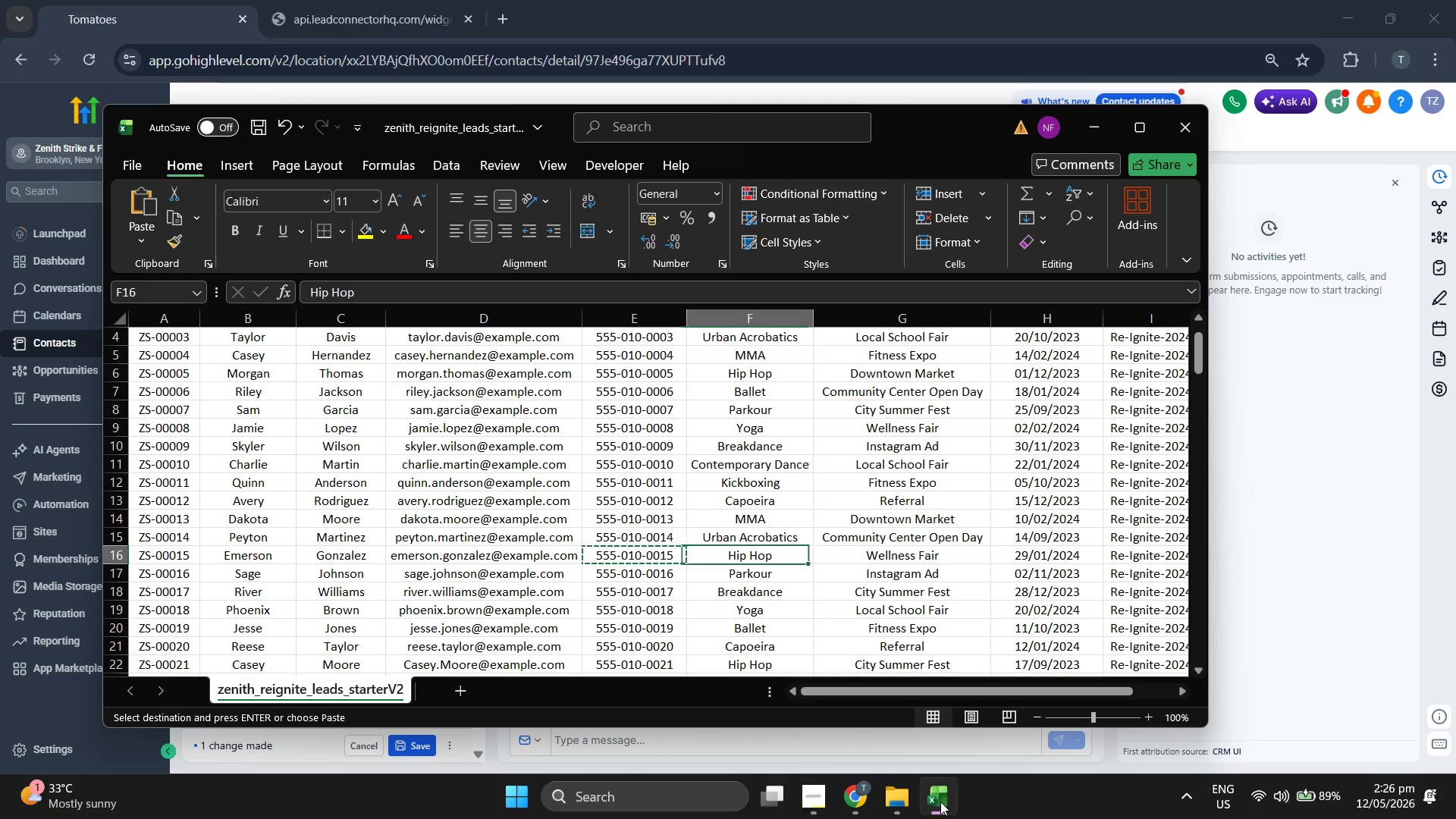 
key(ArrowRight)
 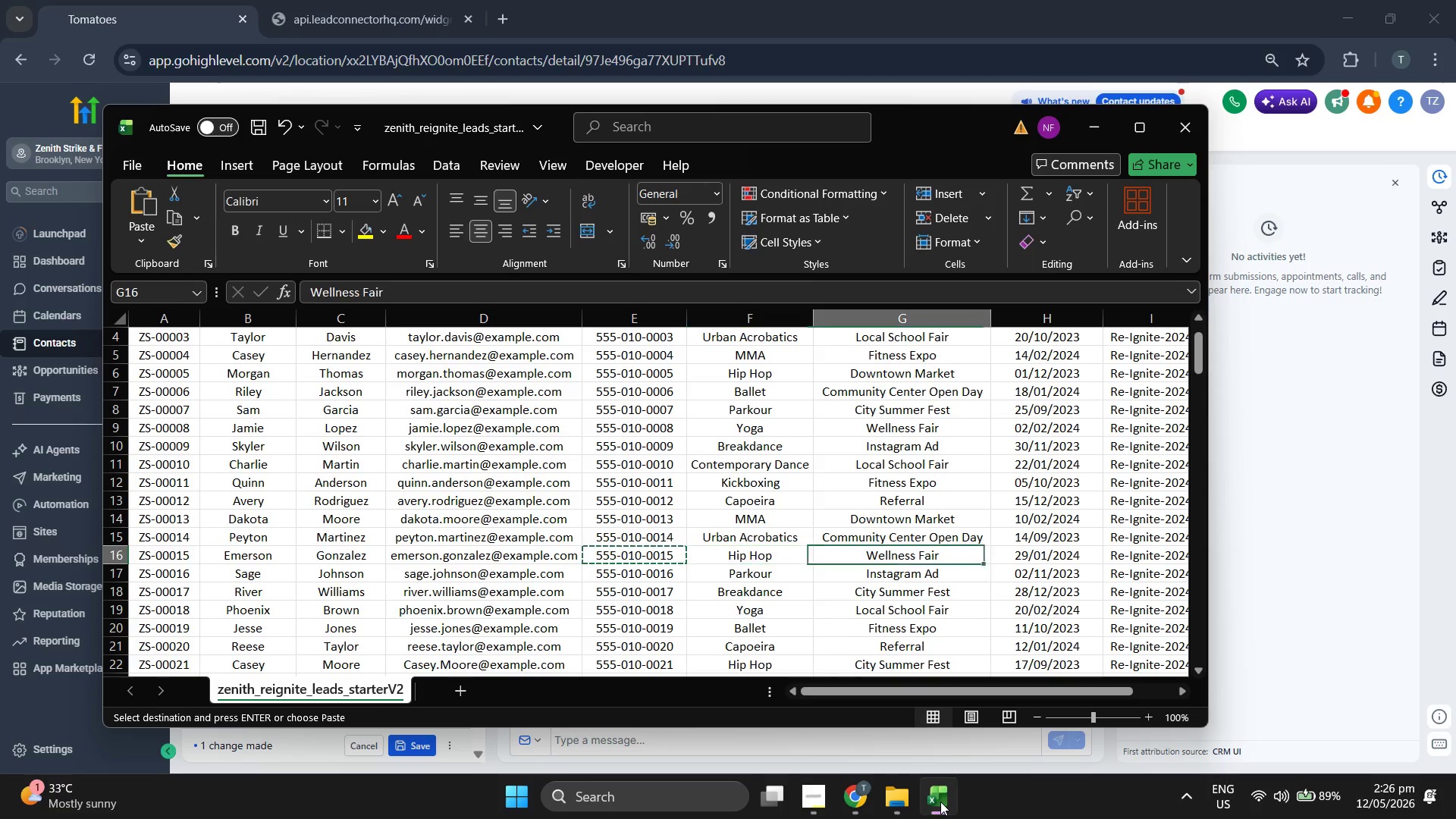 
key(Control+ControlLeft)
 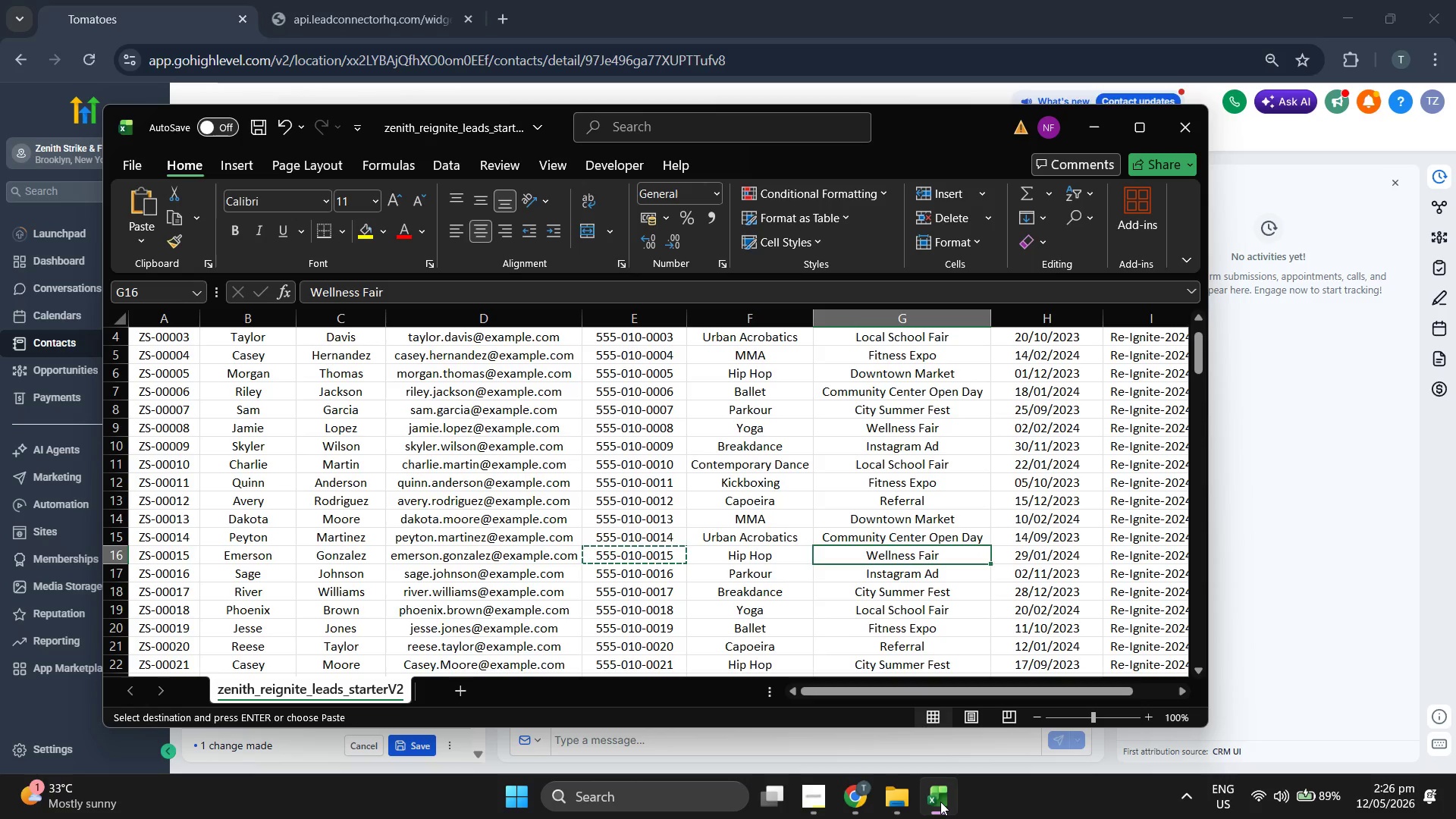 
key(Control+C)
 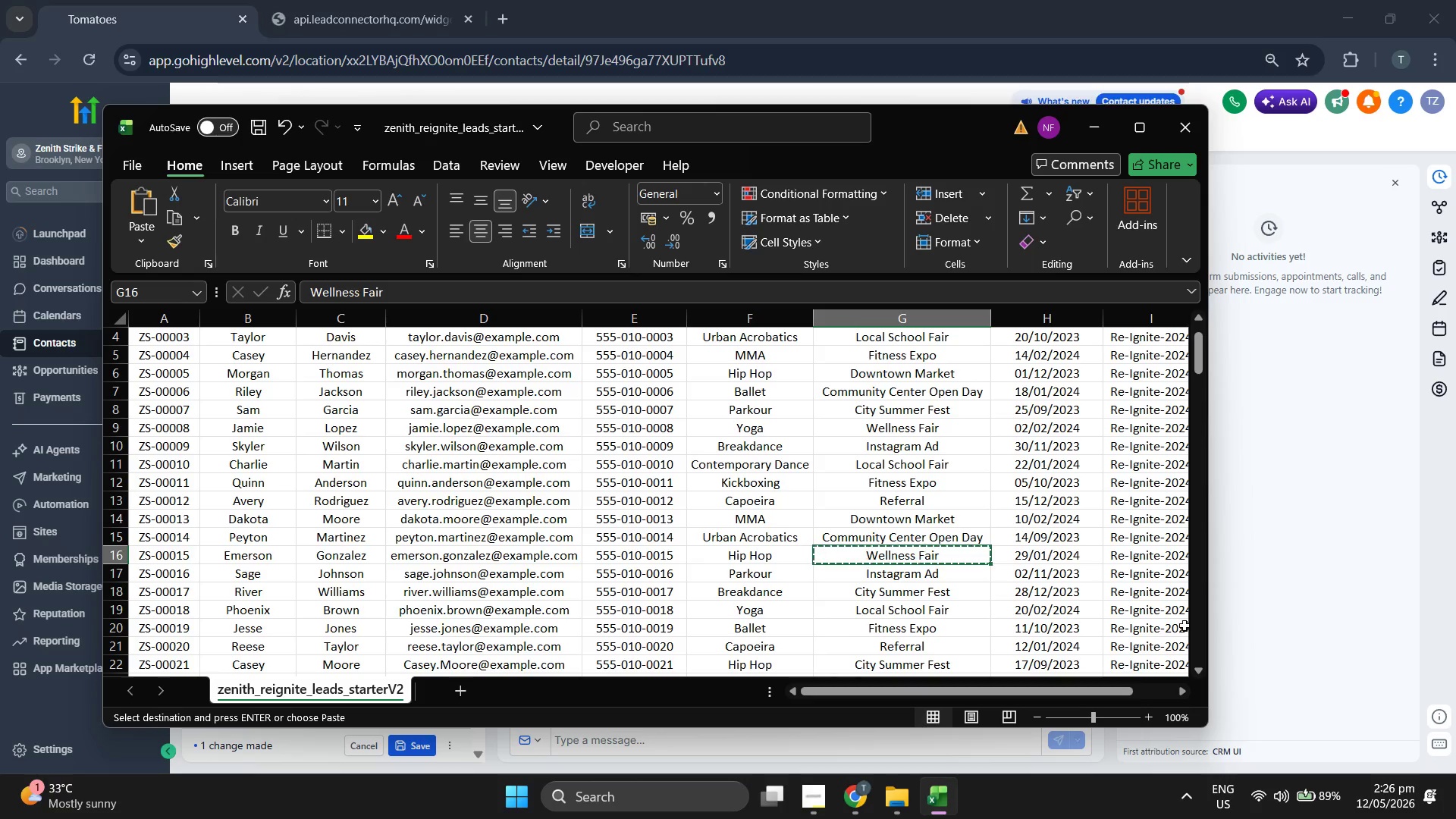 
left_click([1286, 587])
 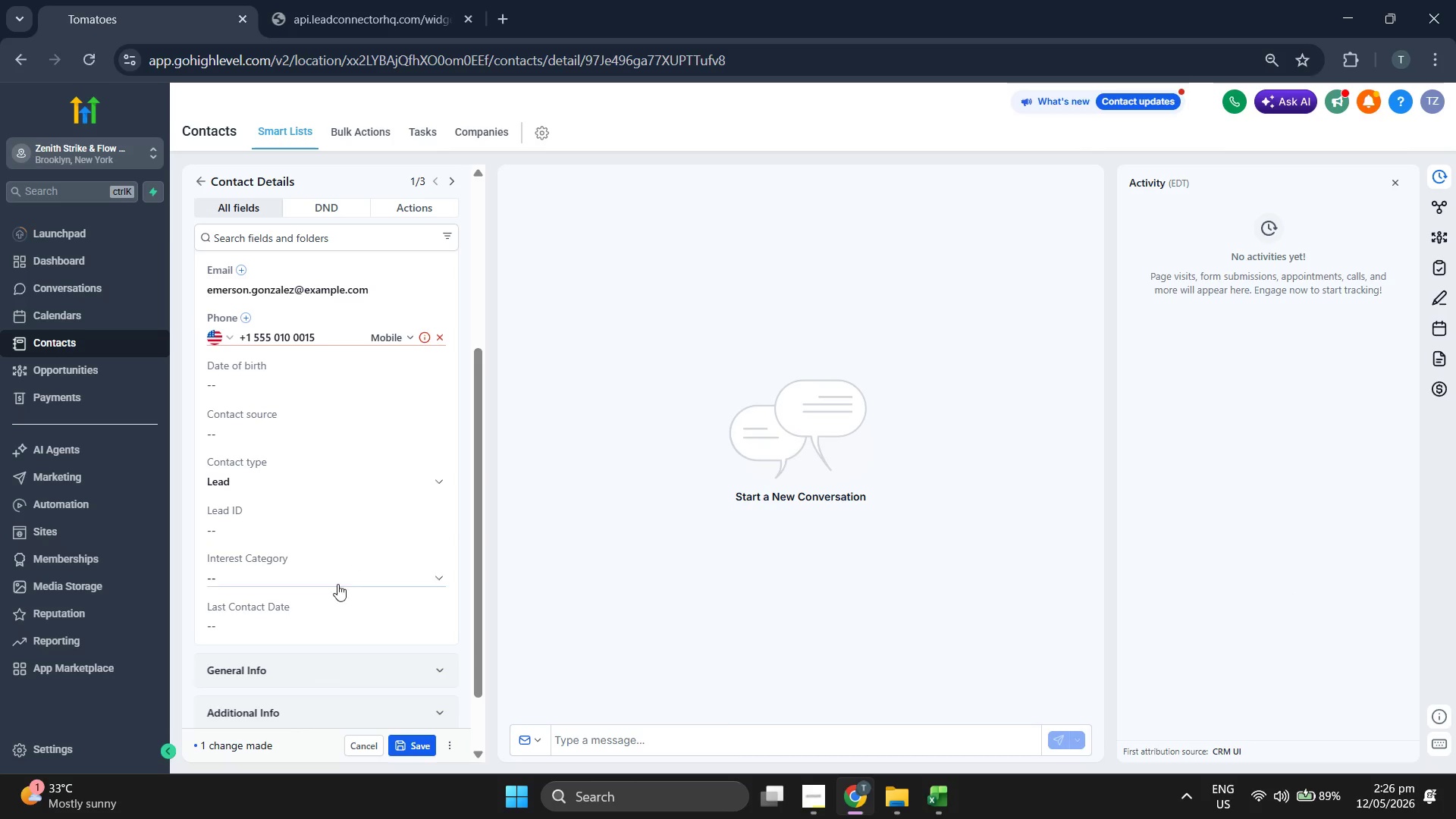 
left_click([333, 582])
 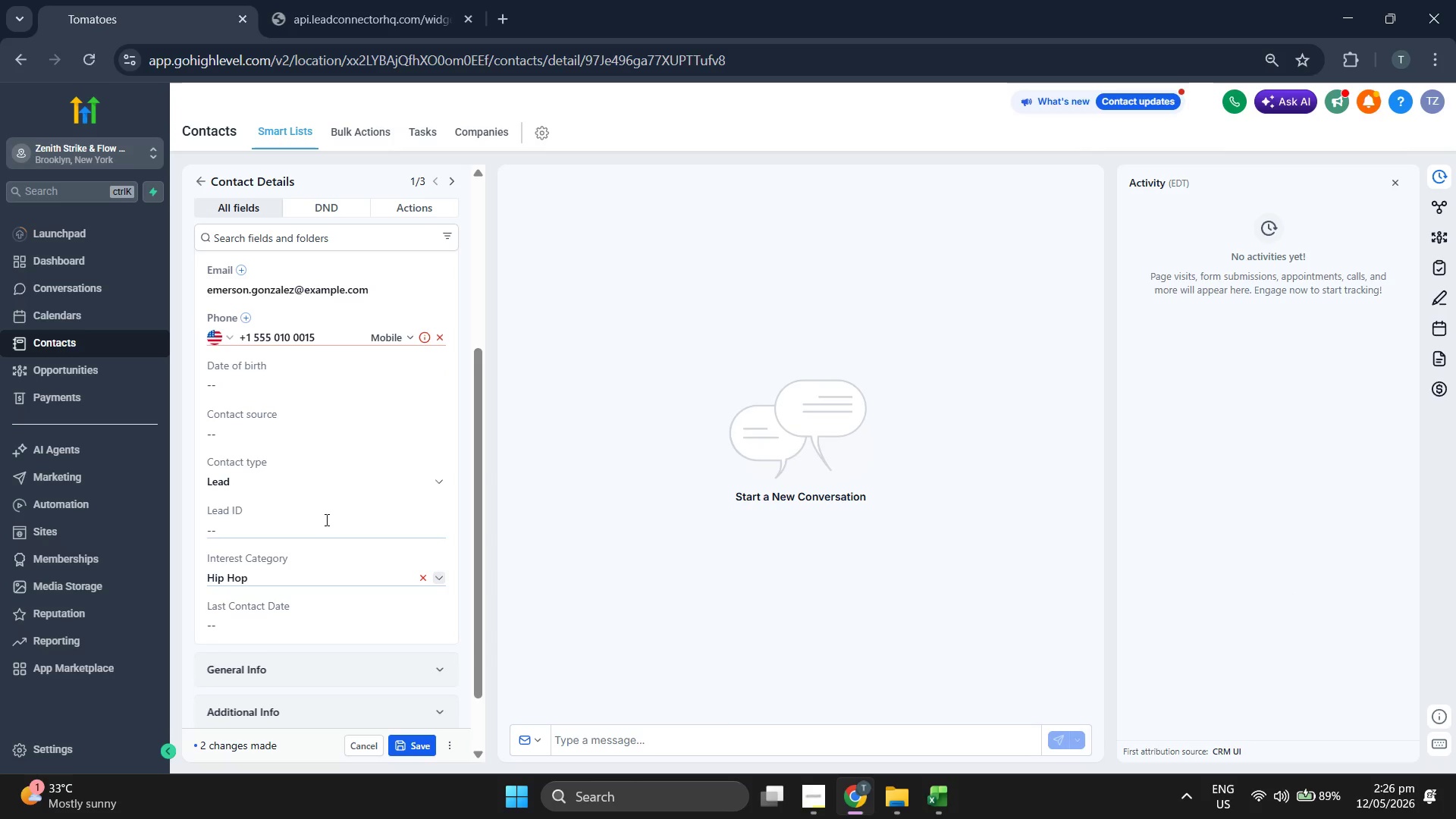 
key(Control+V)
 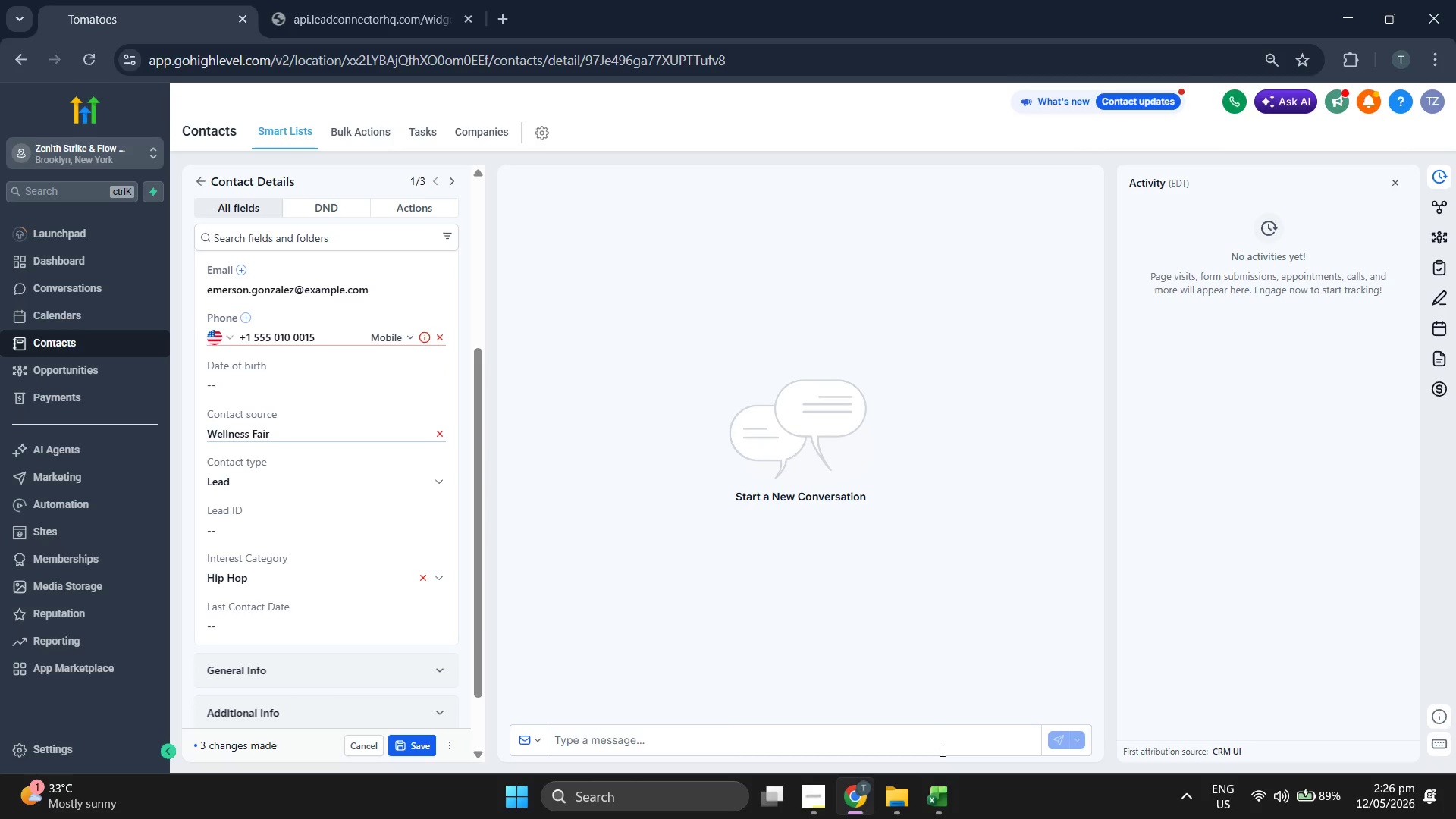 
left_click([943, 791])
 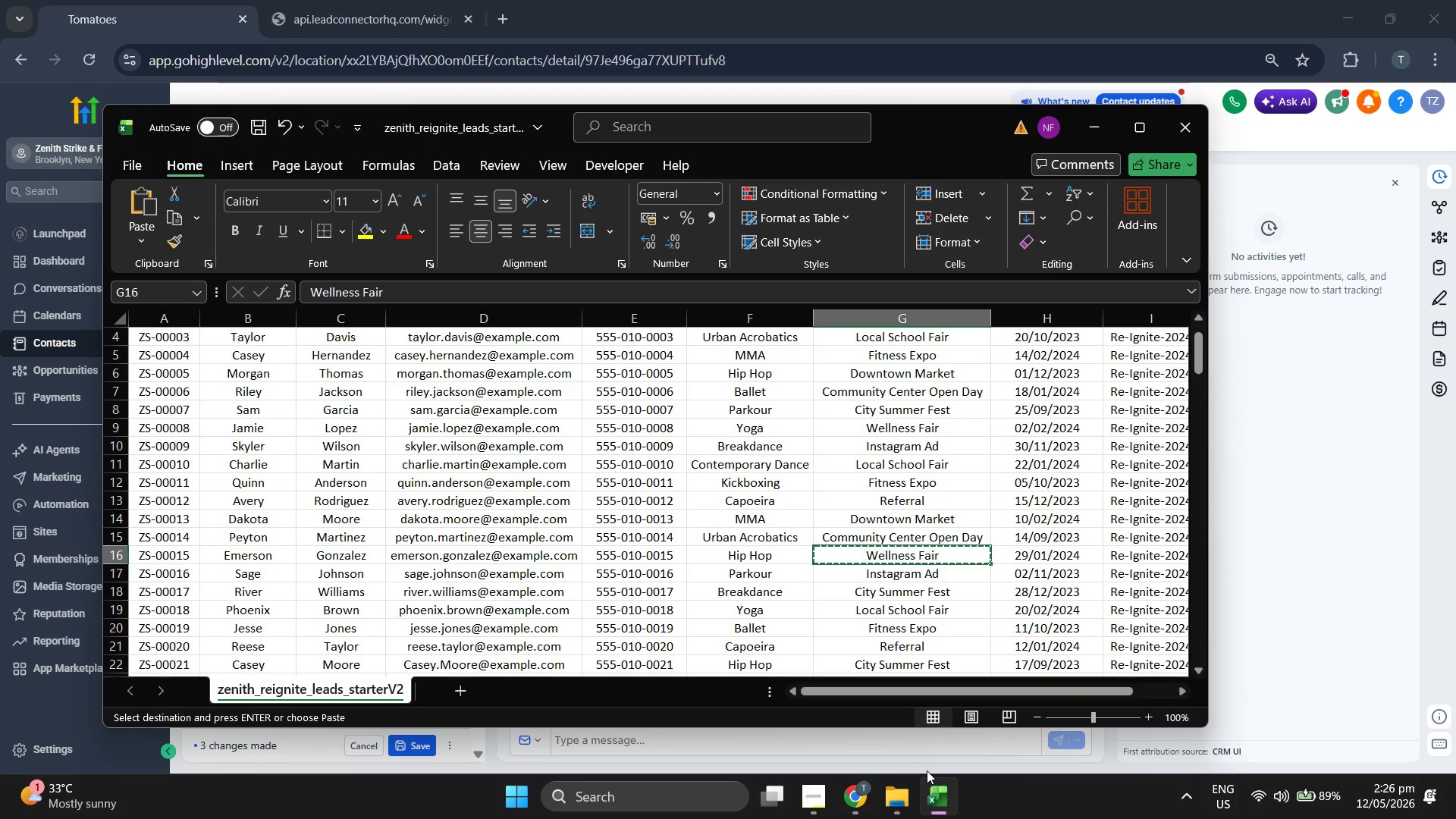 
key(ArrowLeft)
 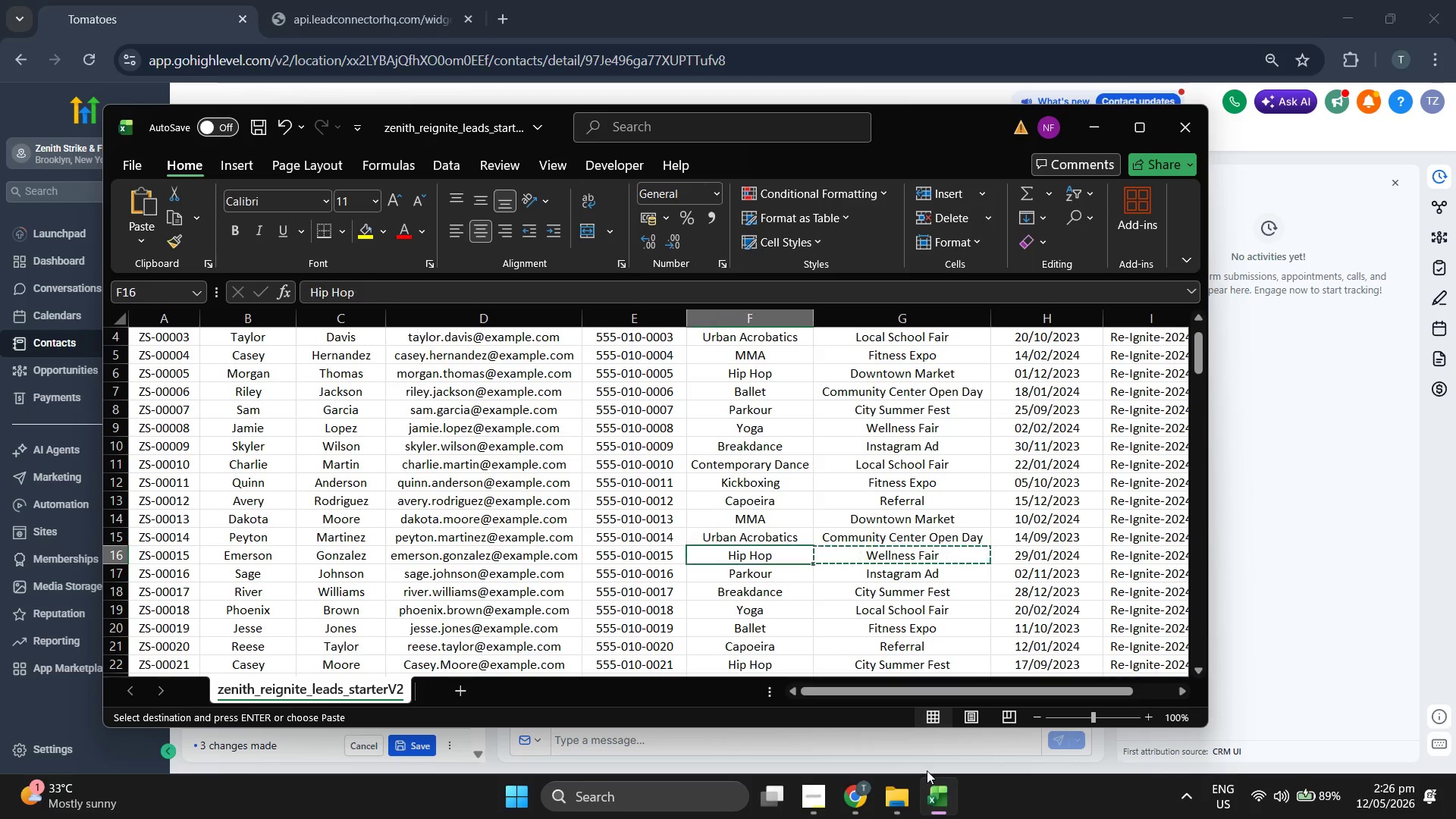 
key(ArrowLeft)
 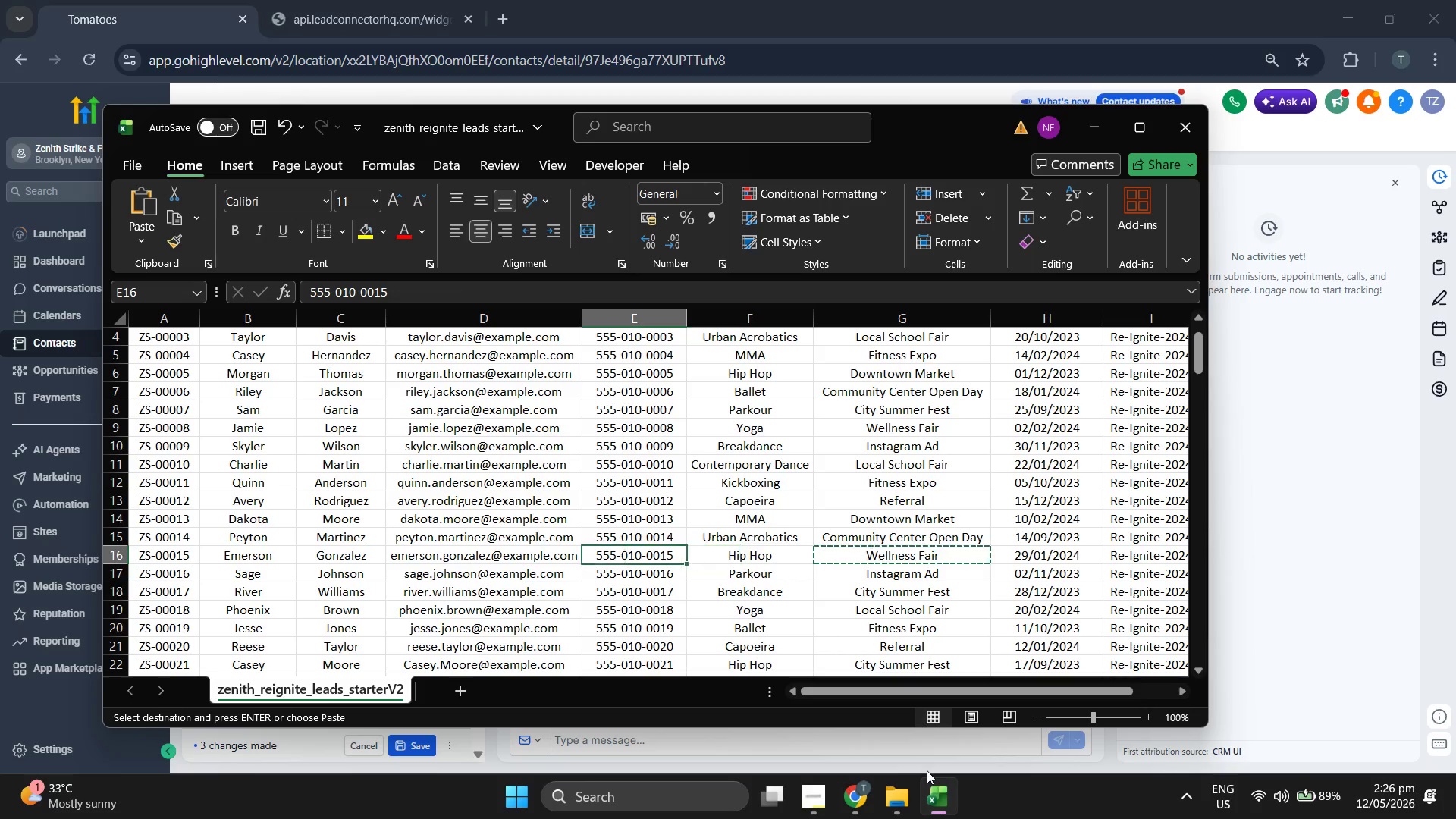 
key(ArrowLeft)
 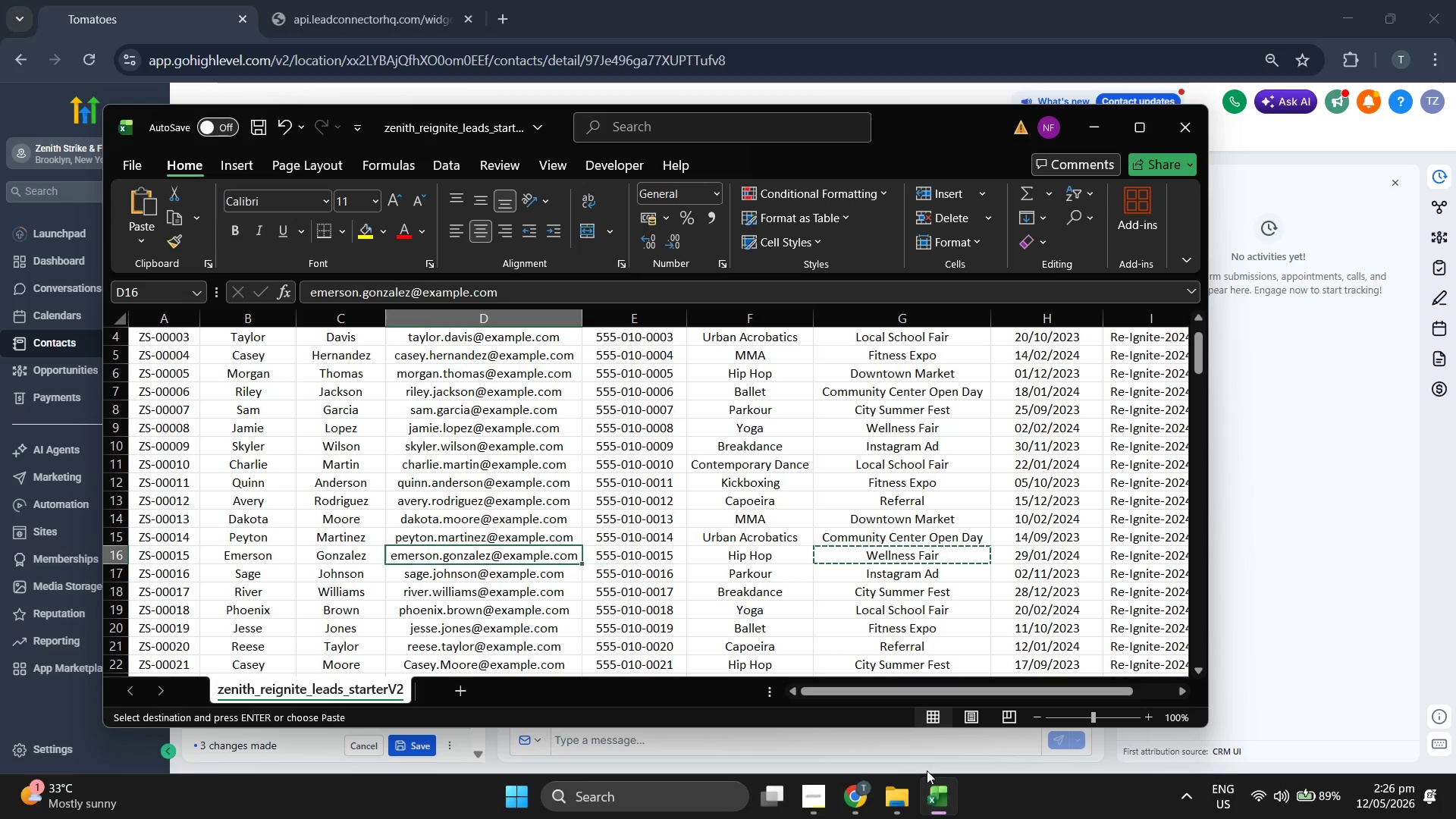 
key(ArrowLeft)
 